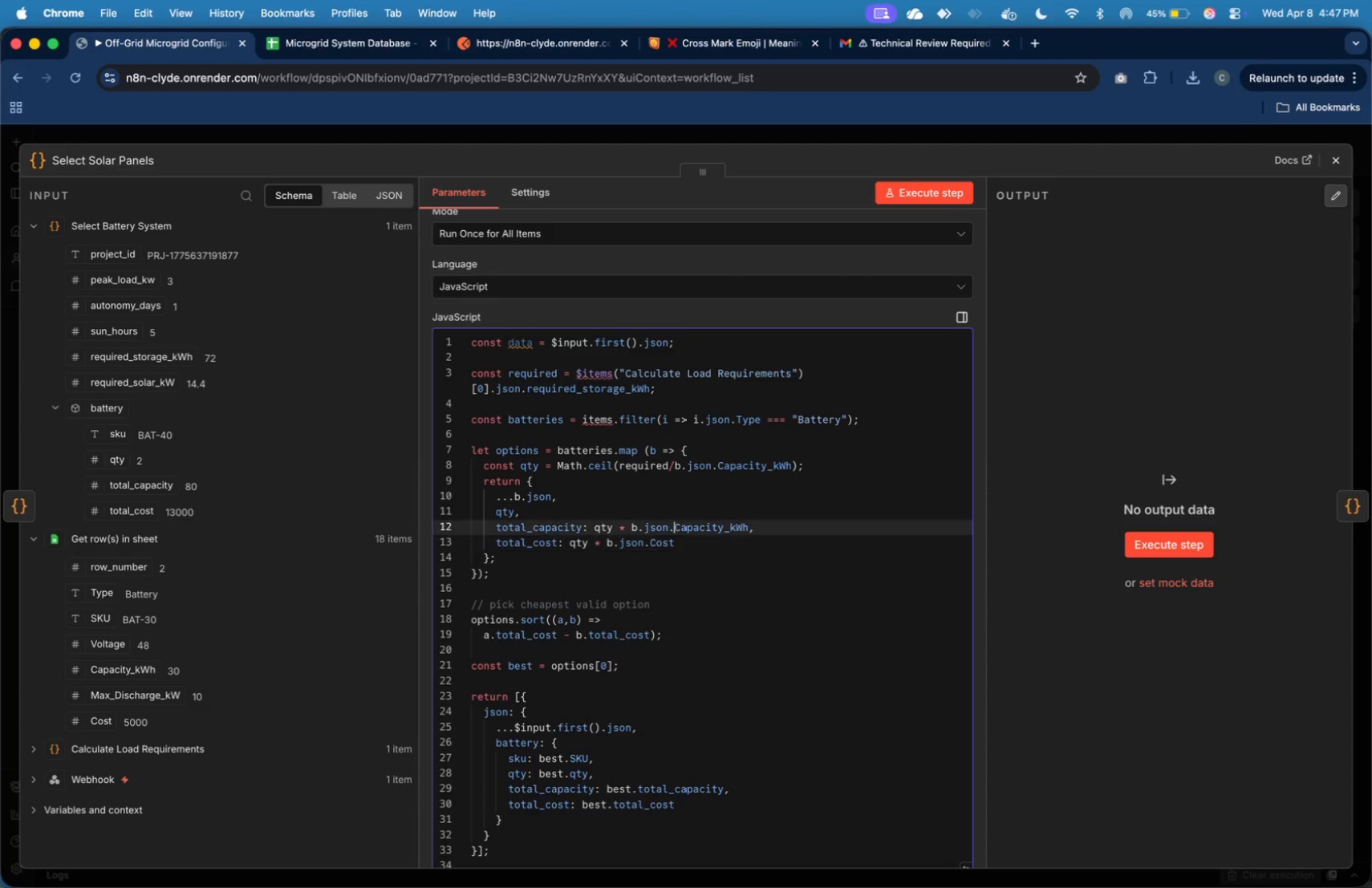 
key(ArrowUp)
 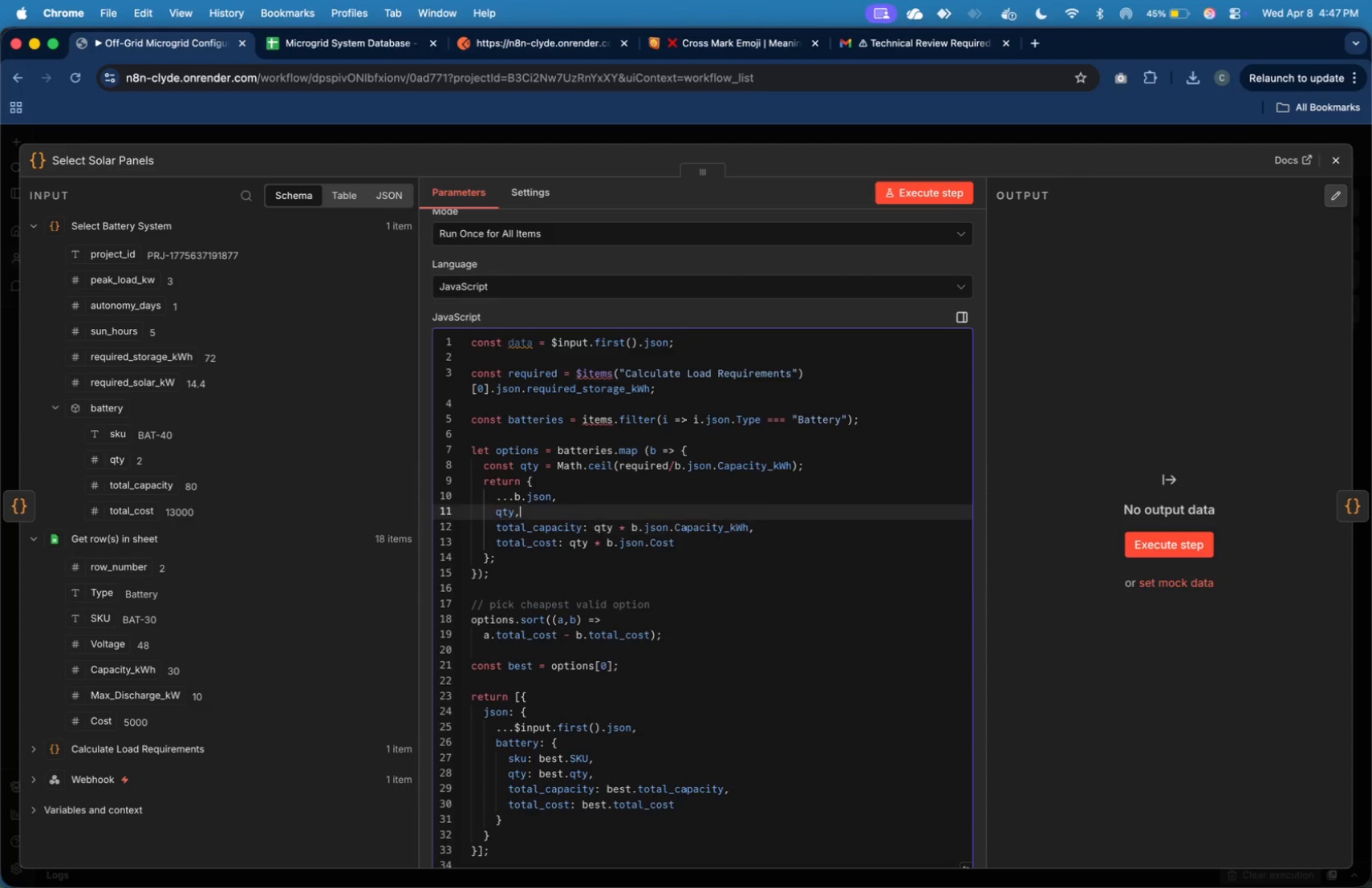 
key(ArrowUp)
 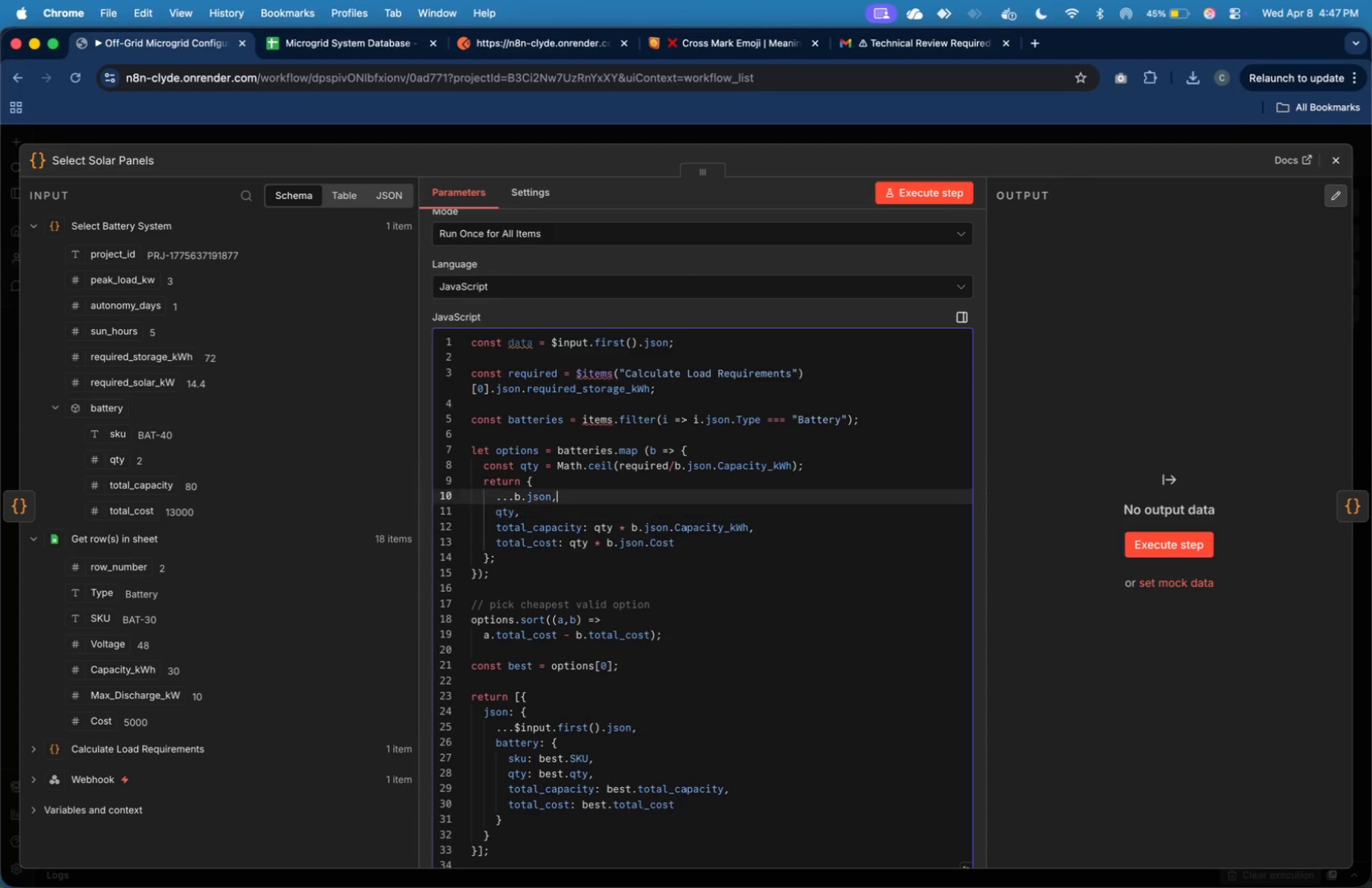 
key(ArrowUp)
 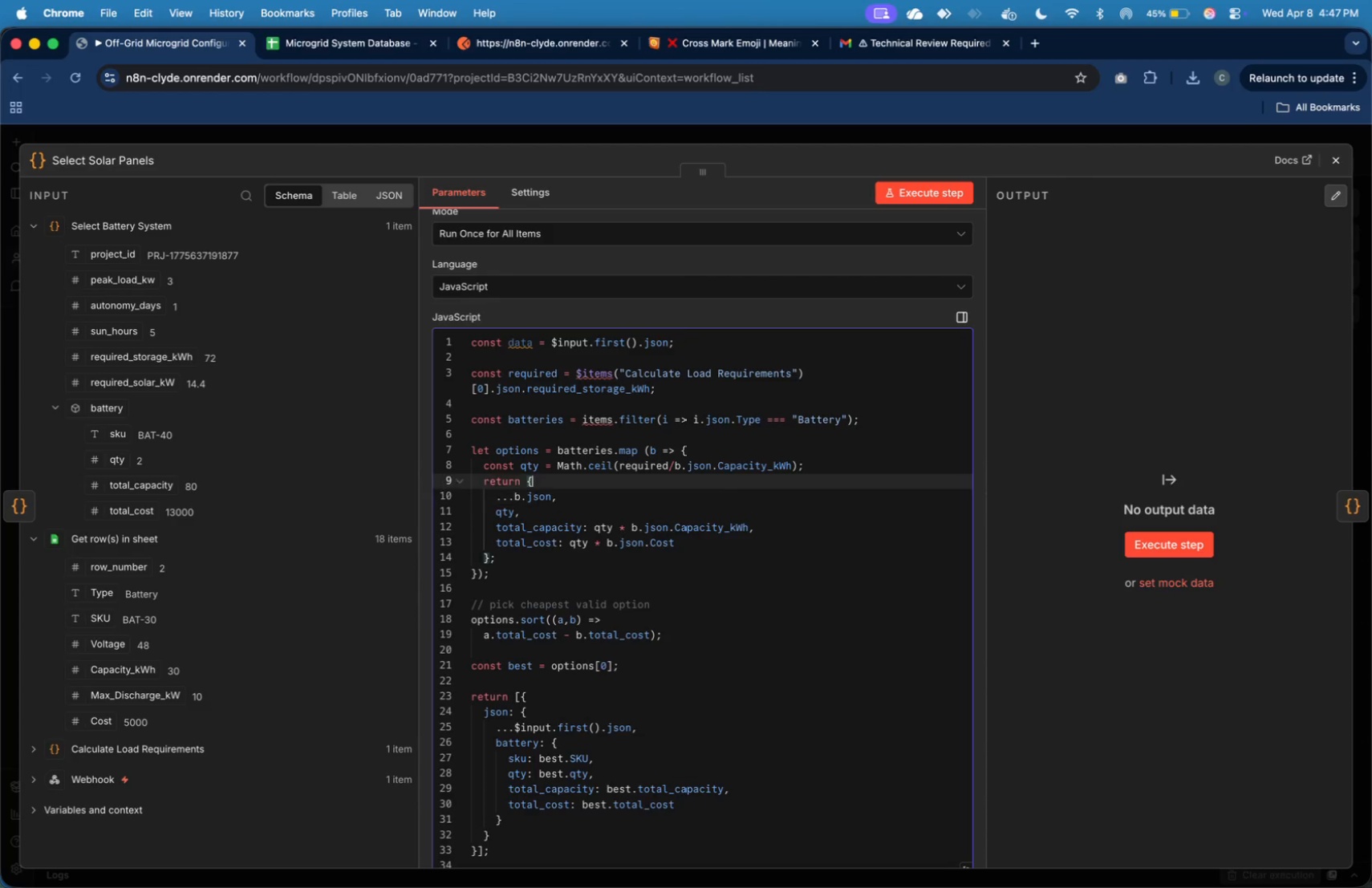 
key(ArrowUp)
 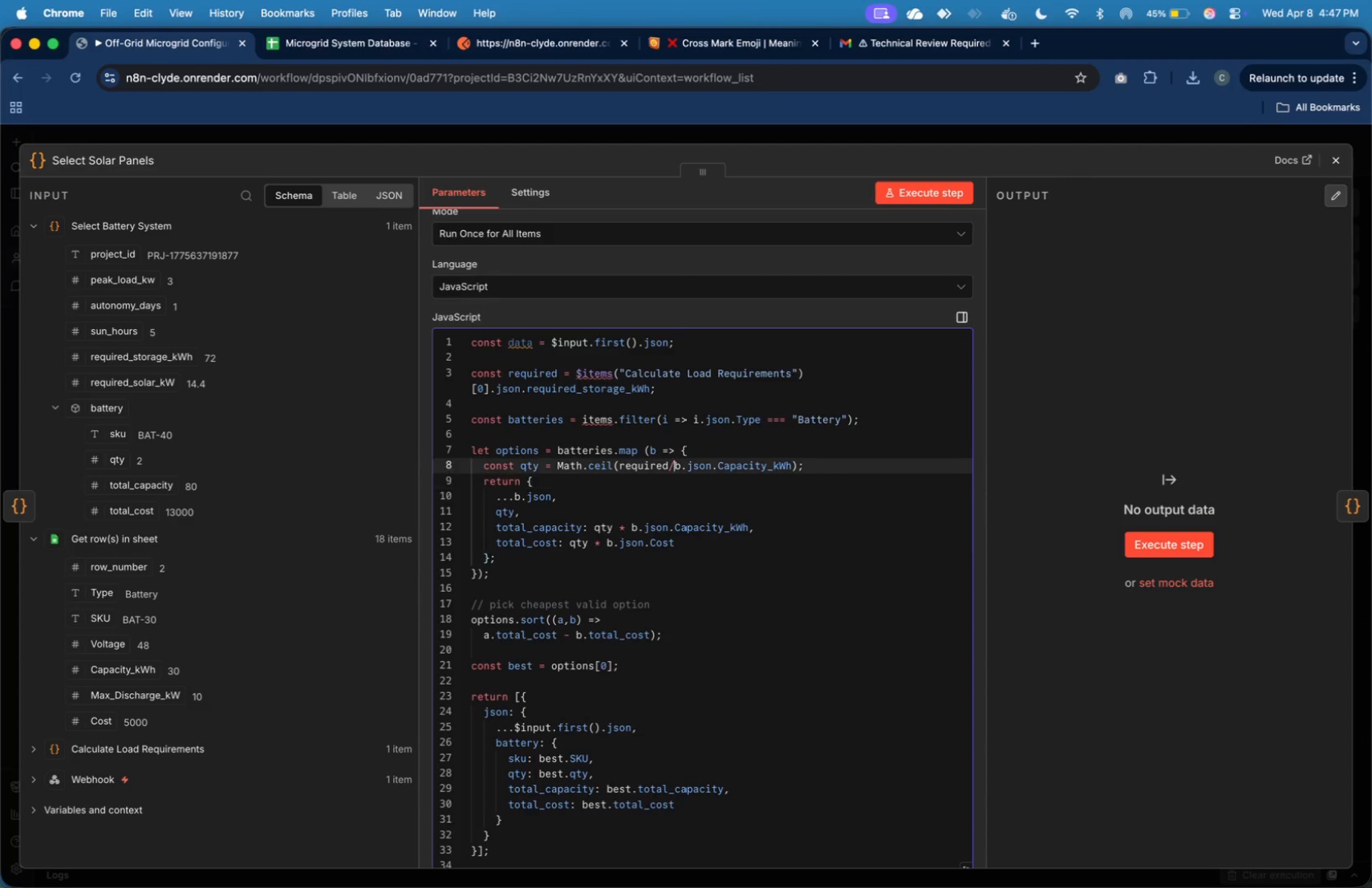 
key(ArrowUp)
 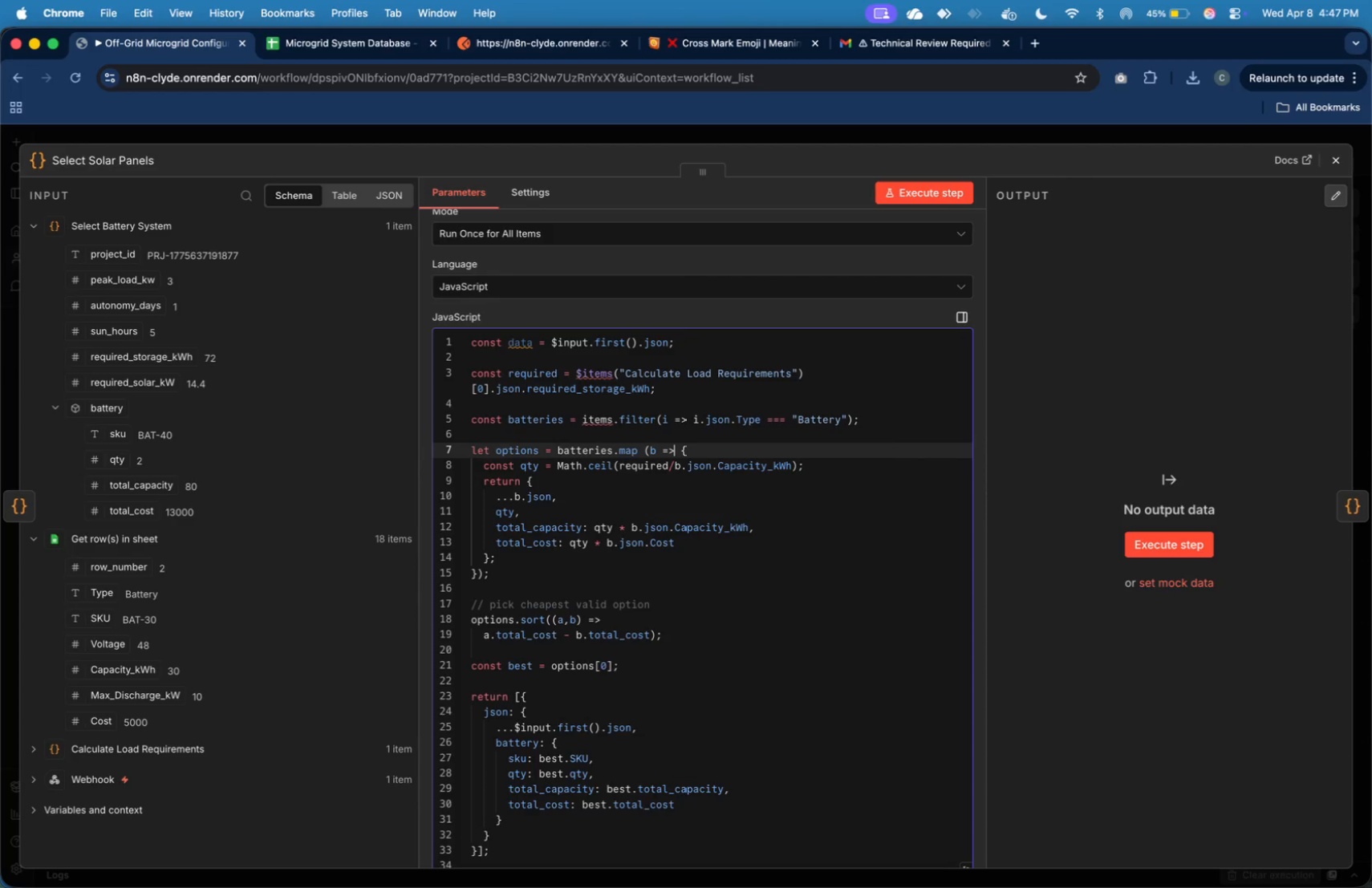 
key(ArrowUp)
 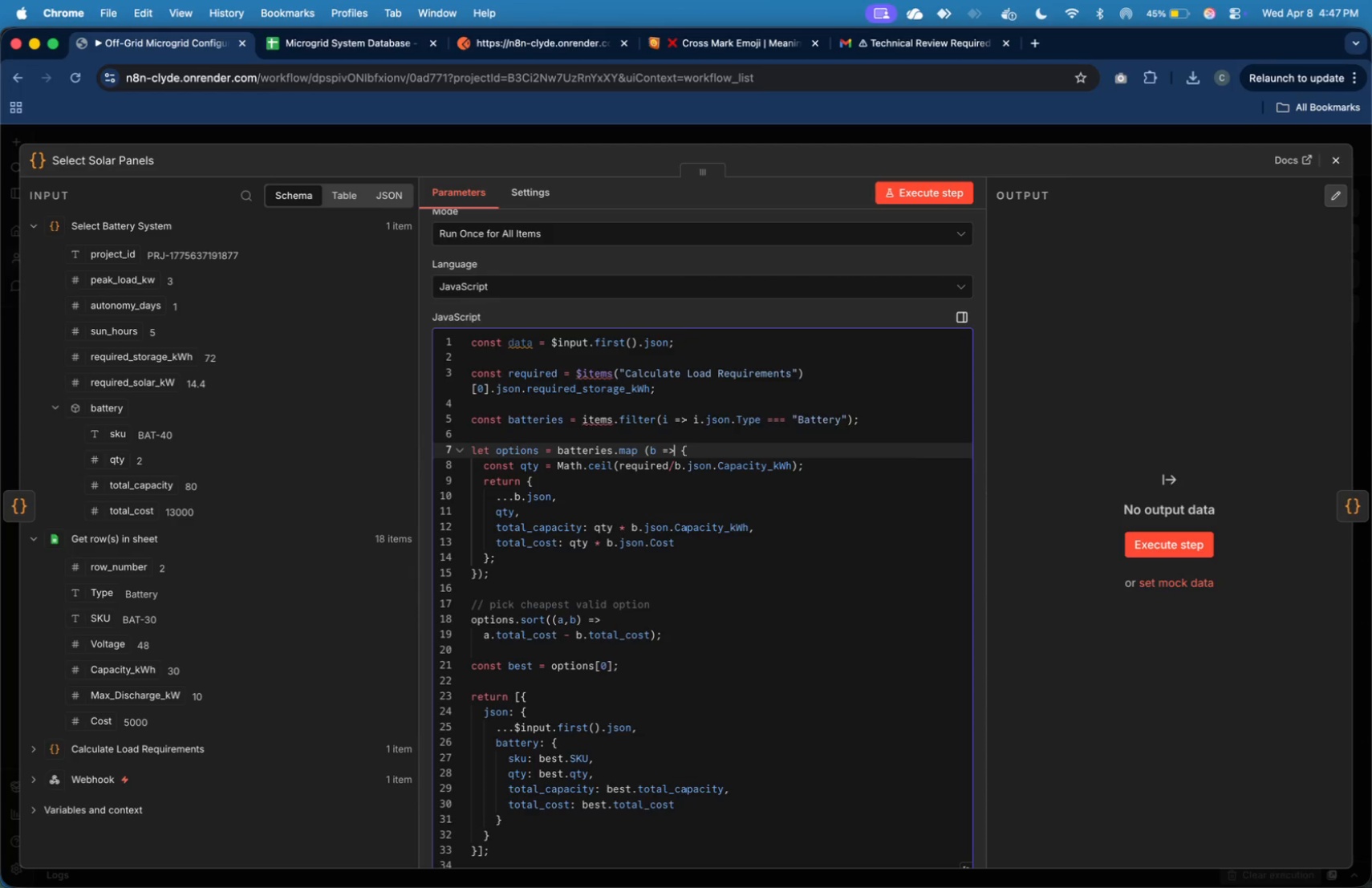 
key(ArrowUp)
 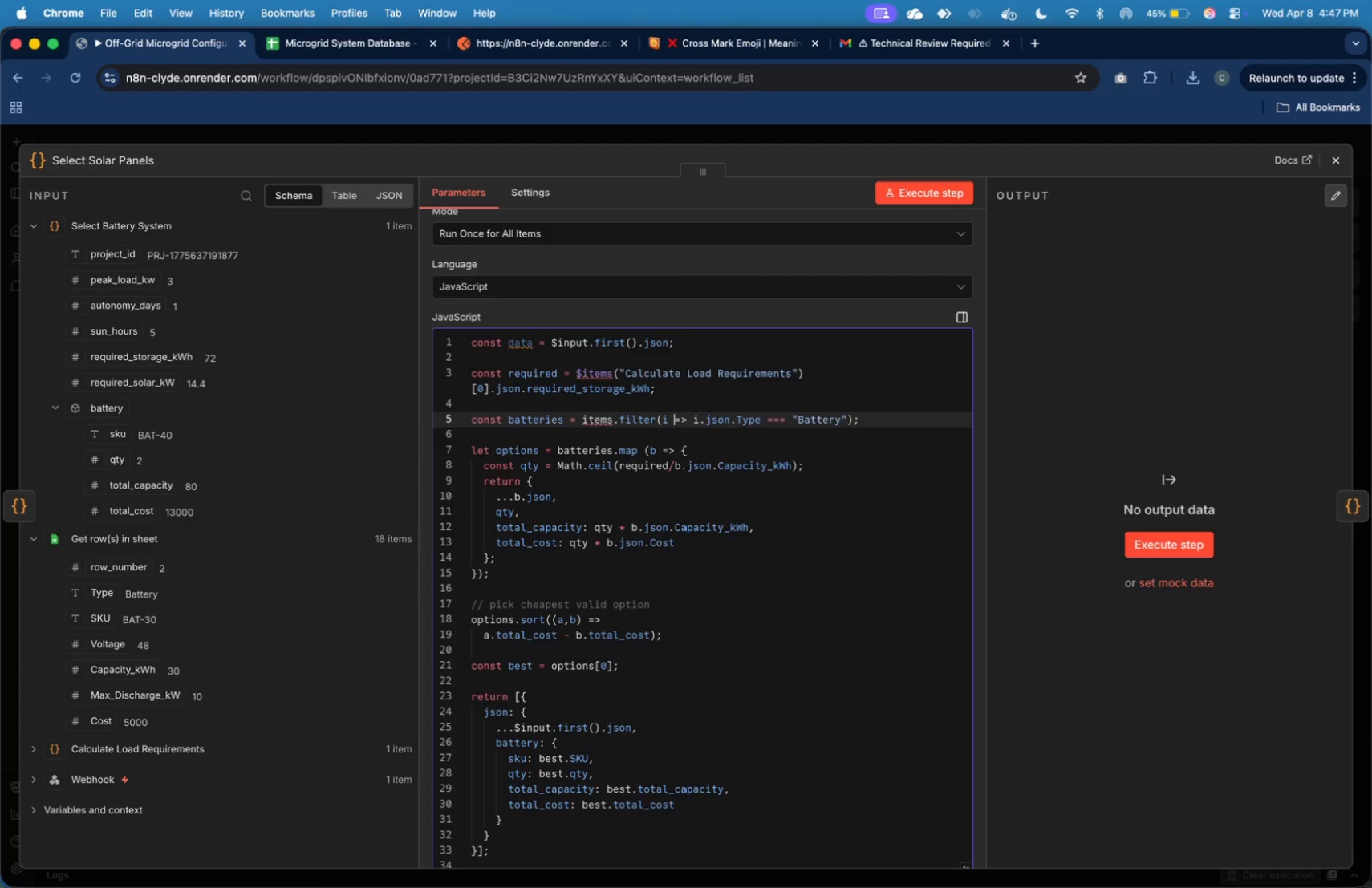 
key(ArrowUp)
 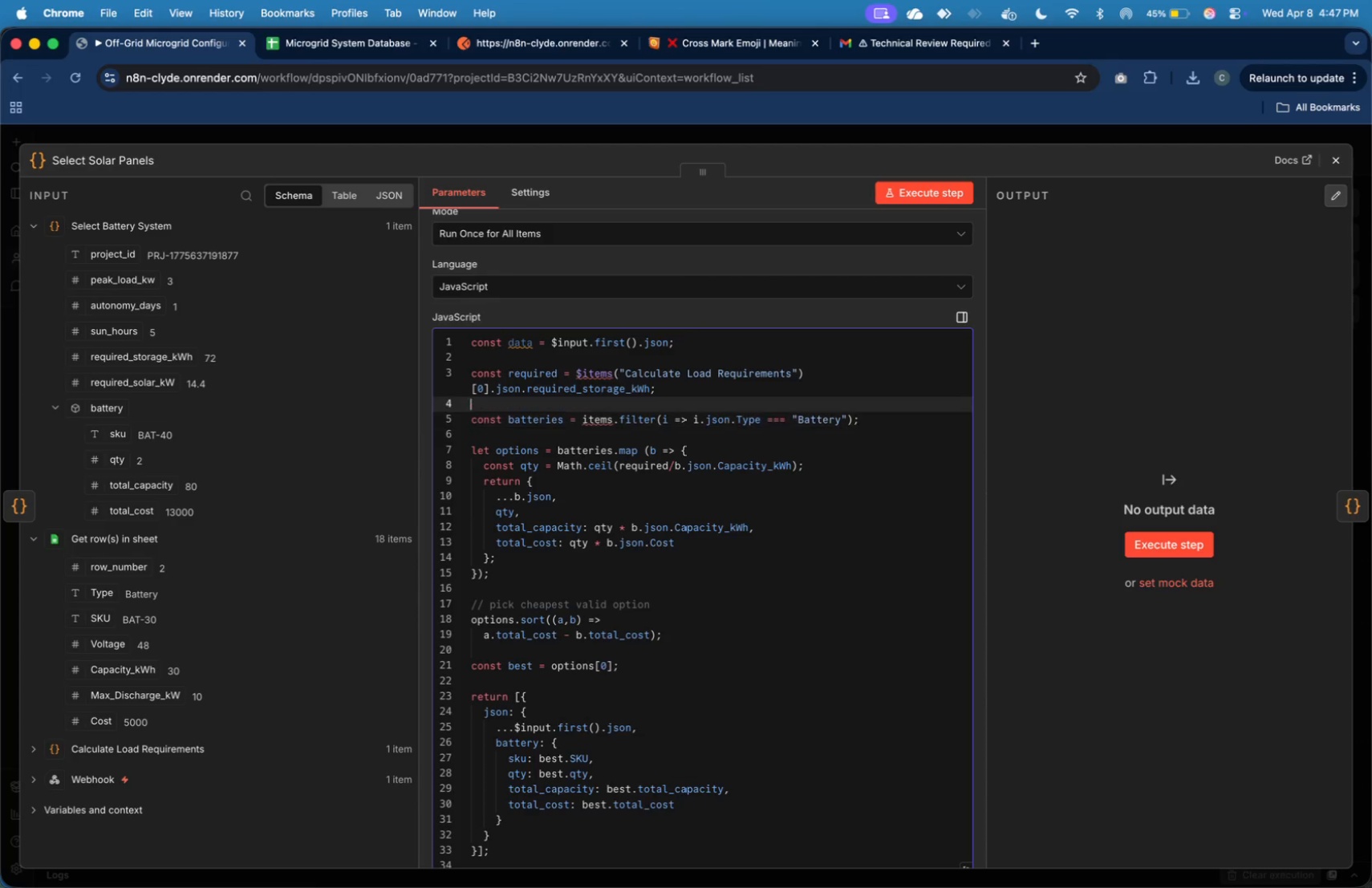 
key(ArrowUp)
 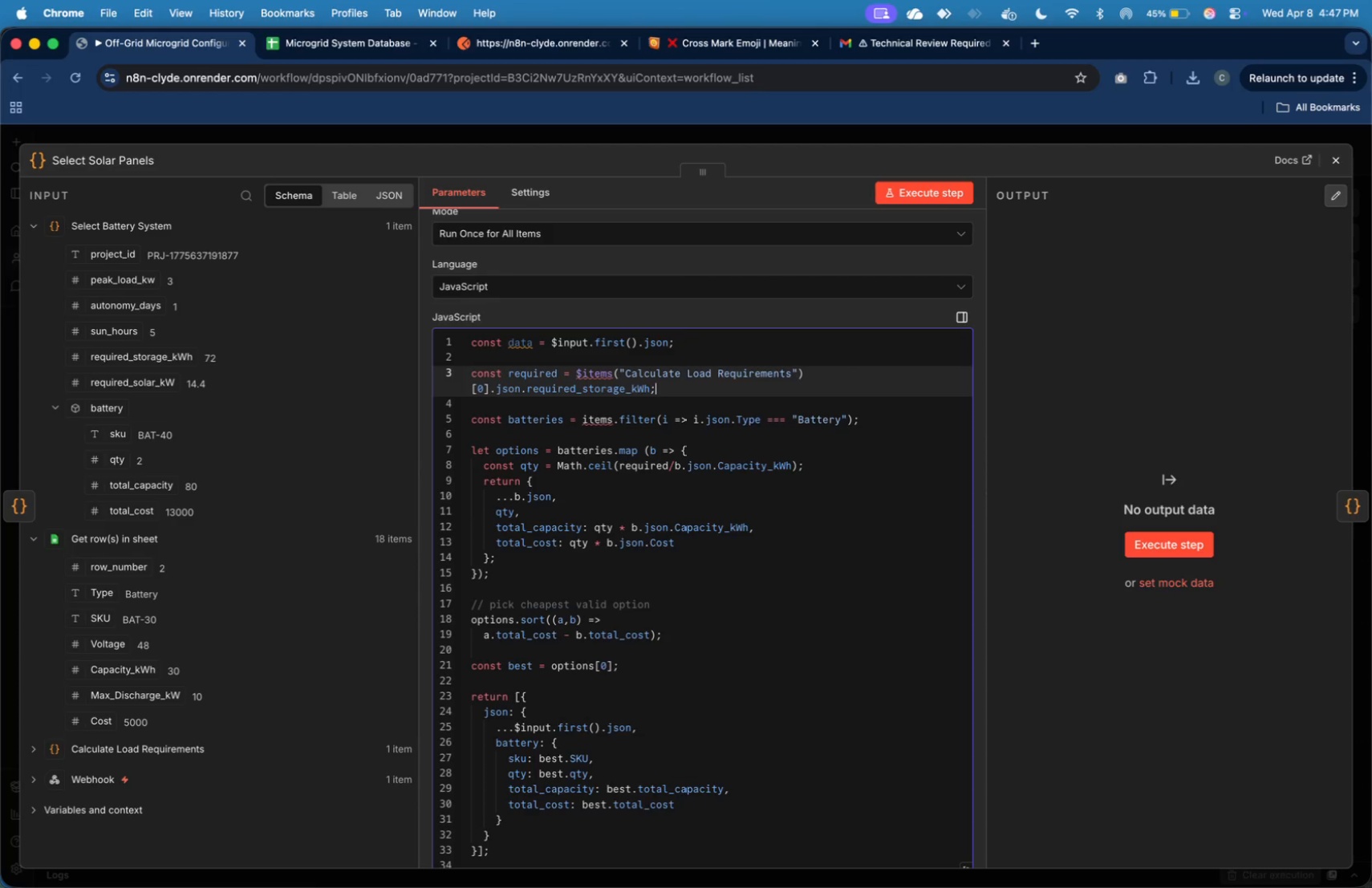 
key(ArrowUp)
 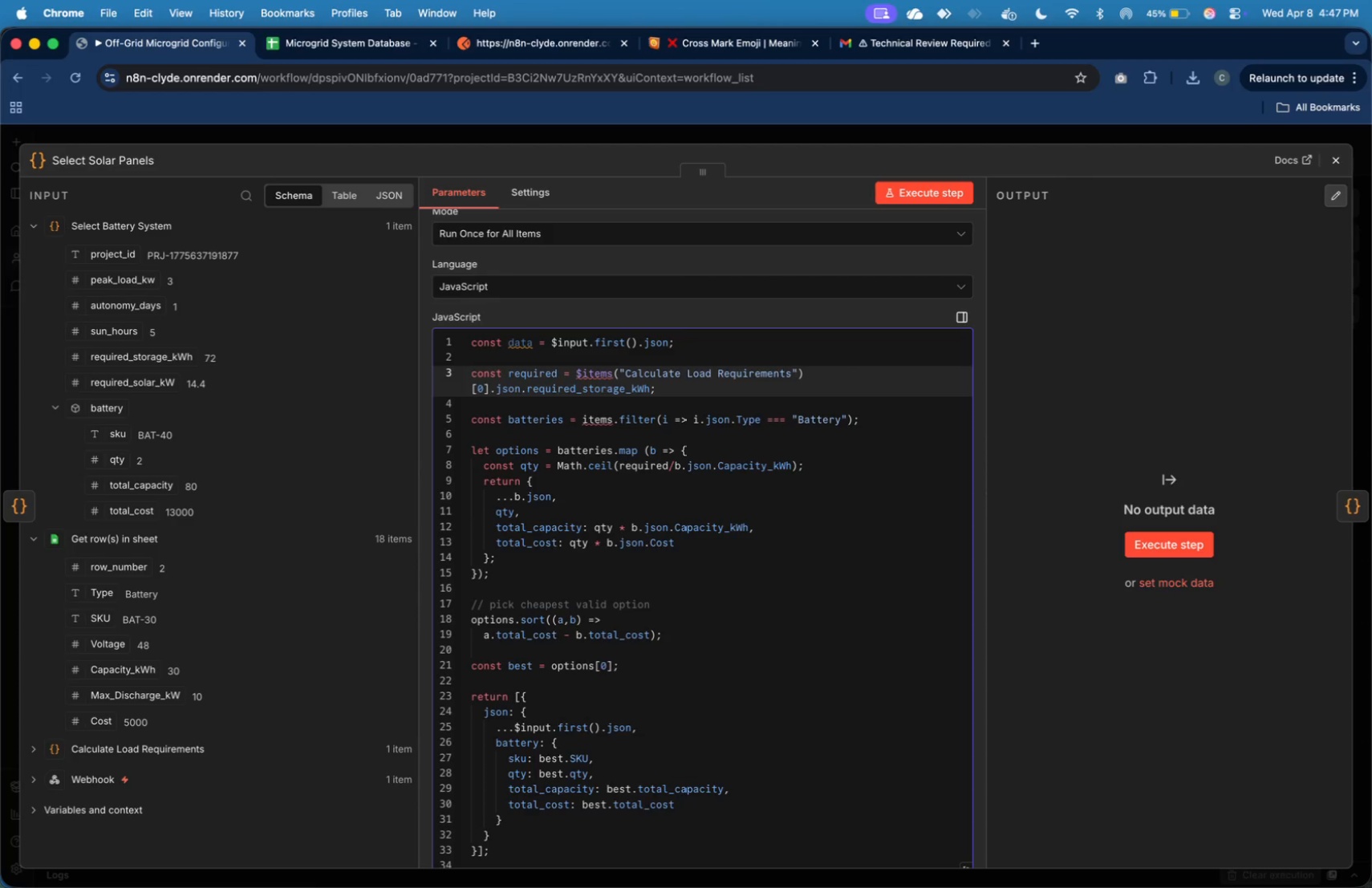 
wait(5.85)
 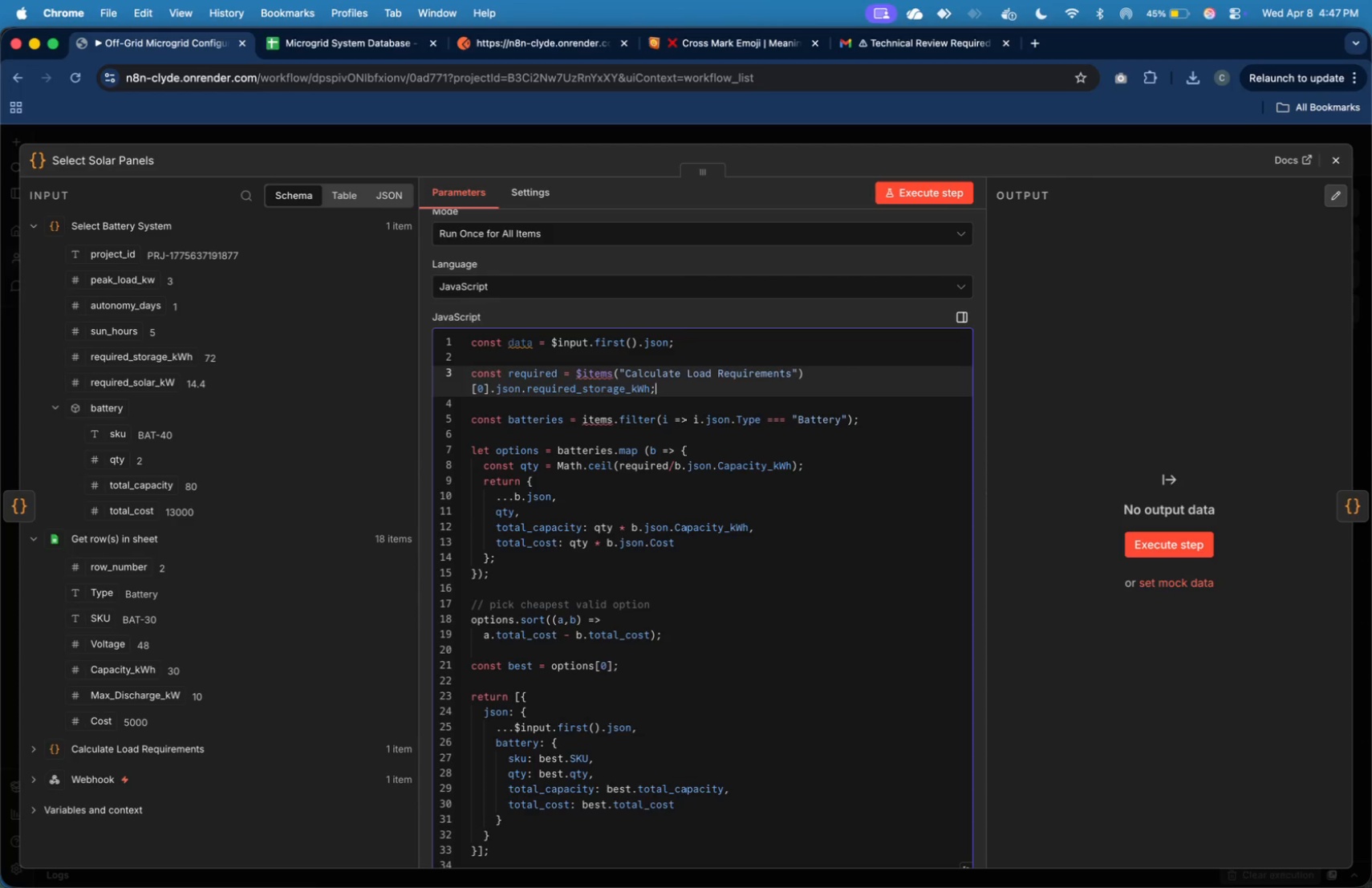 
key(ArrowLeft)
 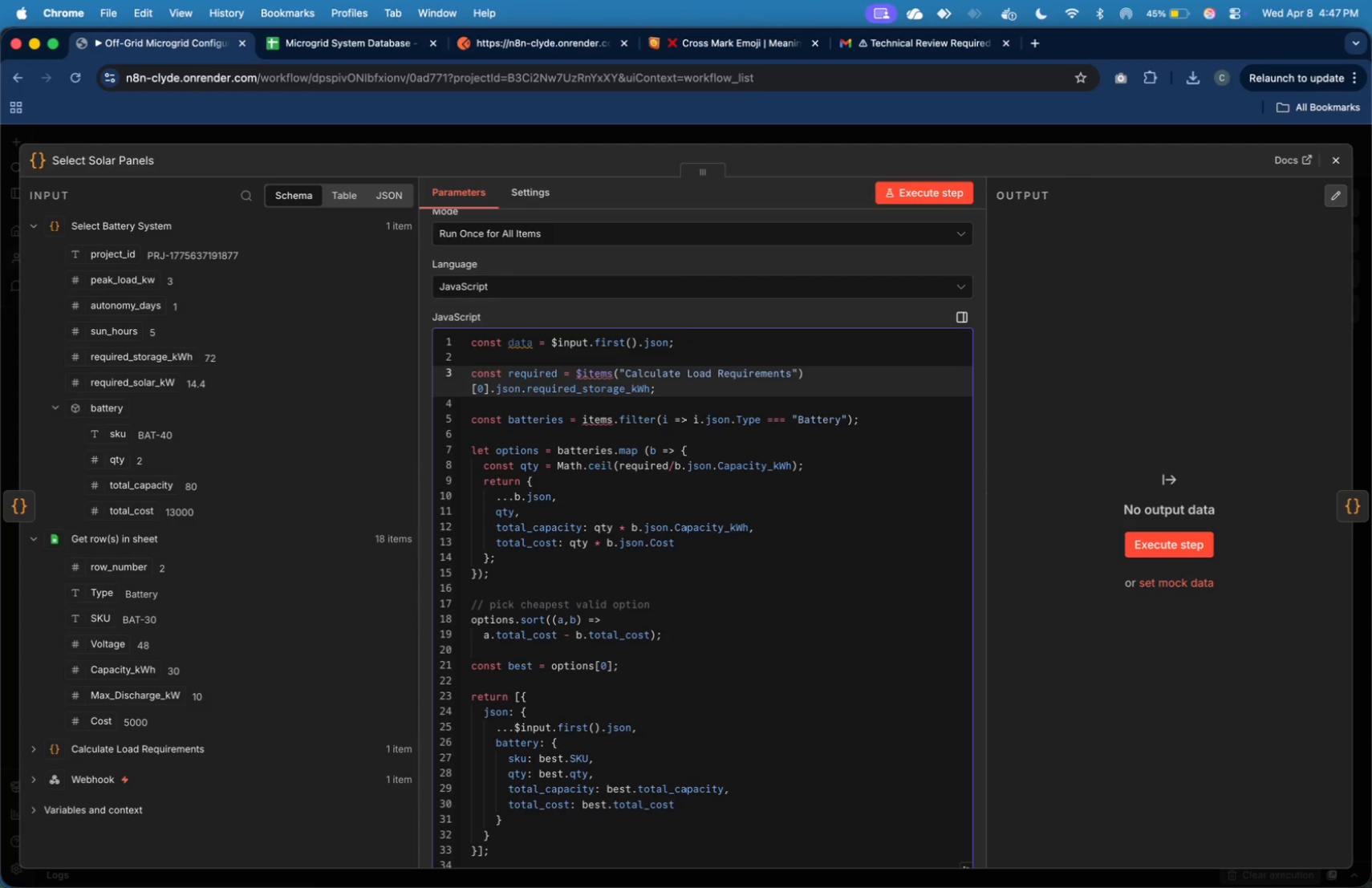 
key(ArrowUp)
 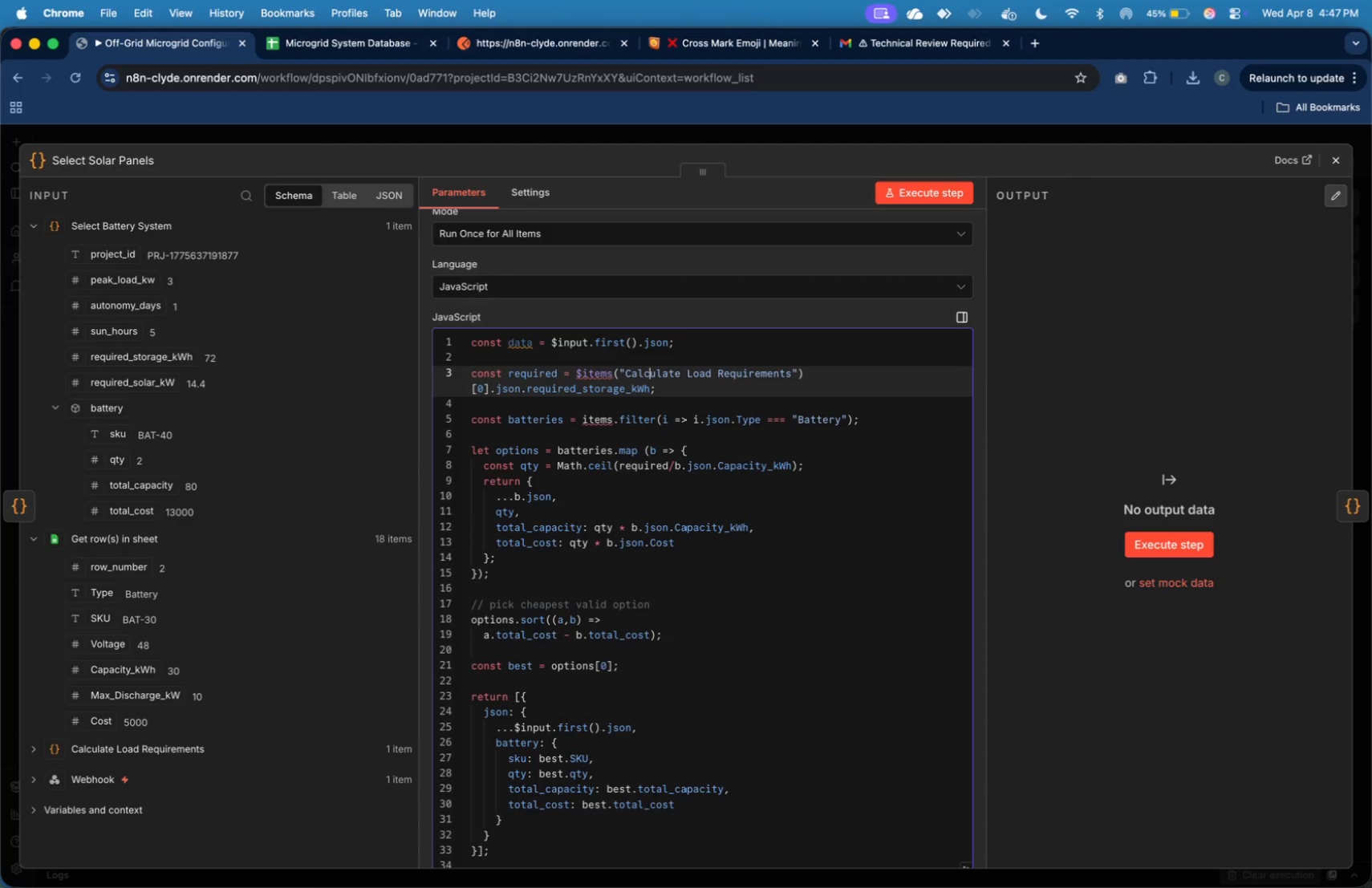 
hold_key(key=ArrowLeft, duration=0.89)
 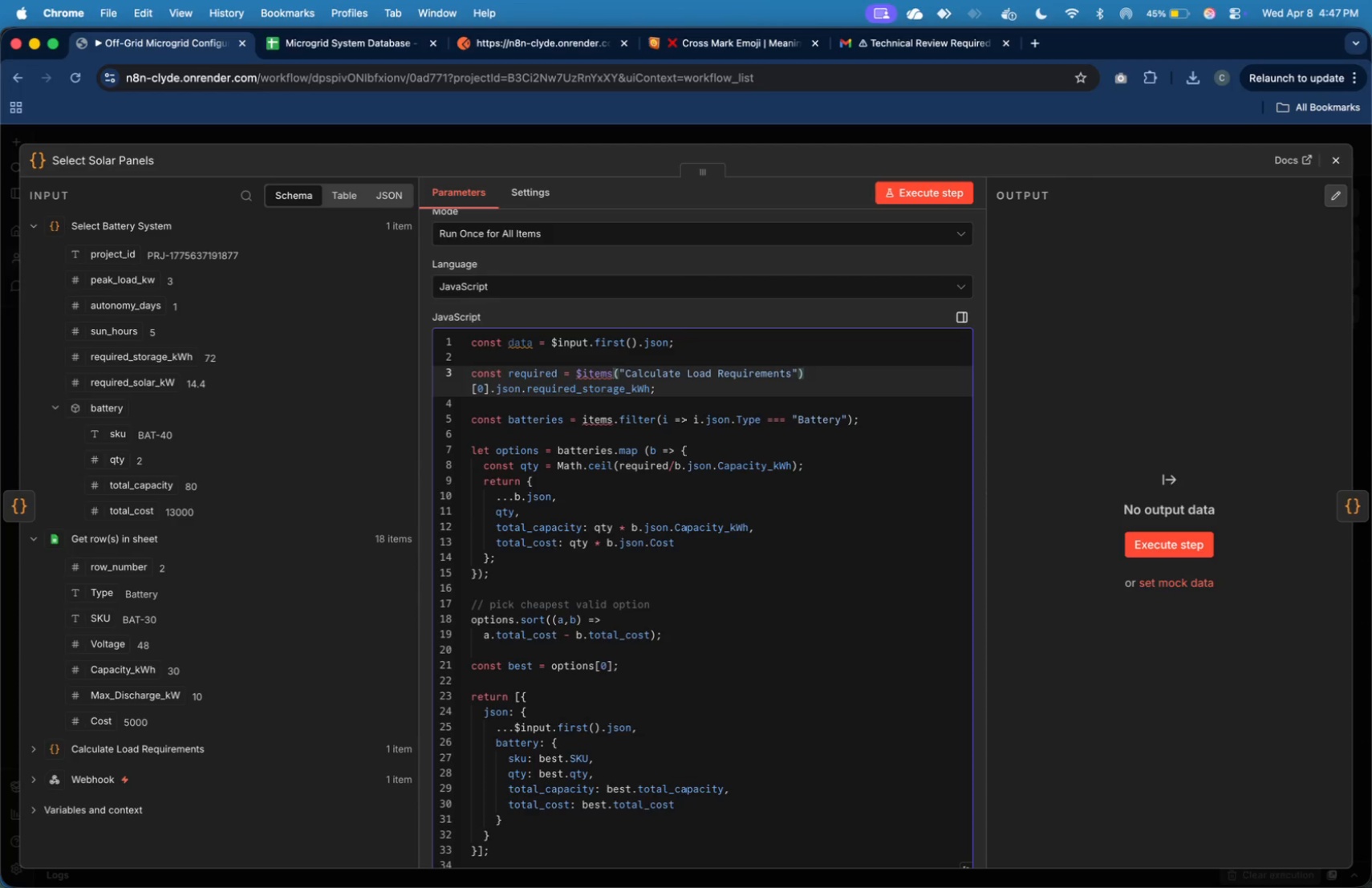 
key(ArrowLeft)
 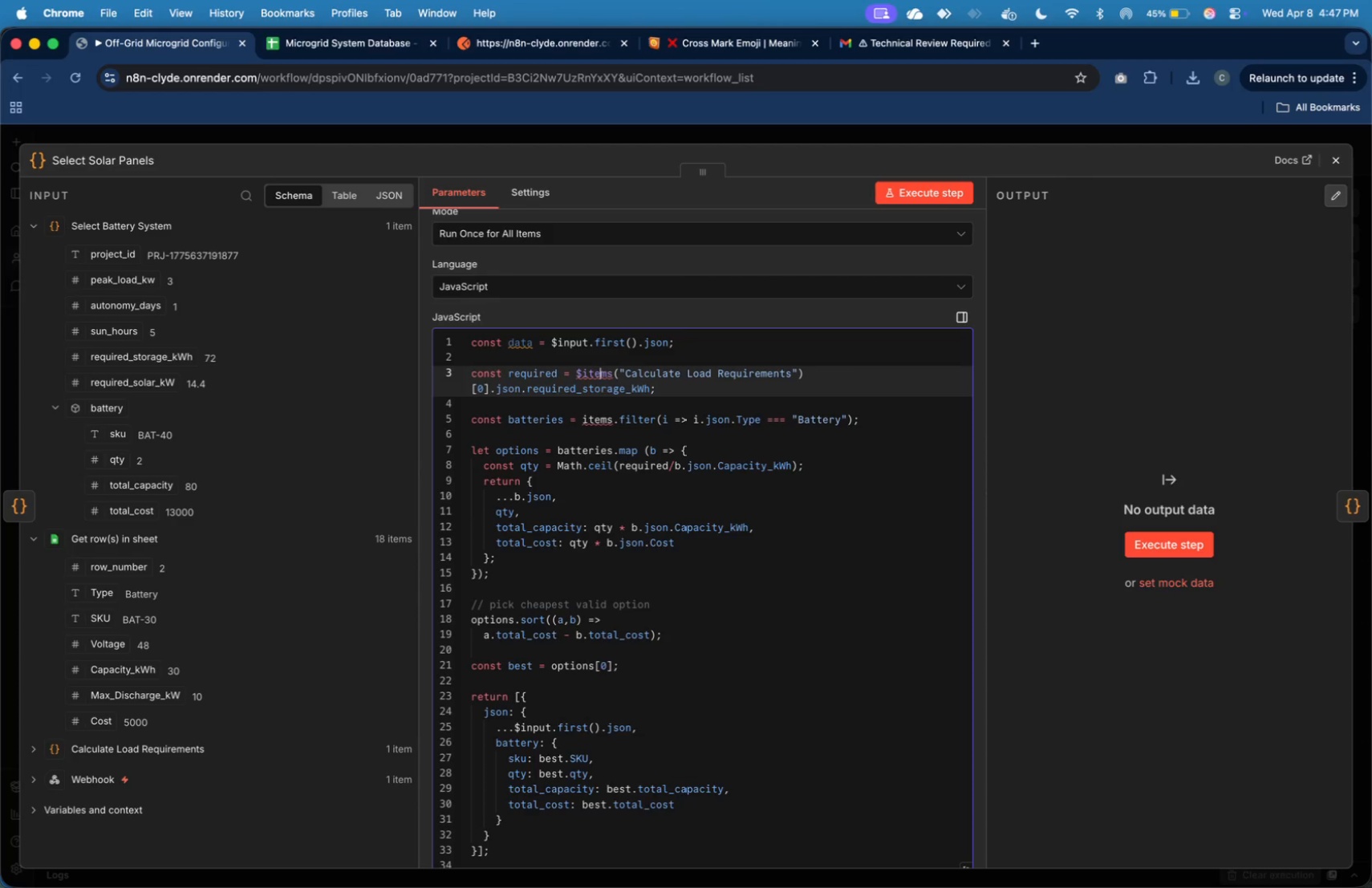 
key(ArrowLeft)
 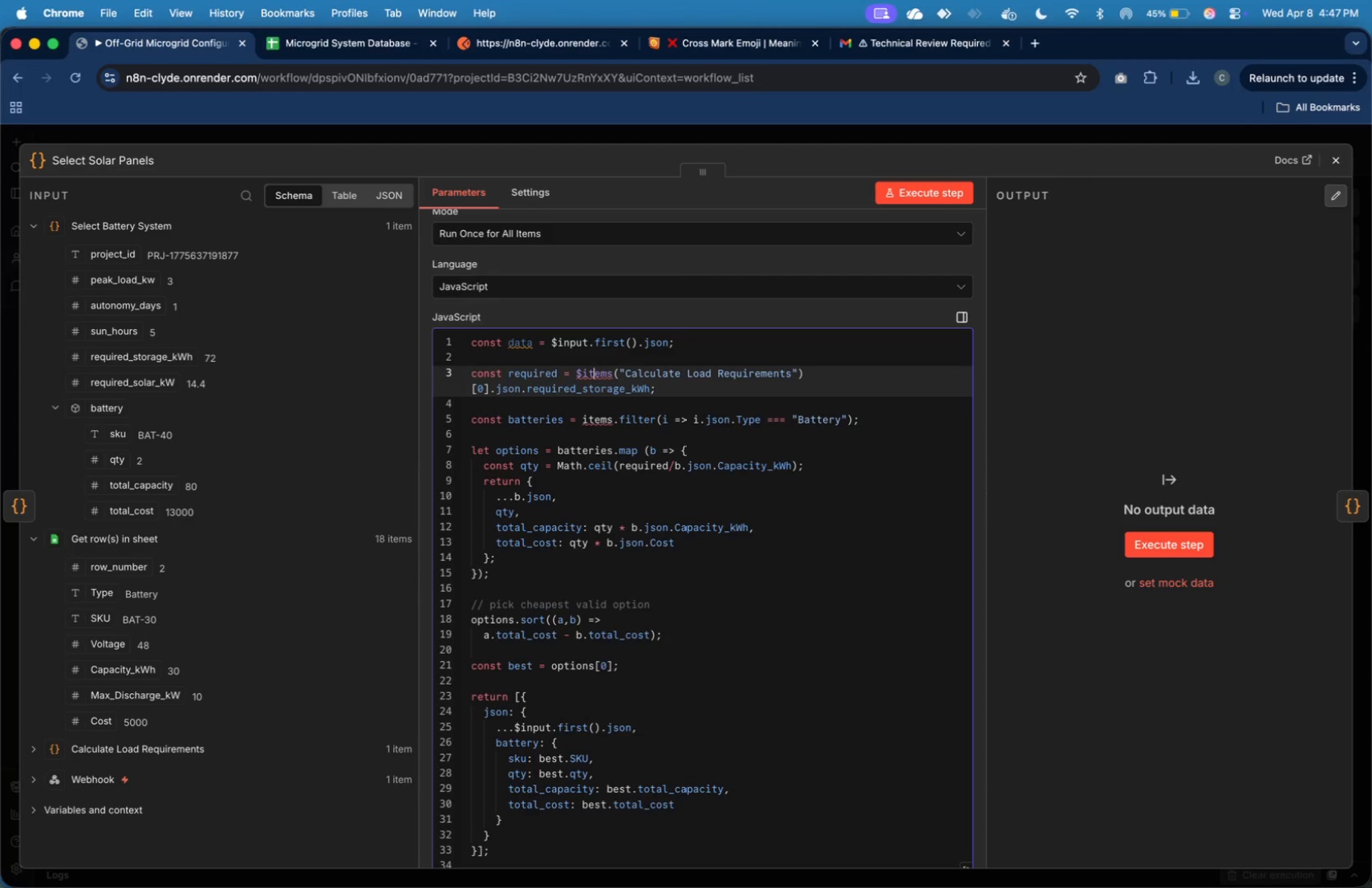 
key(ArrowLeft)
 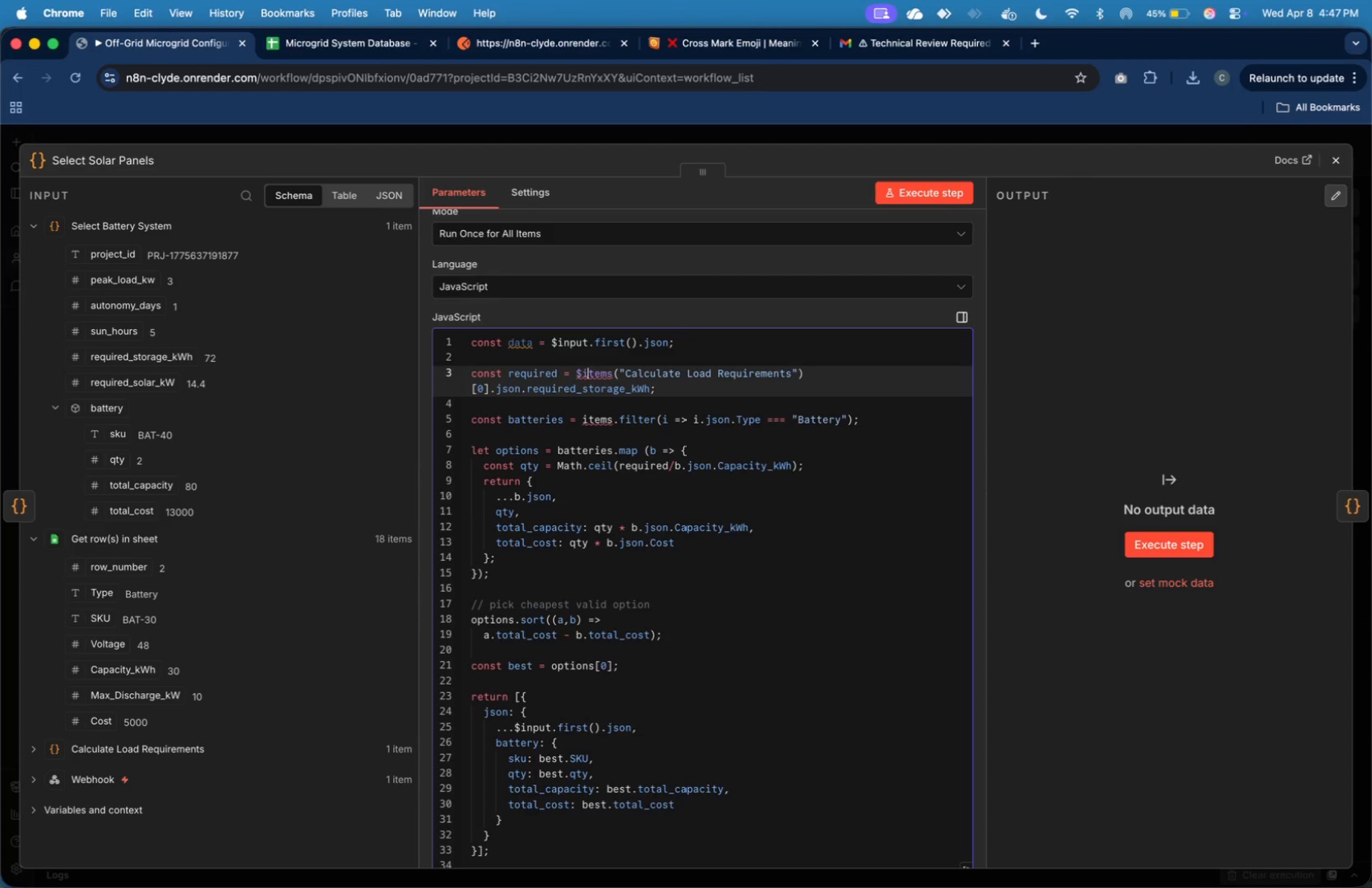 
key(ArrowLeft)
 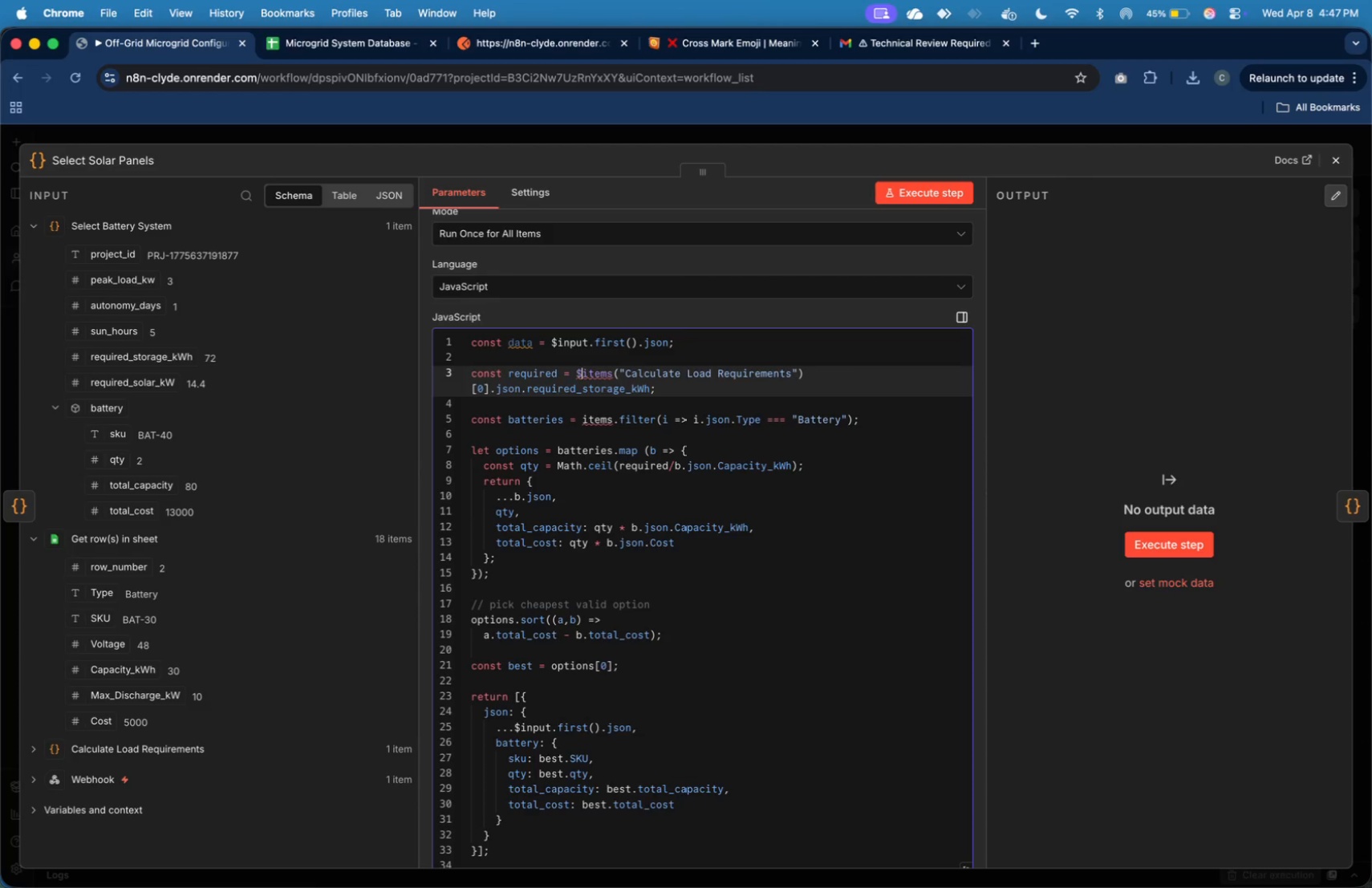 
key(ArrowLeft)
 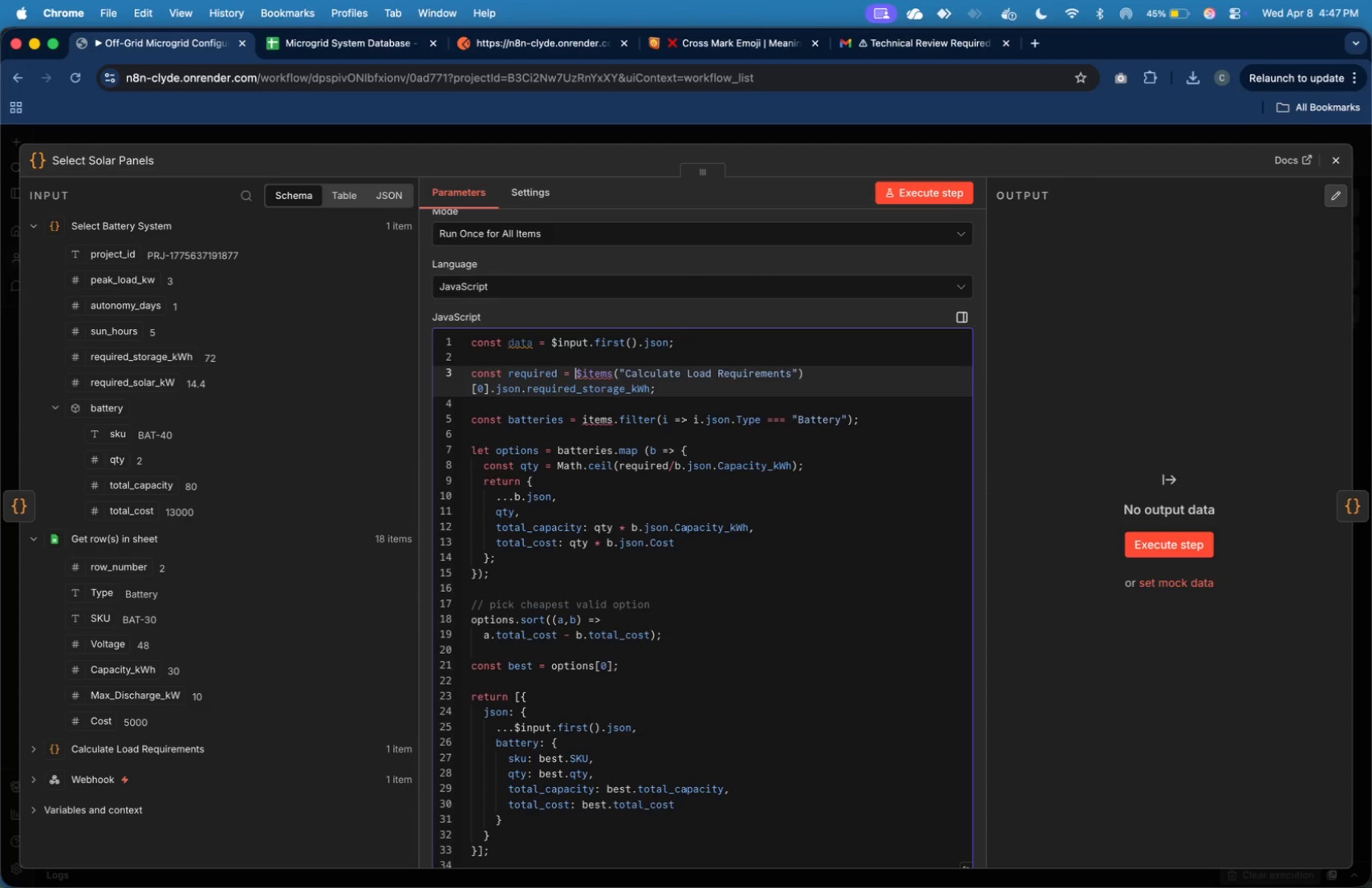 
key(ArrowLeft)
 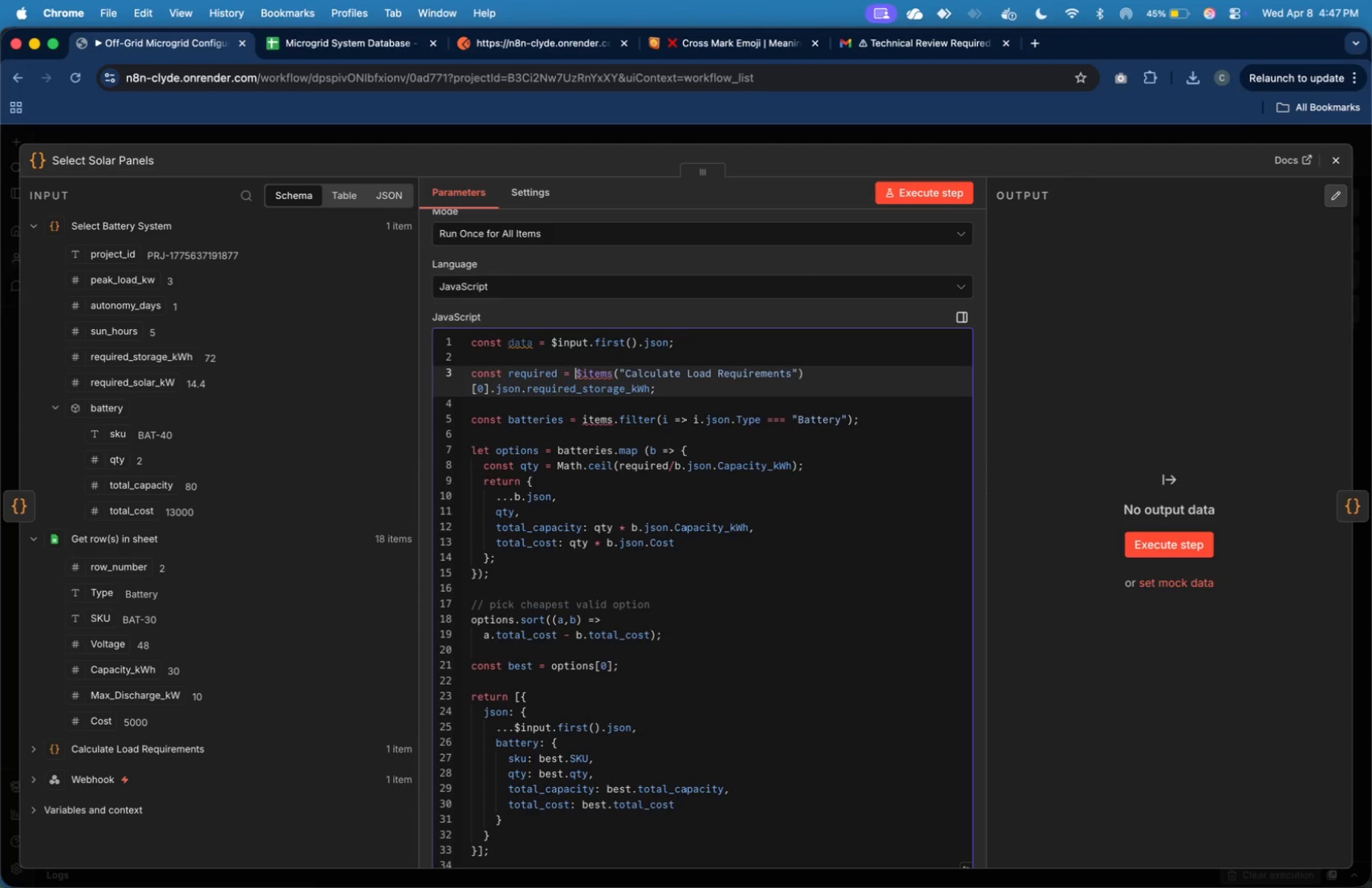 
key(Shift+ArrowDown)
 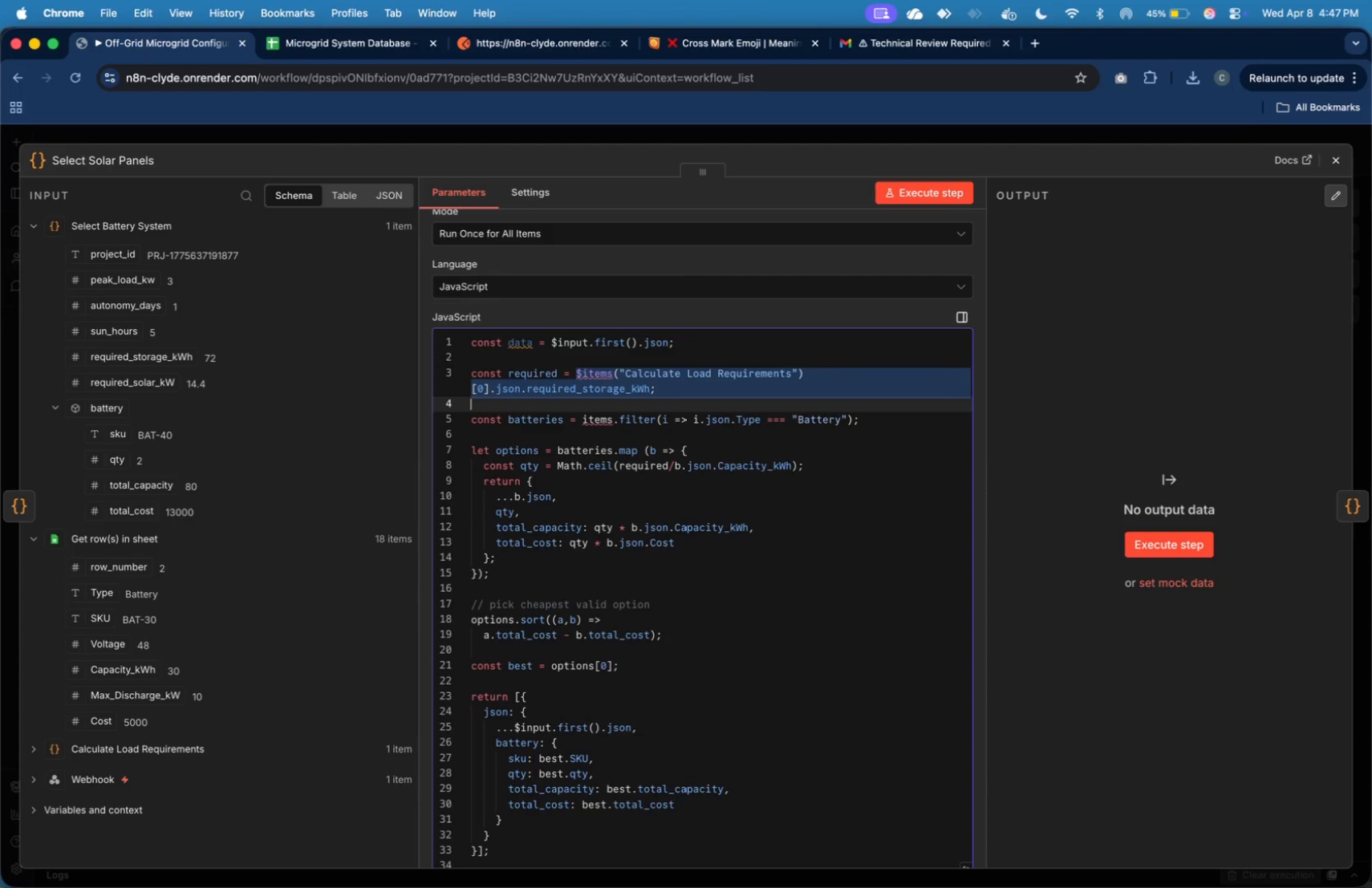 
key(Shift+ArrowDown)
 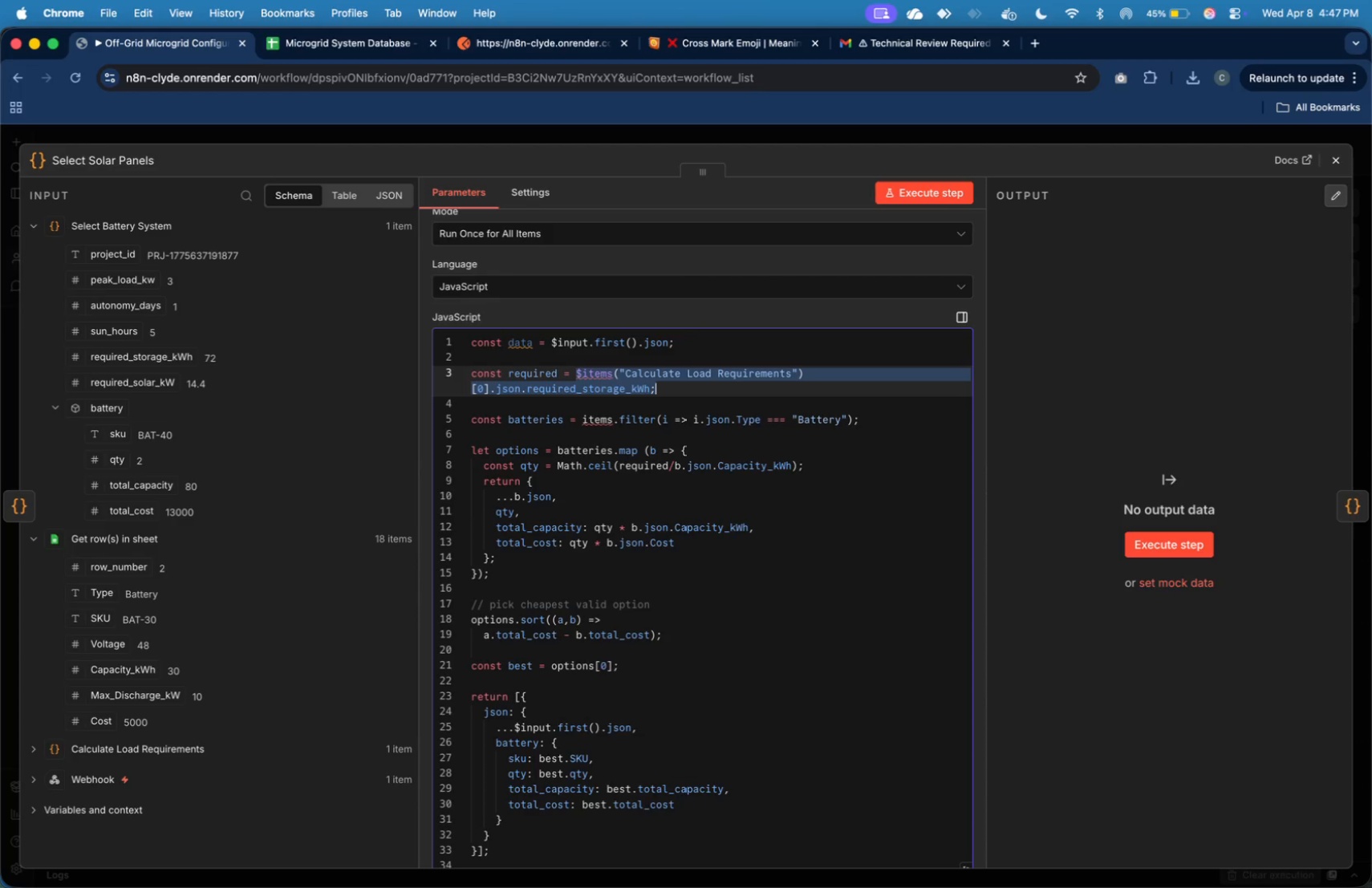 
key(Shift+ArrowLeft)
 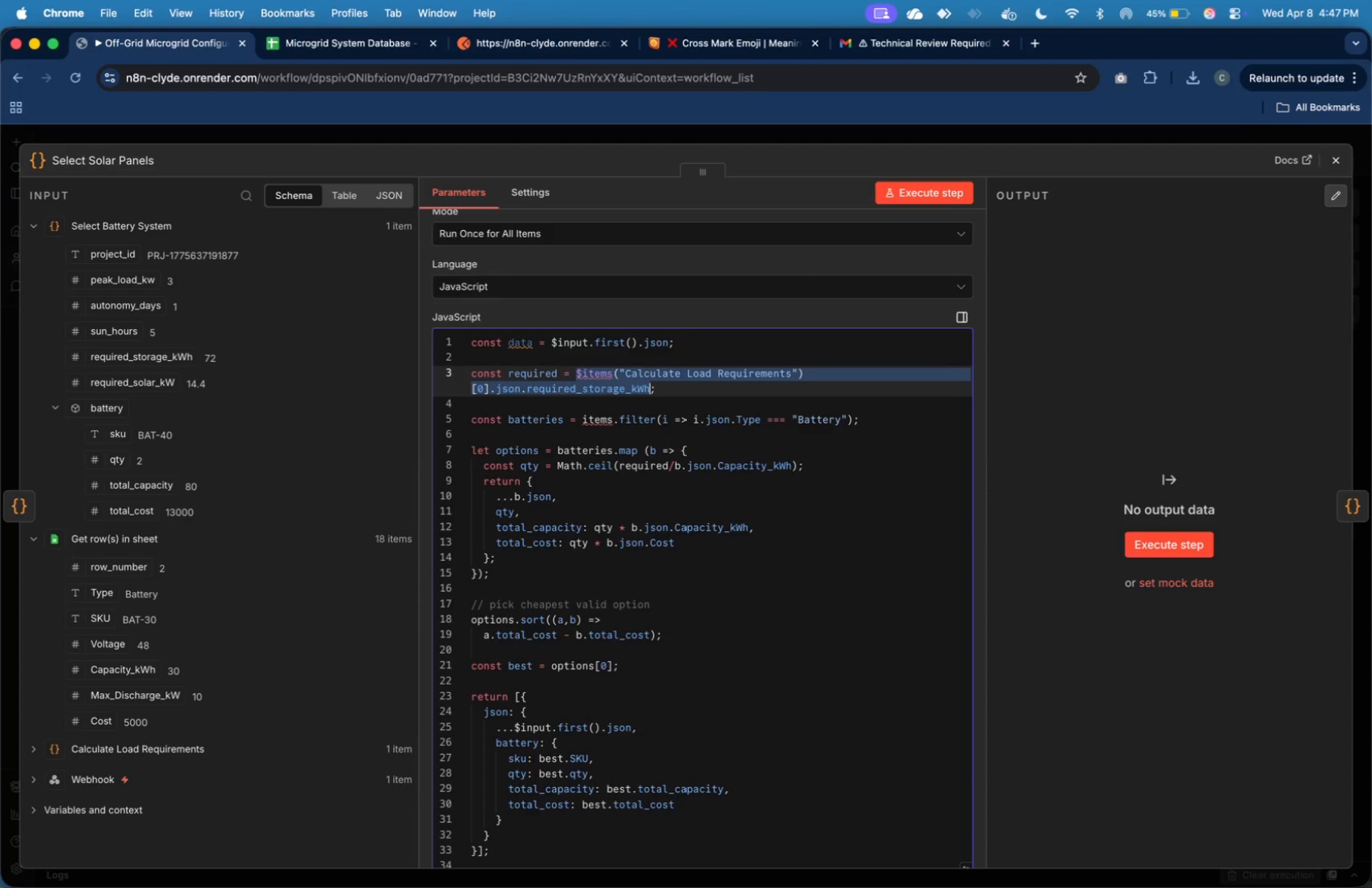 
key(Shift+ArrowLeft)
 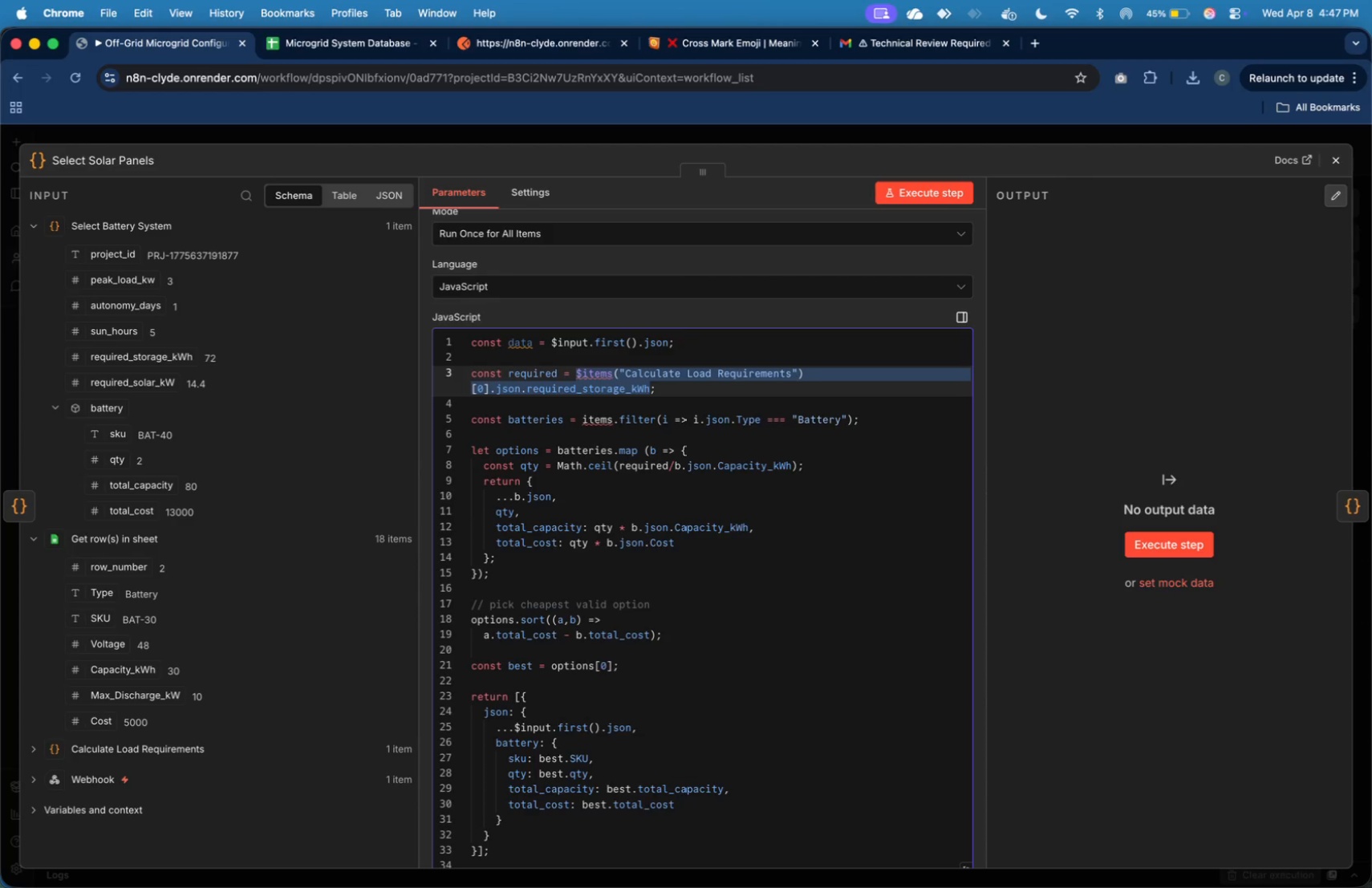 
key(Shift+ArrowRight)
 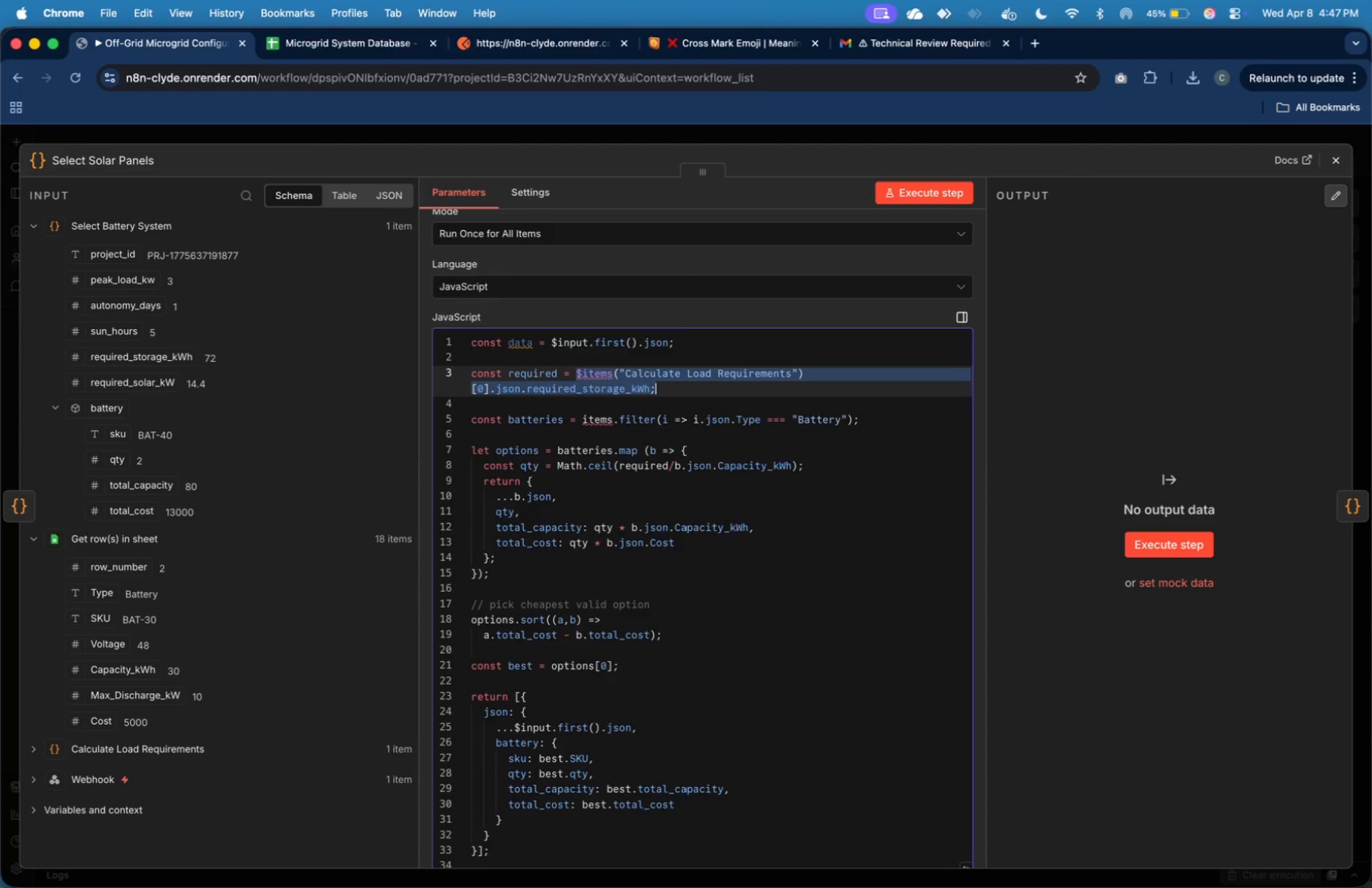 
type(data)
 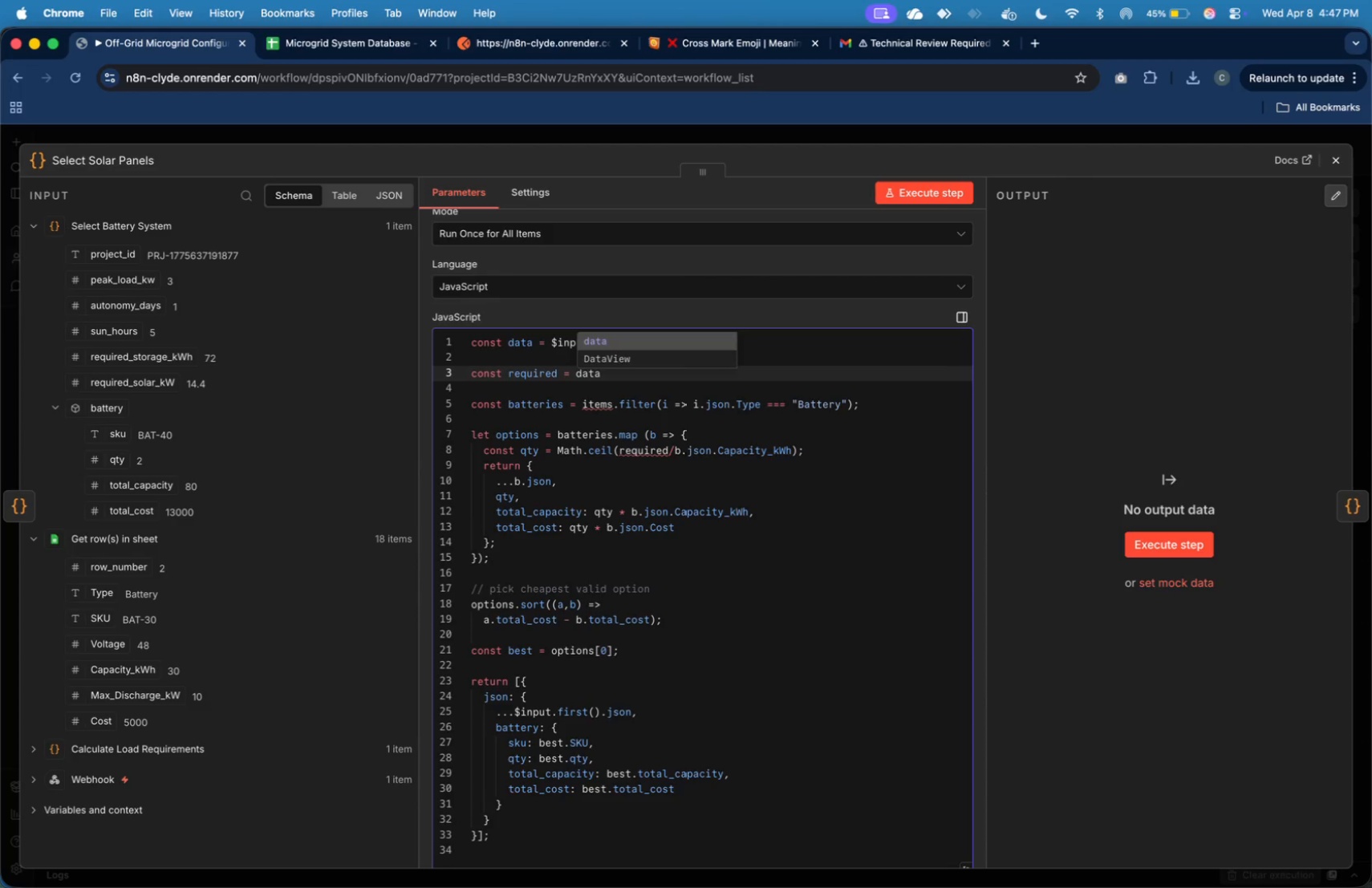 
hold_key(key=ArrowLeft, duration=0.79)
 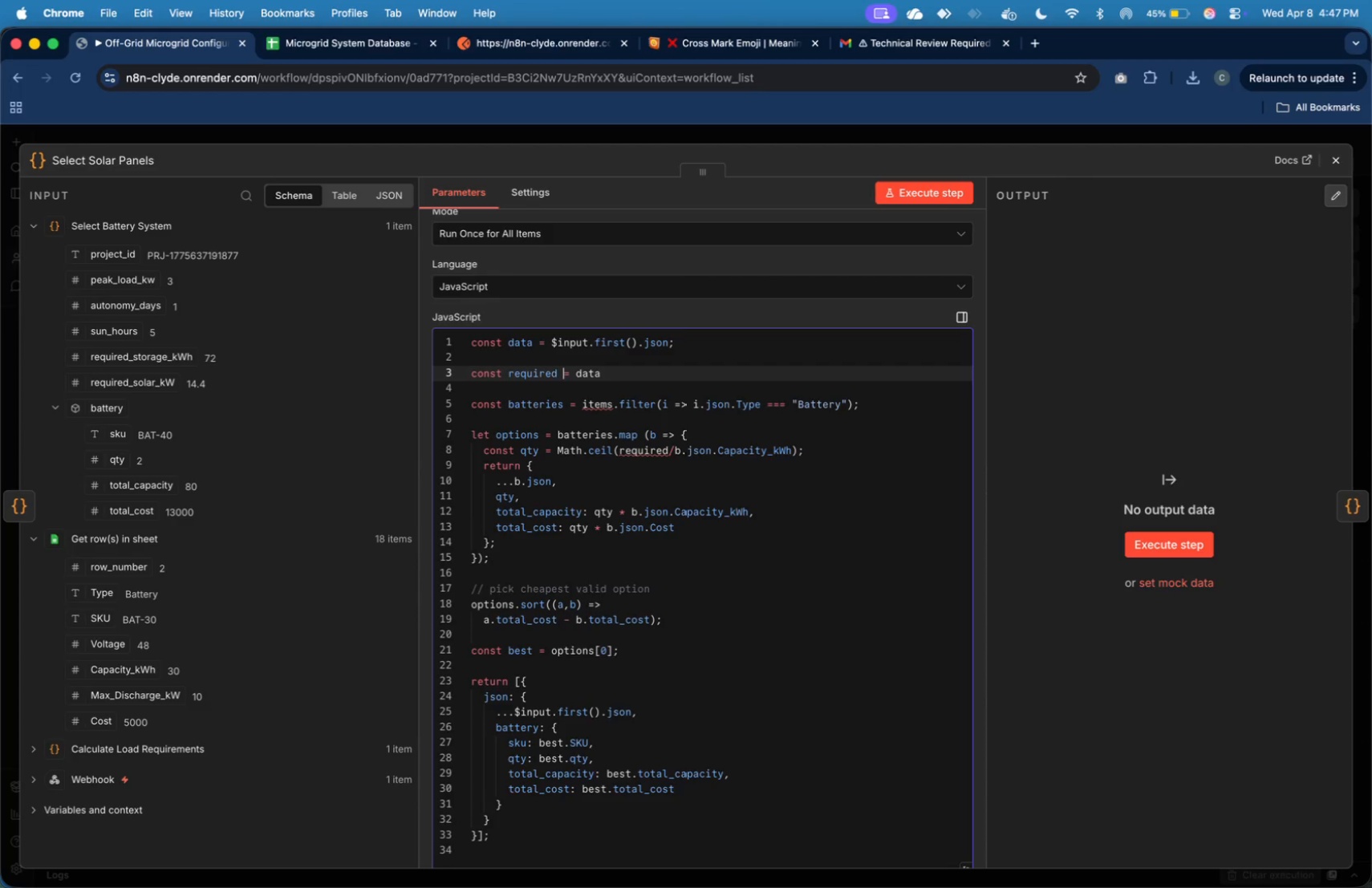 
key(ArrowLeft)
 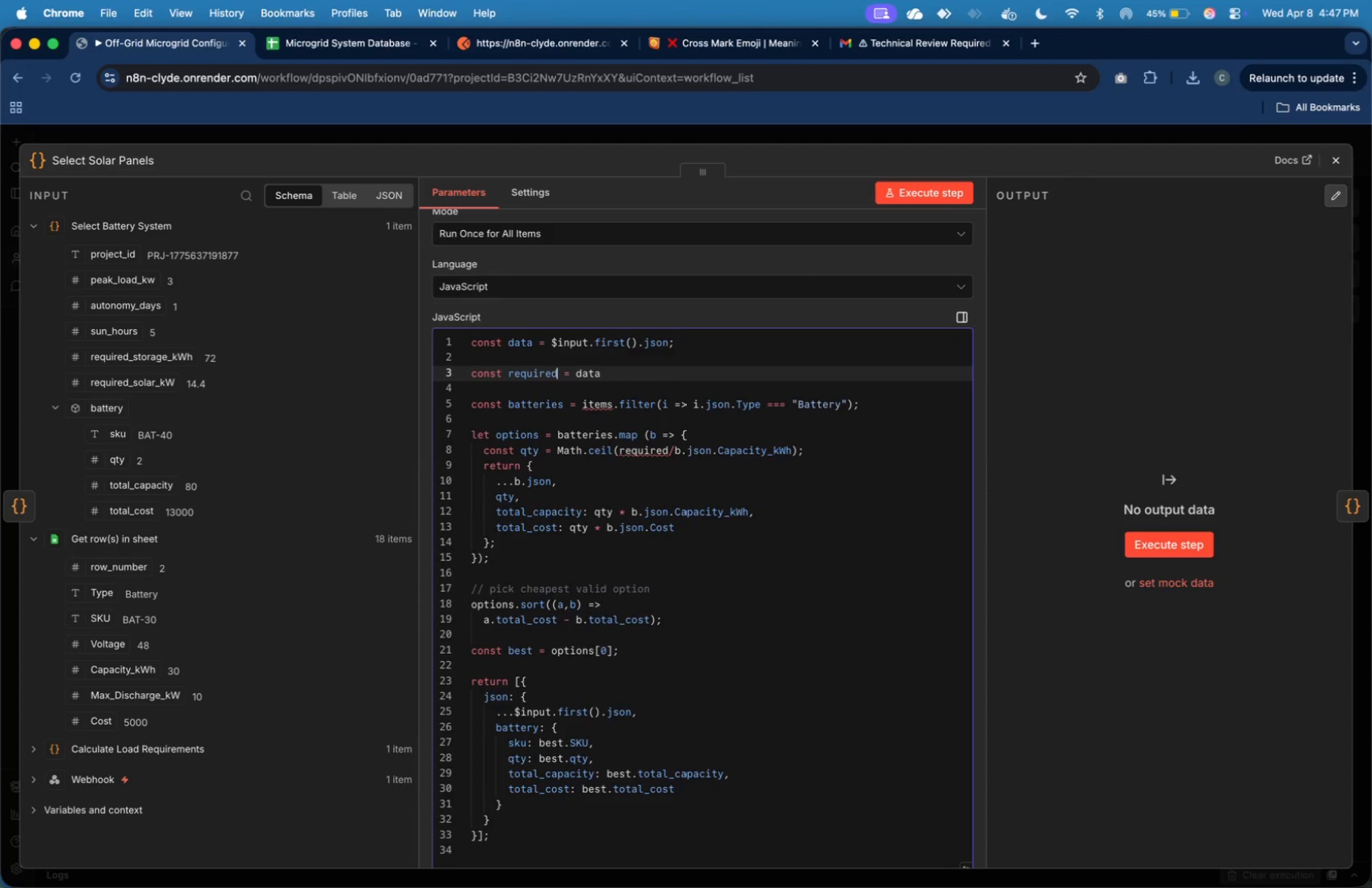 
key(ArrowLeft)
 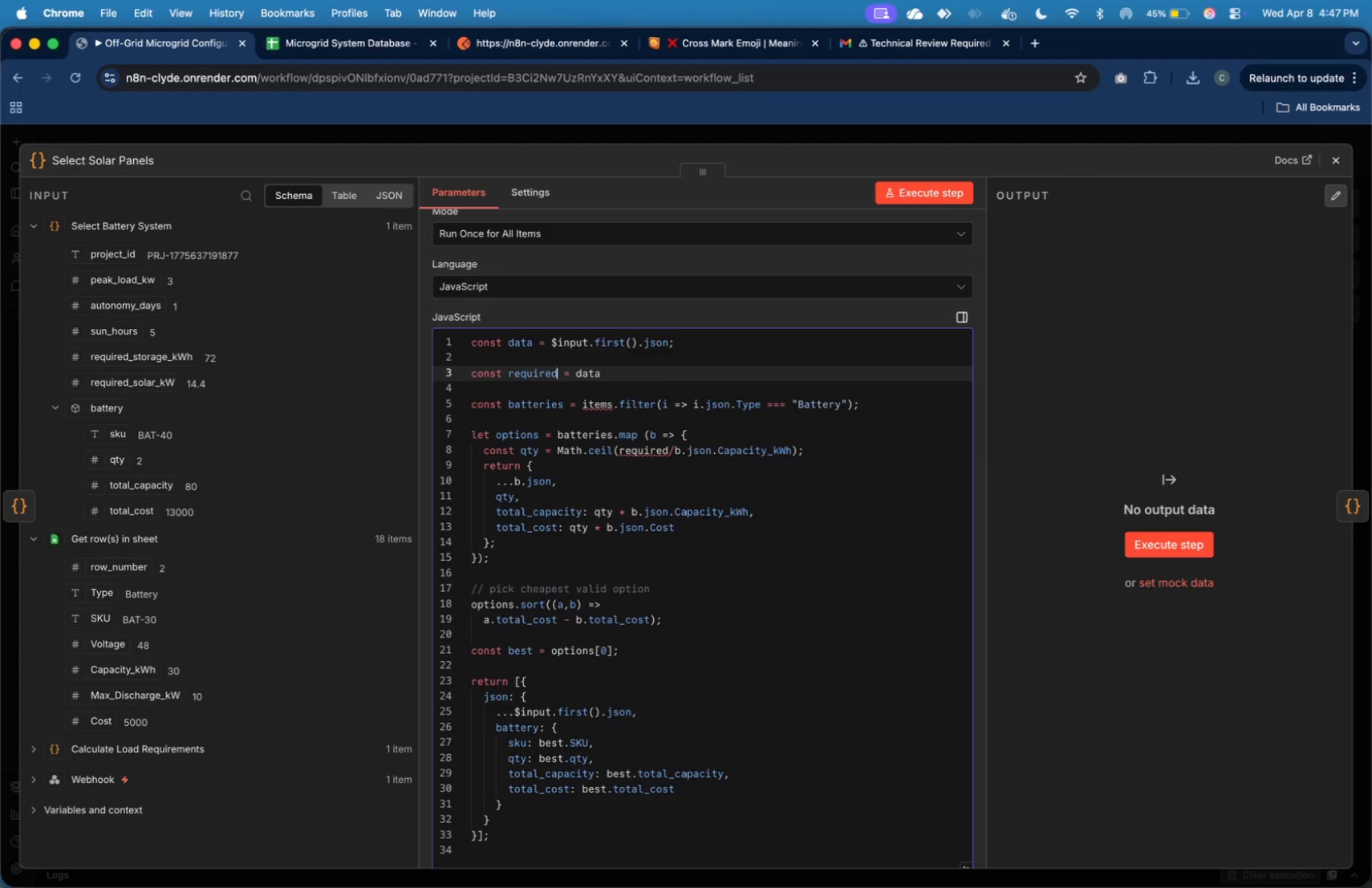 
type(Solar)
 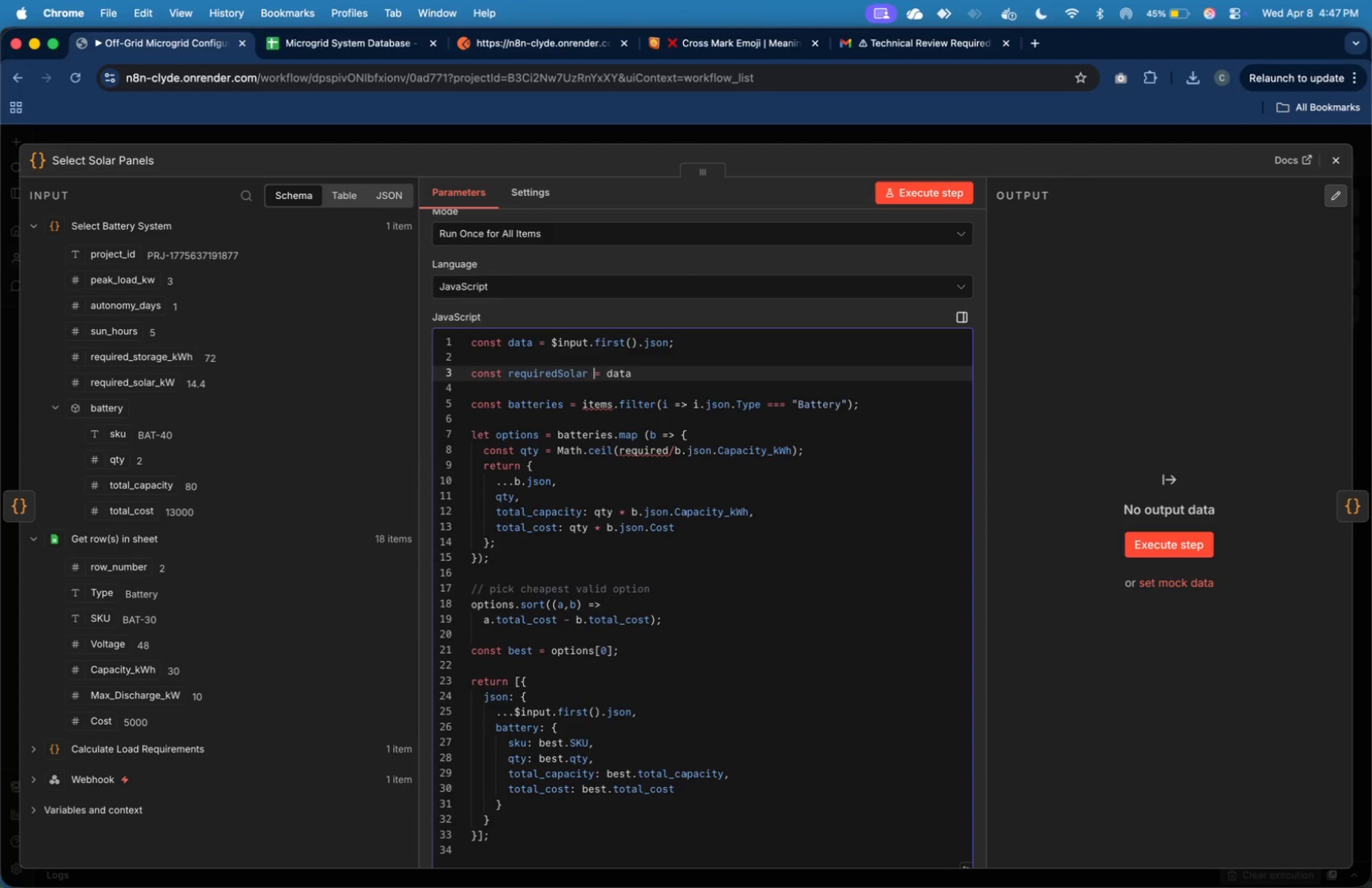 
key(ArrowRight)
 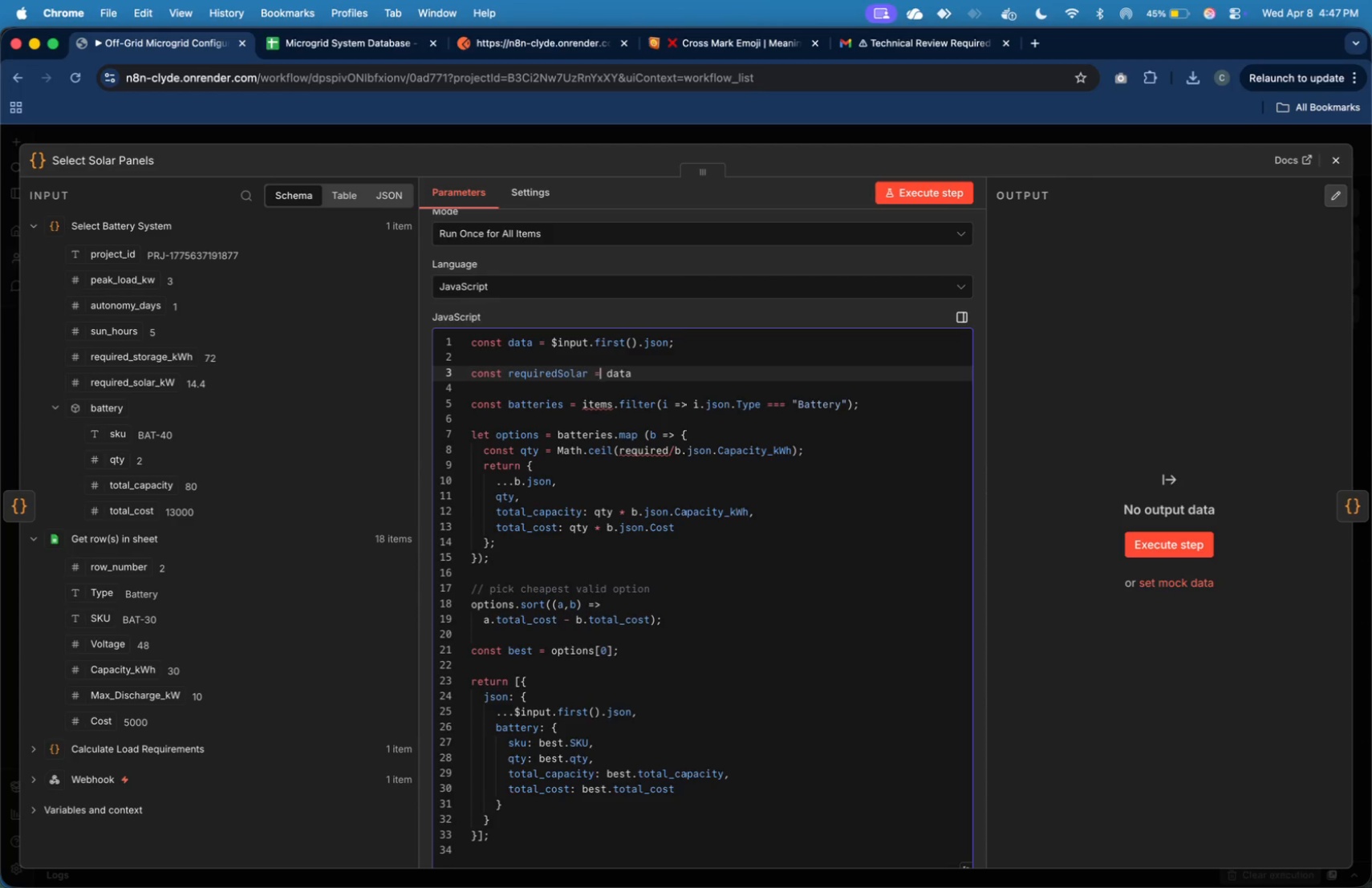 
key(ArrowRight)
 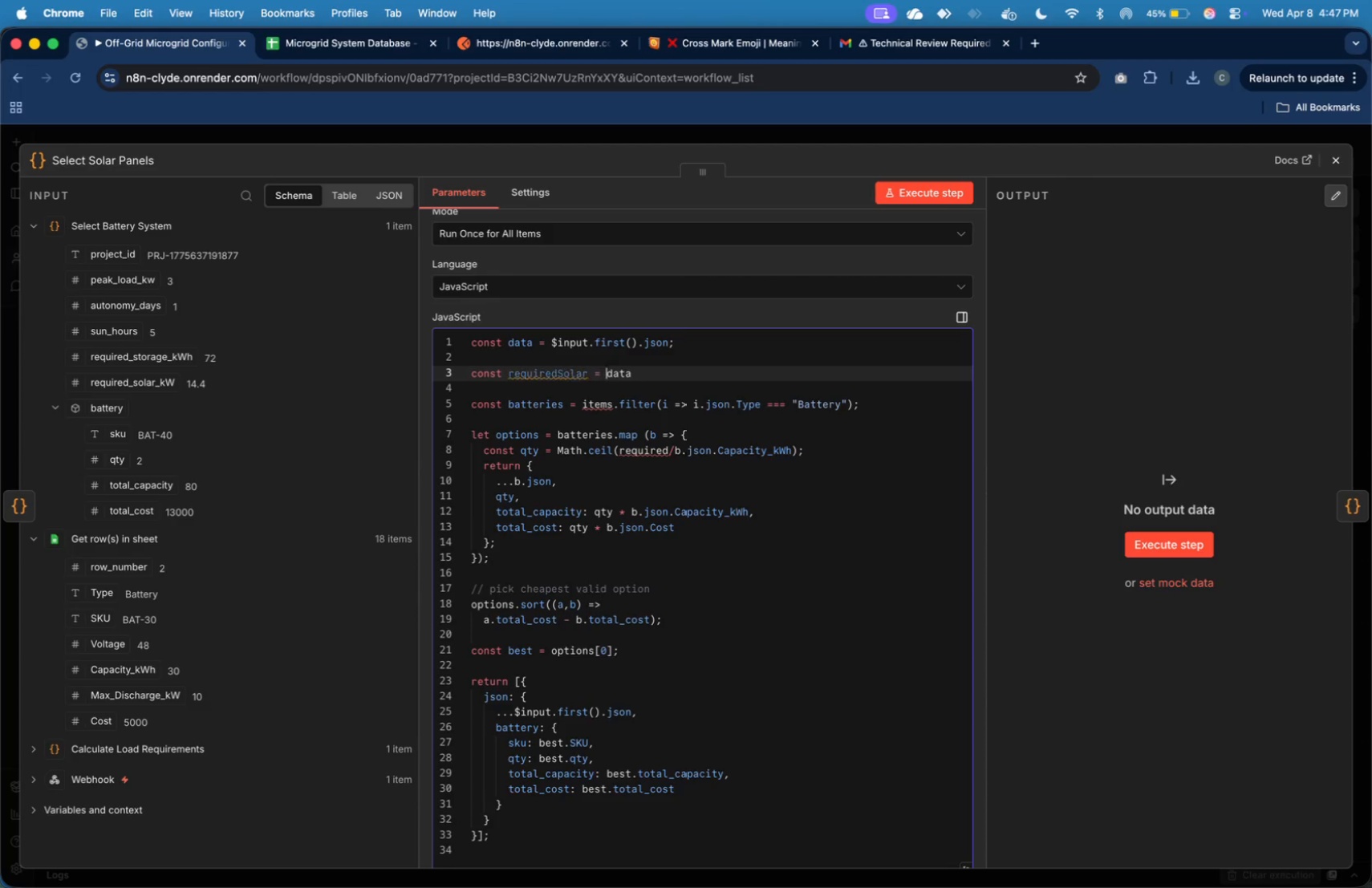 
key(ArrowRight)
 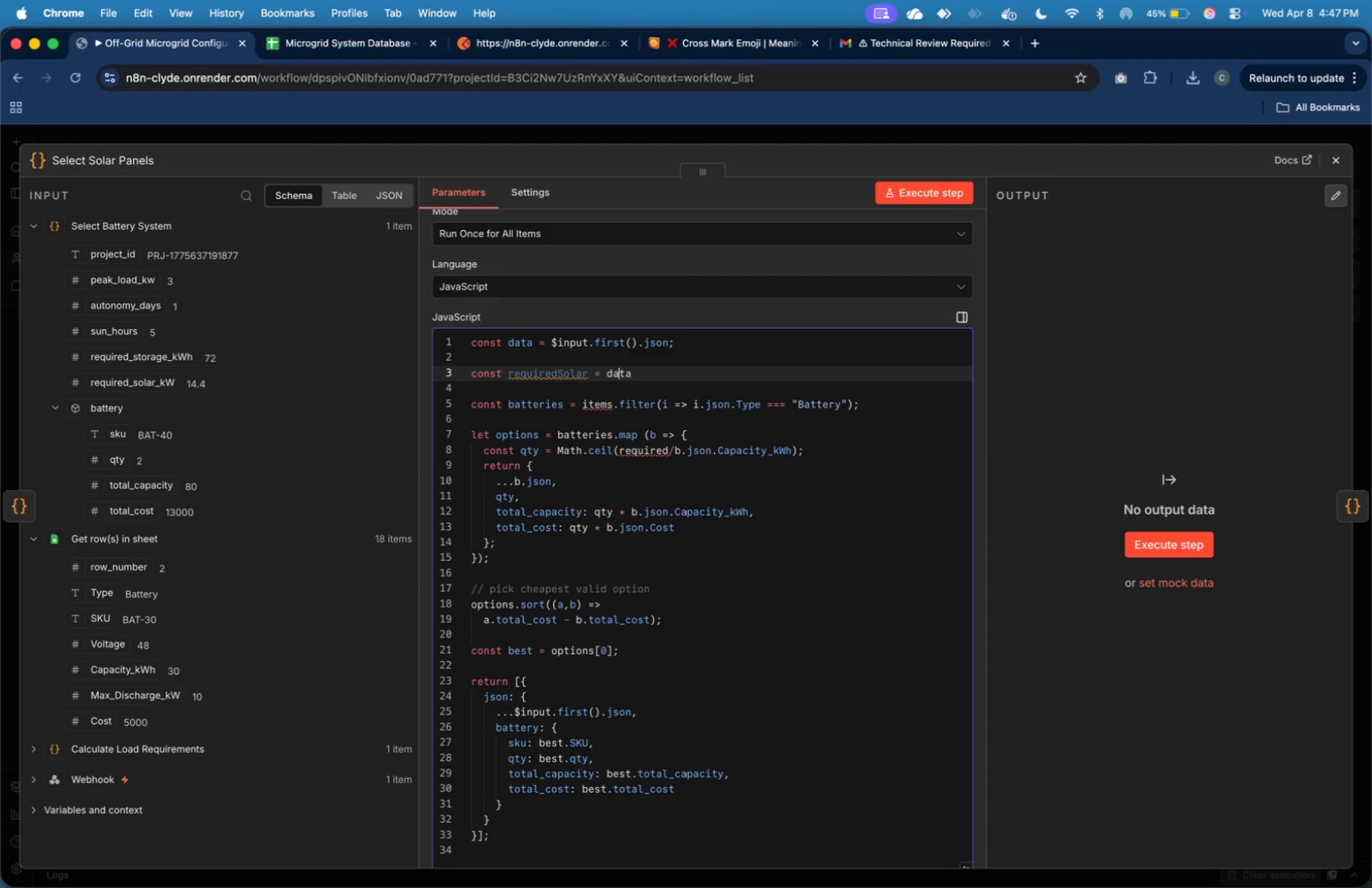 
key(ArrowRight)
 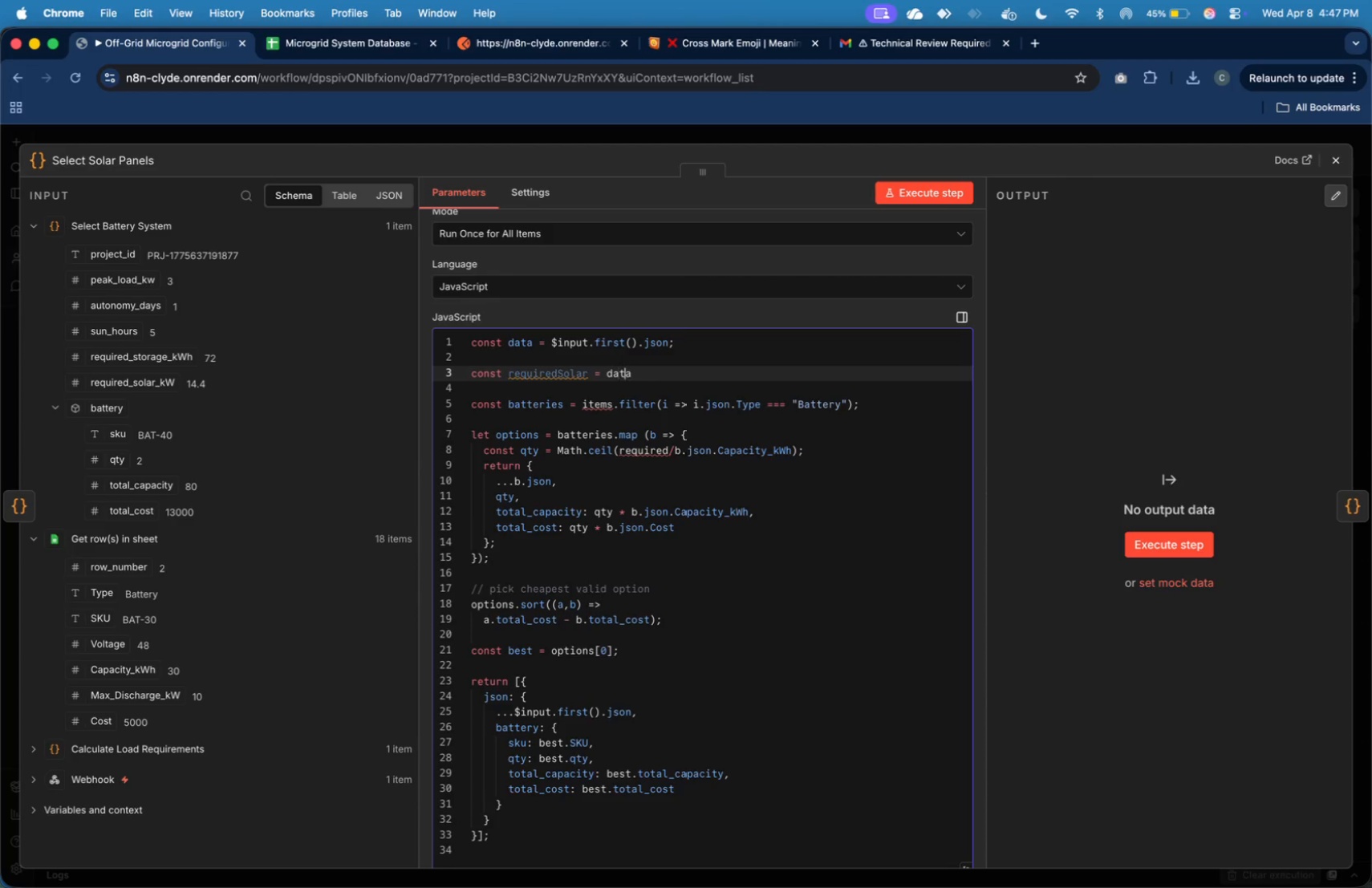 
key(ArrowRight)
 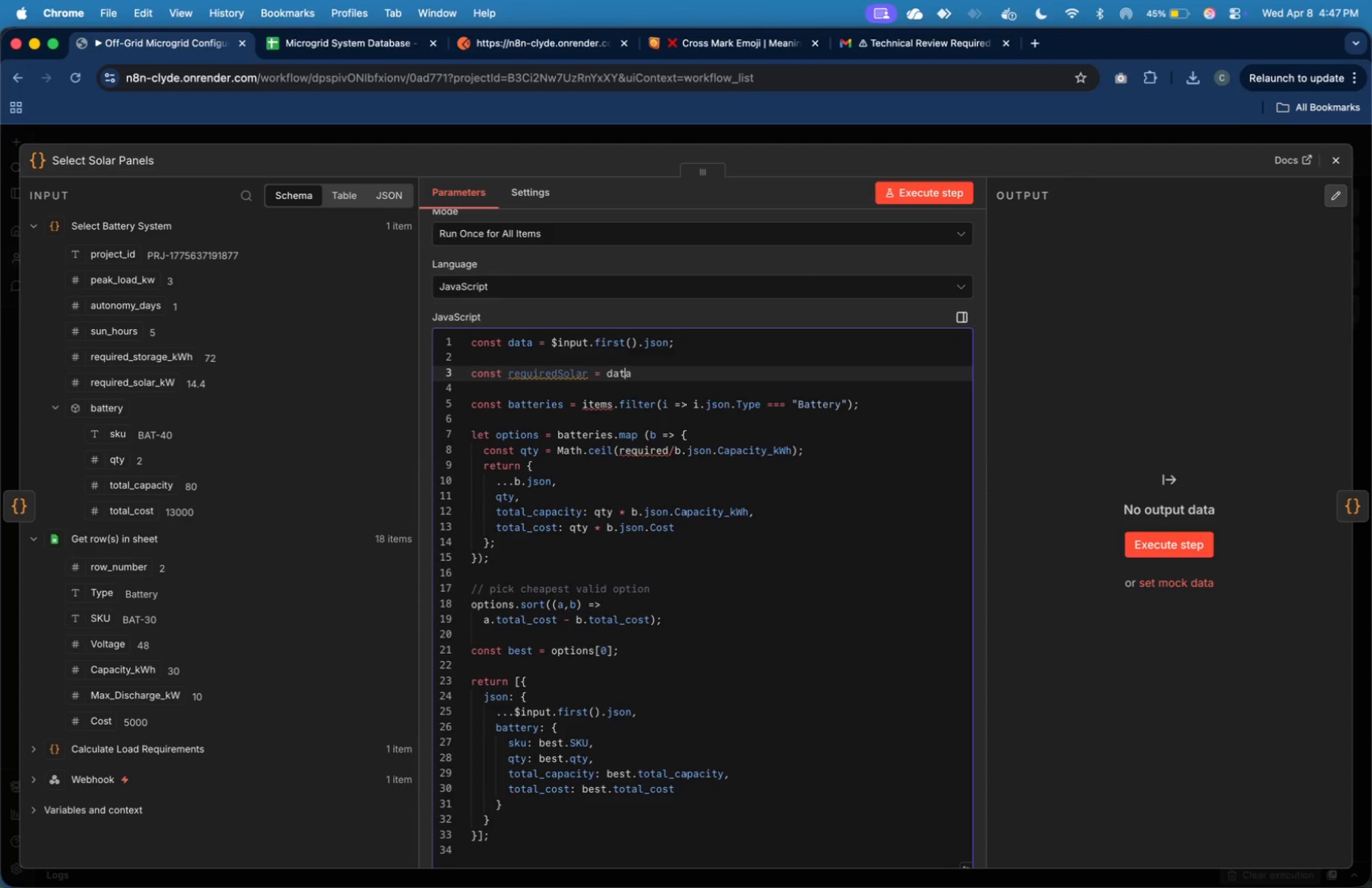 
key(ArrowRight)
 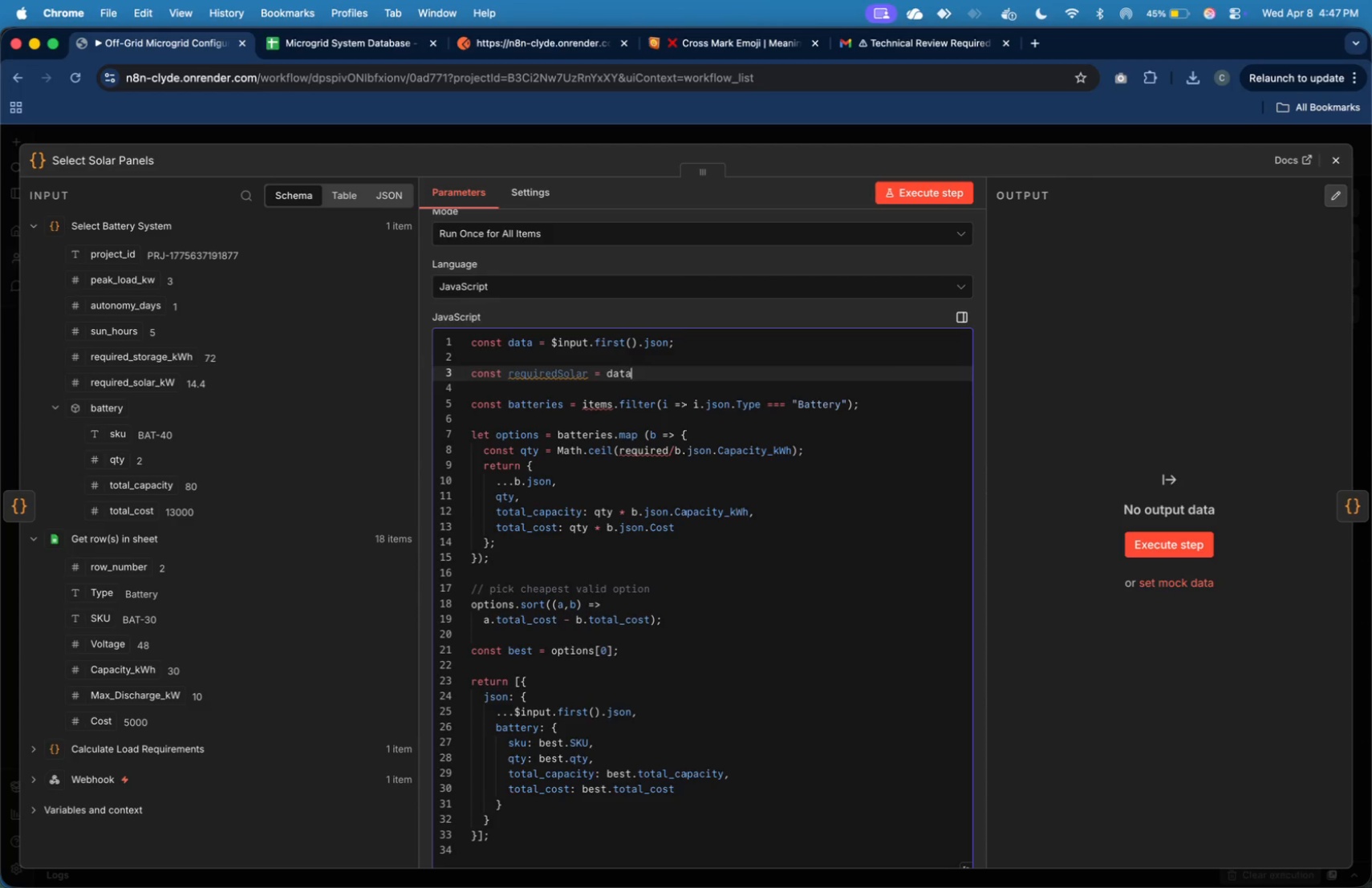 
key(ArrowRight)
 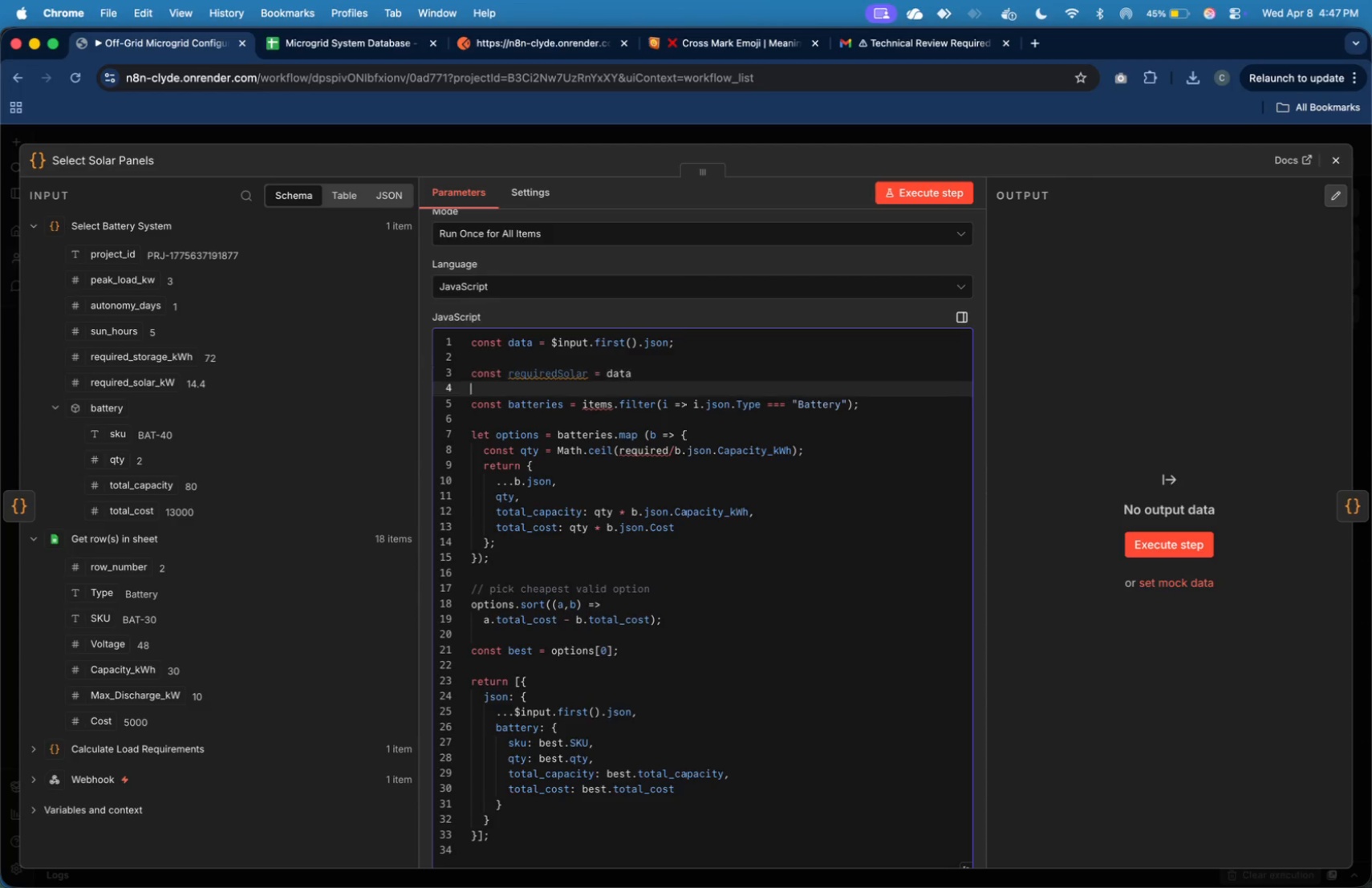 
key(ArrowRight)
 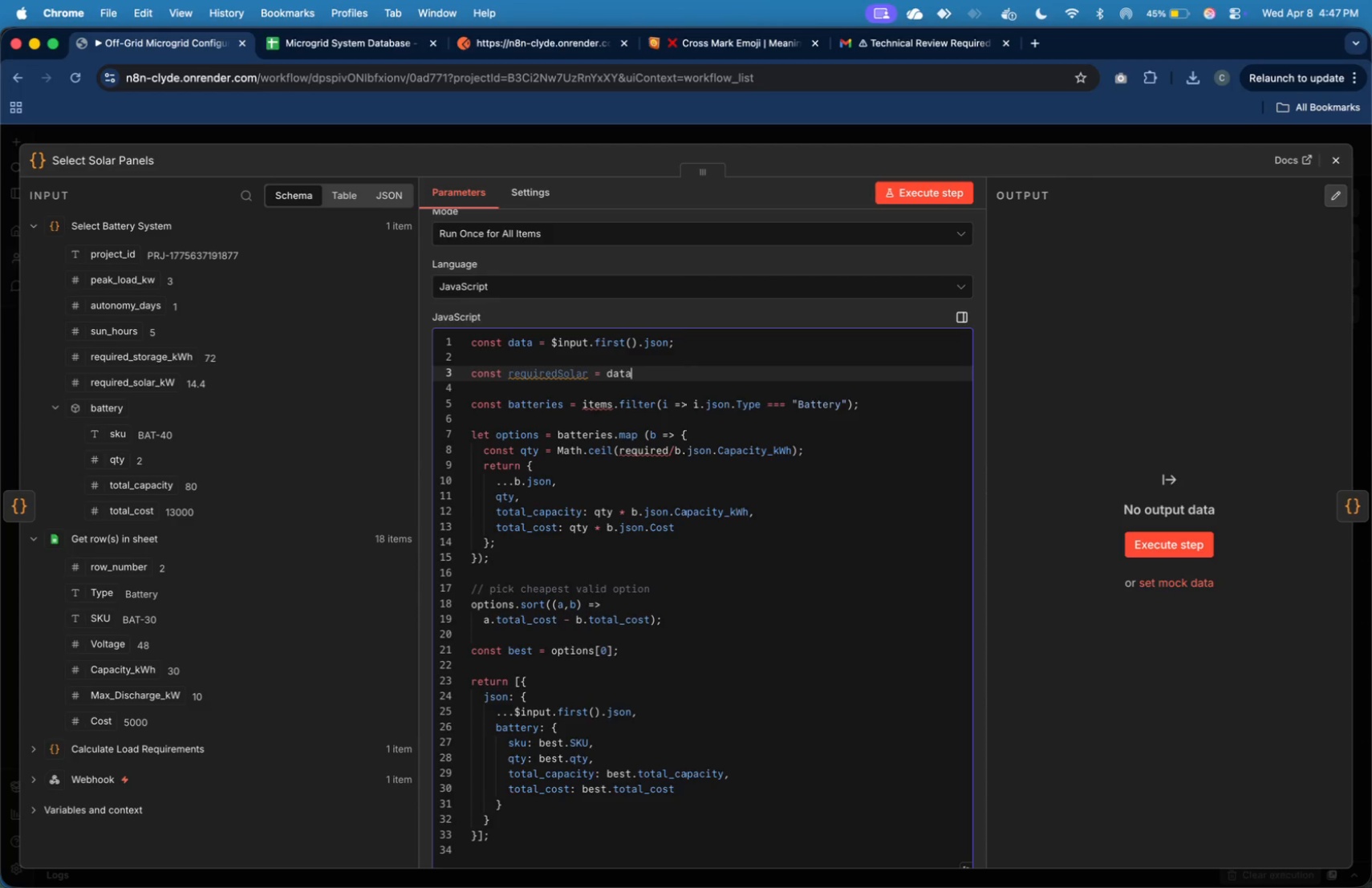 
key(ArrowLeft)
 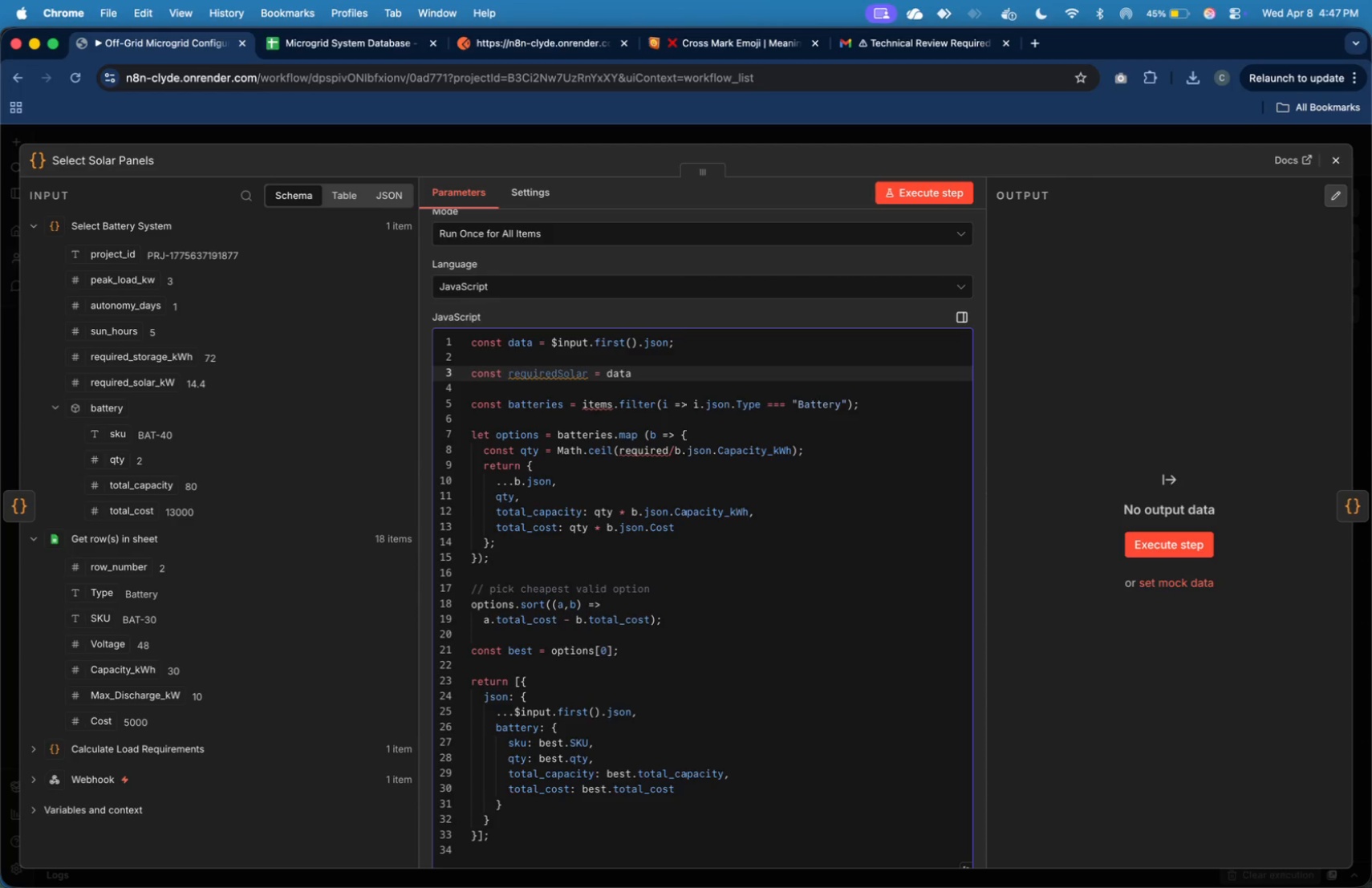 
type(.required_solar_kW;)
 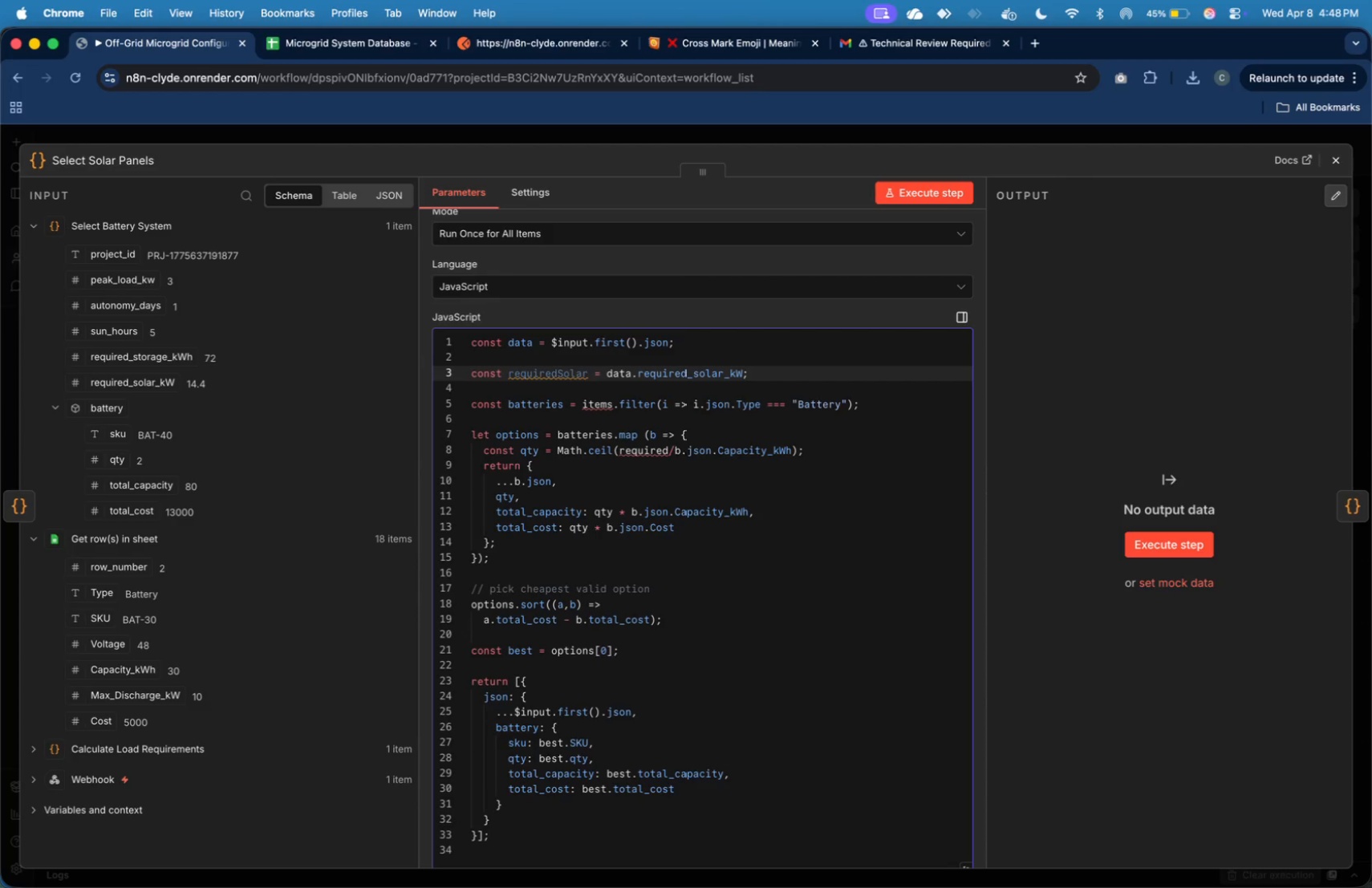 
key(ArrowDown)
 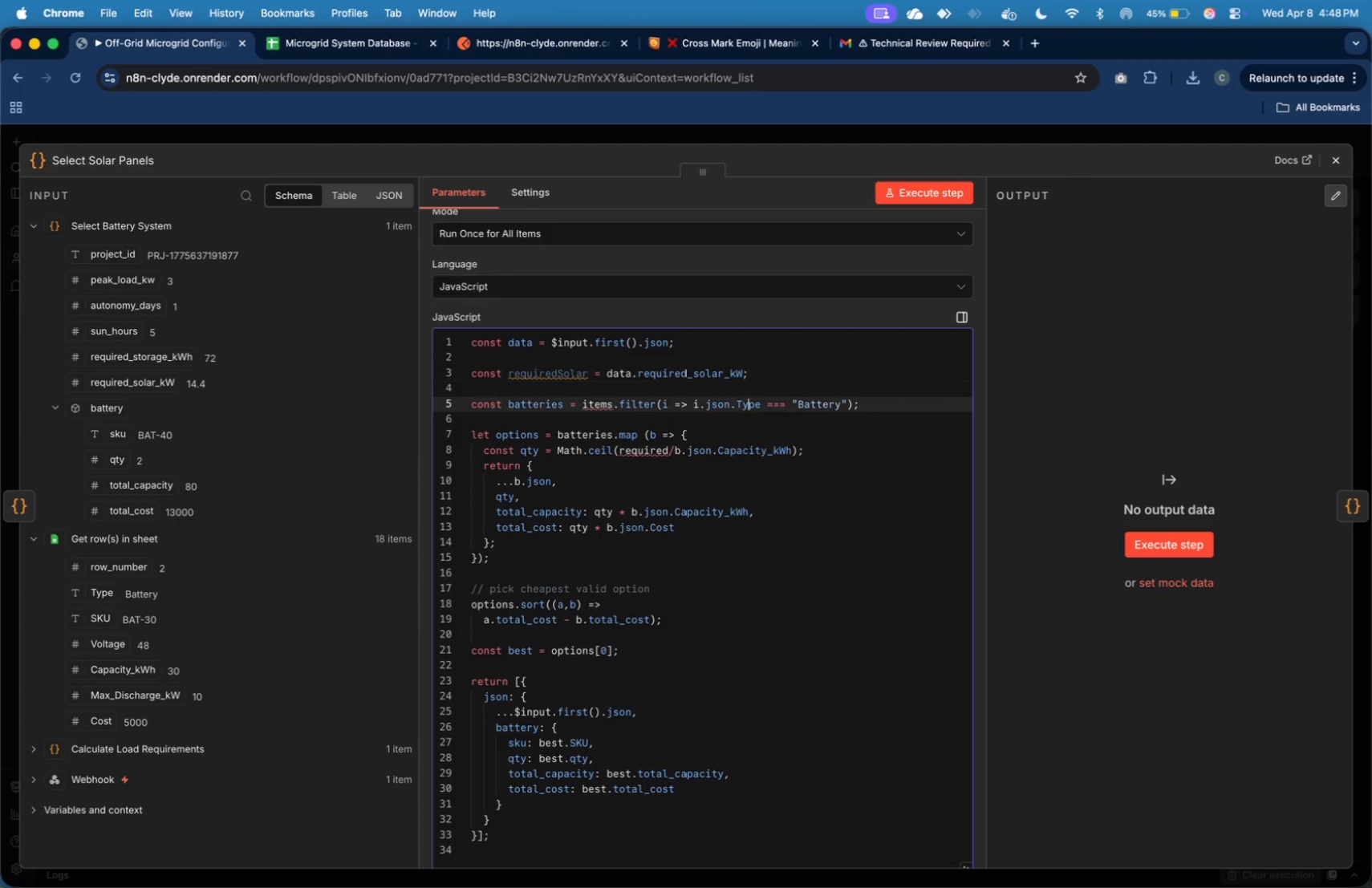 
key(ArrowDown)
 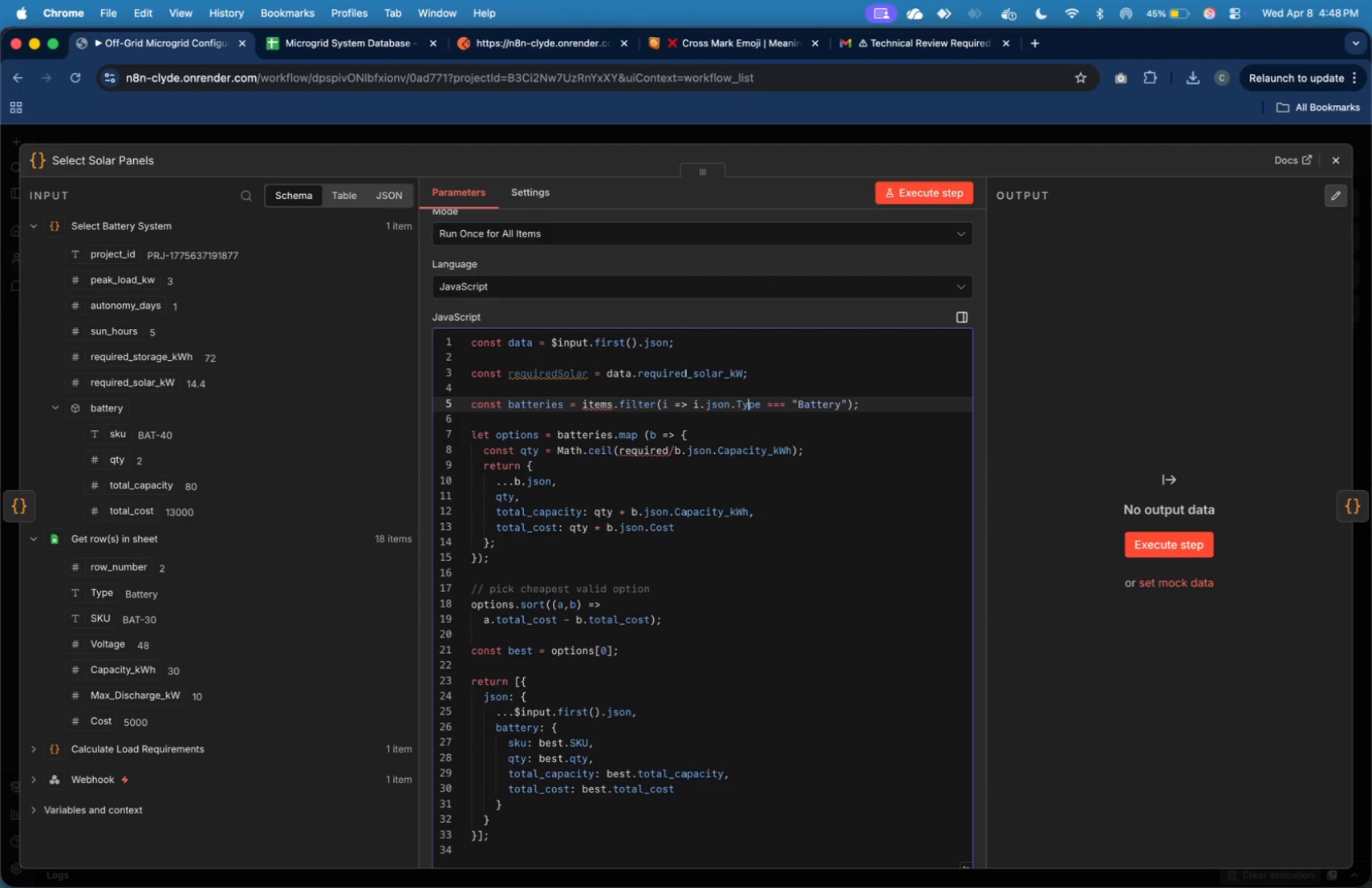 
key(ArrowLeft)
 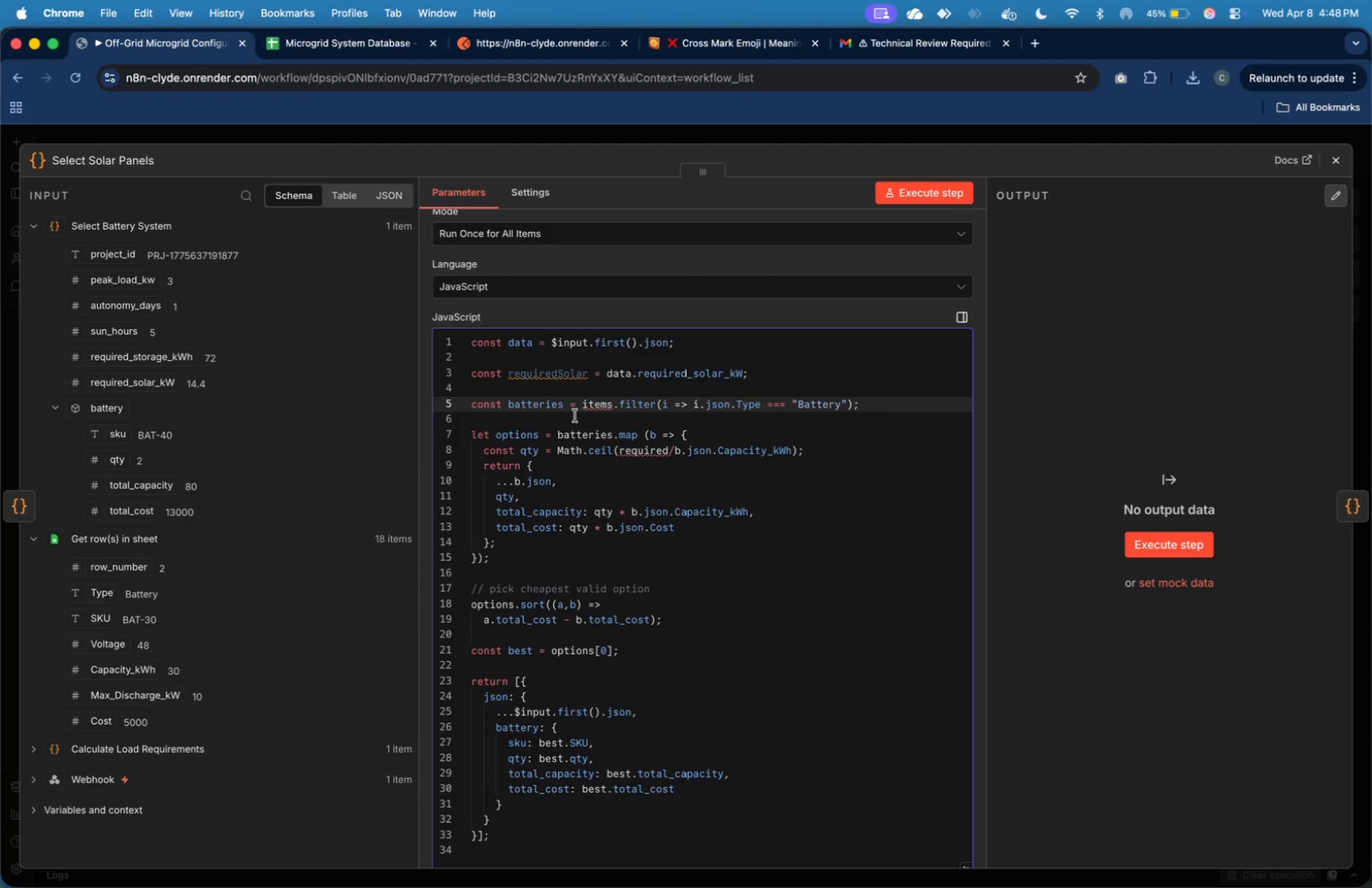 
double_click([558, 408])
 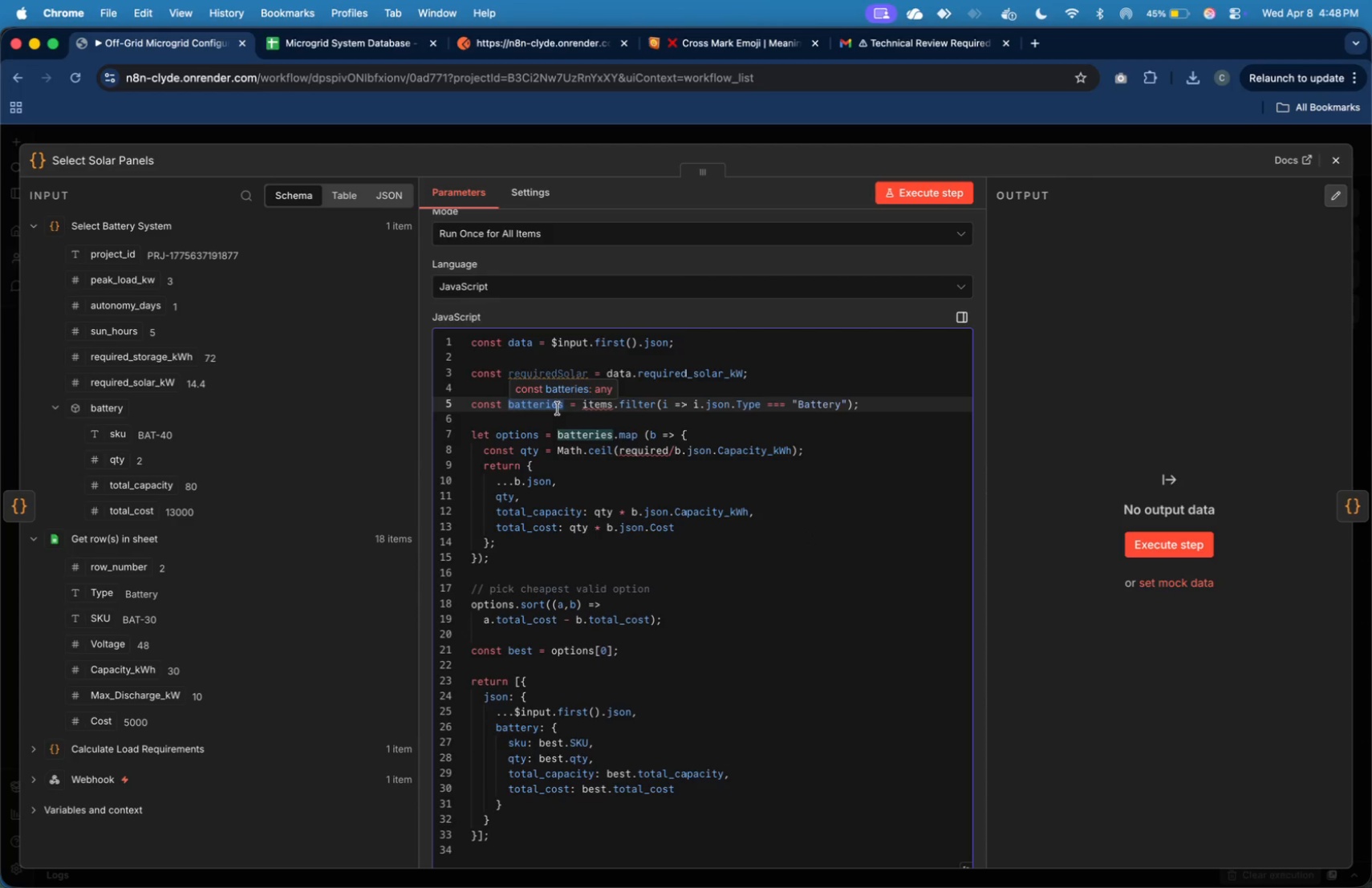 
type(oa)
key(Backspace)
key(Backspace)
type(panels)
 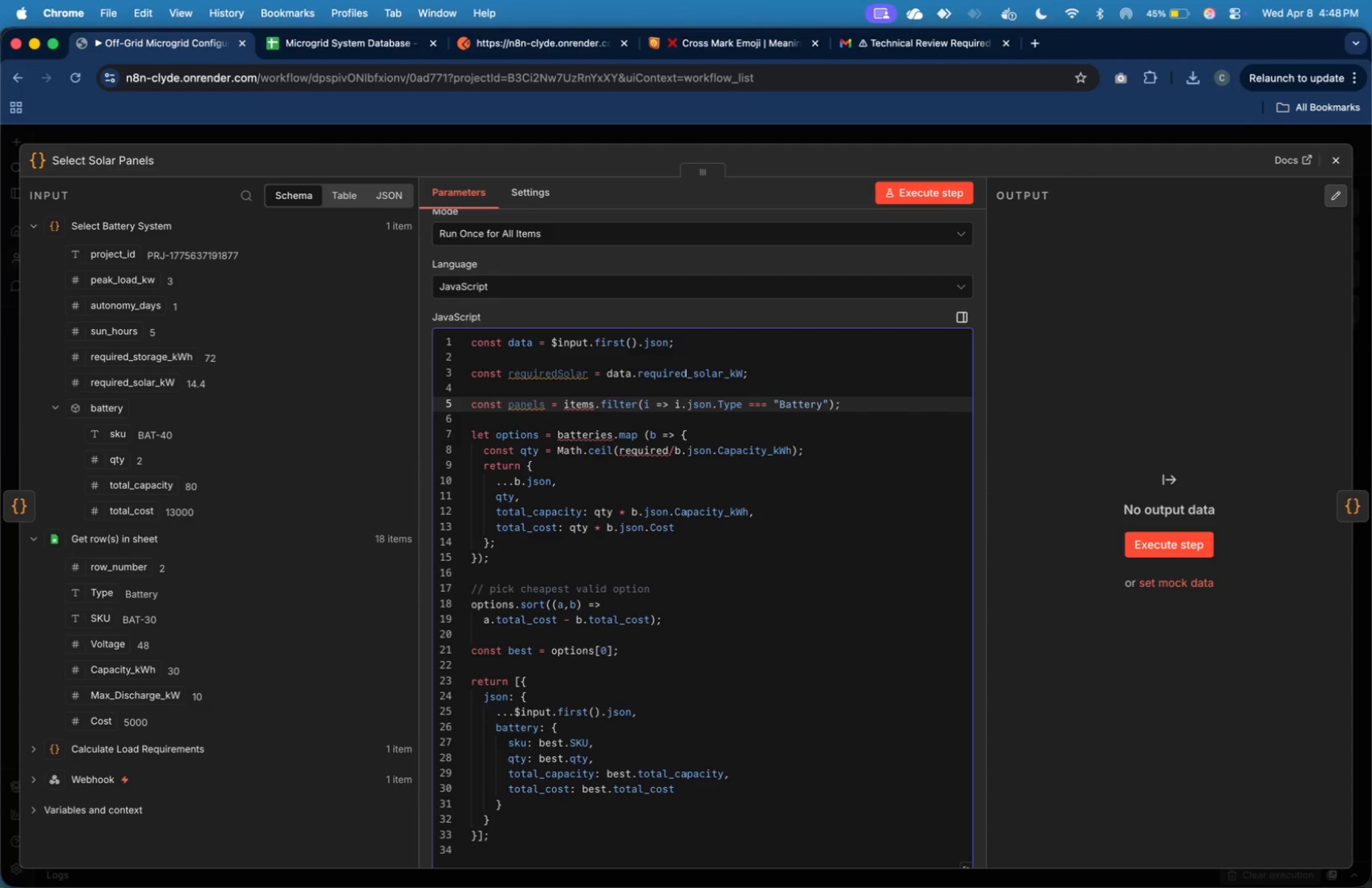 
hold_key(key=ArrowRight, duration=1.2)
 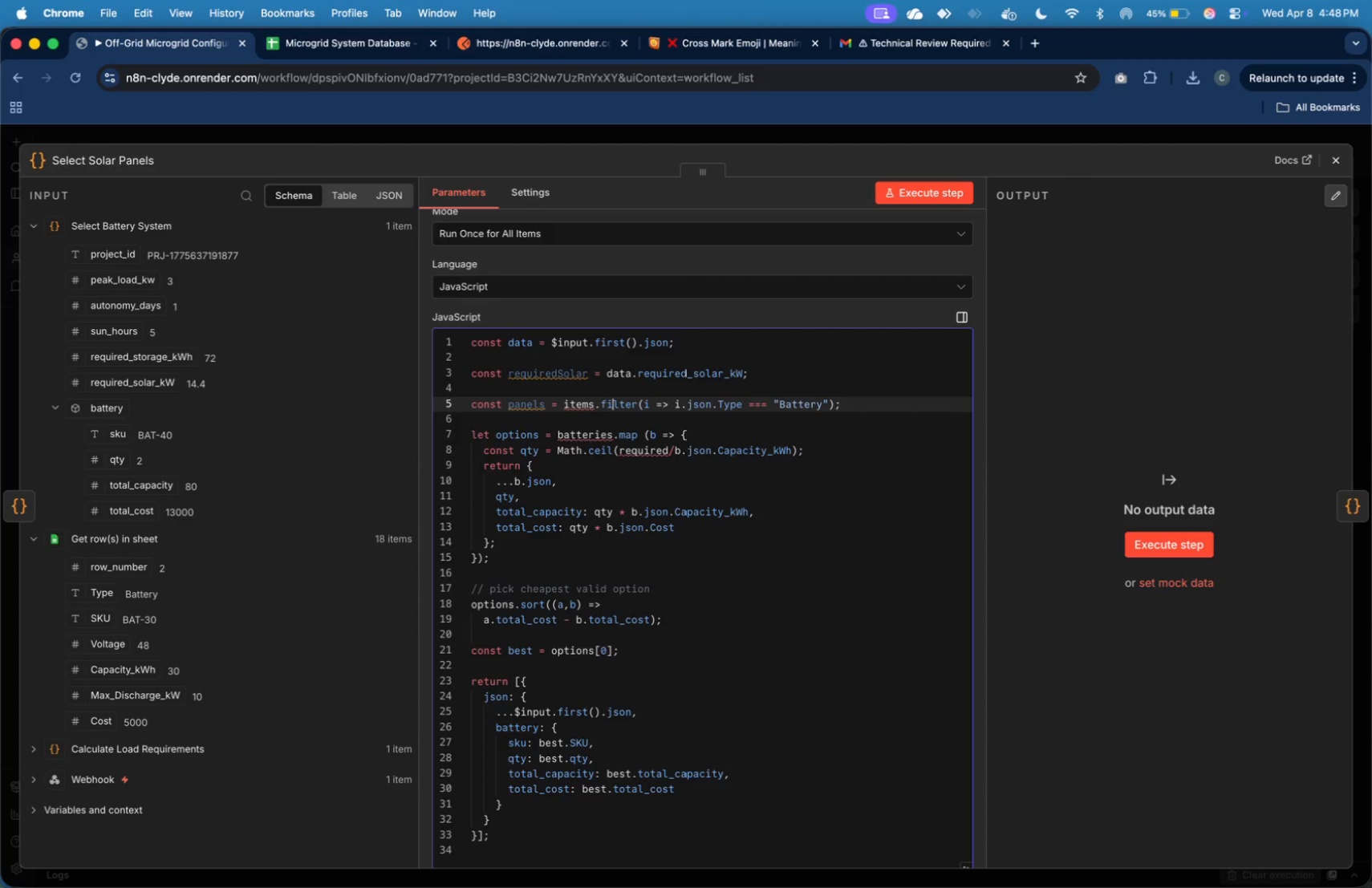 
hold_key(key=ArrowRight, duration=0.47)
 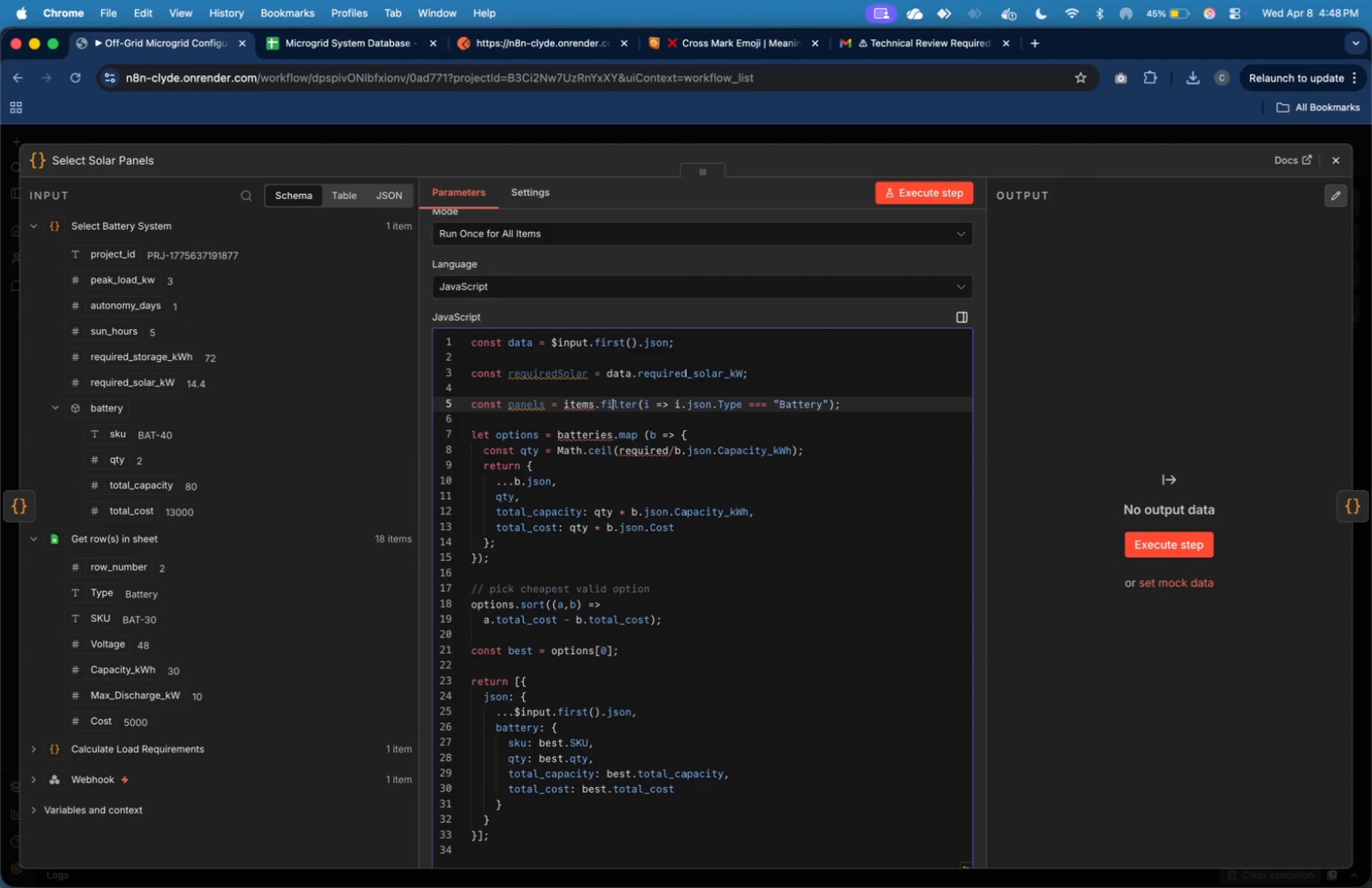 
wait(15.48)
 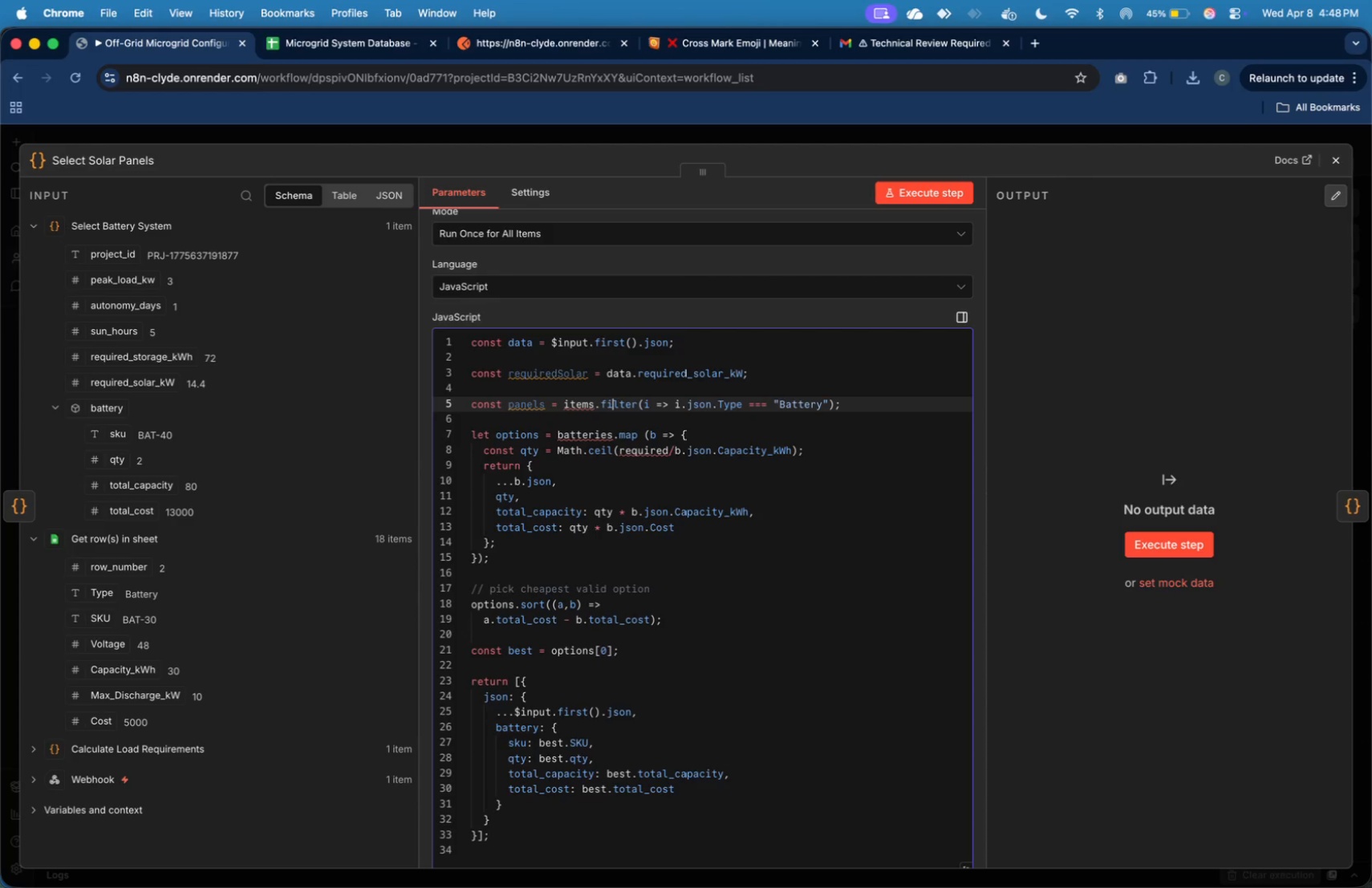 
key(ArrowLeft)
 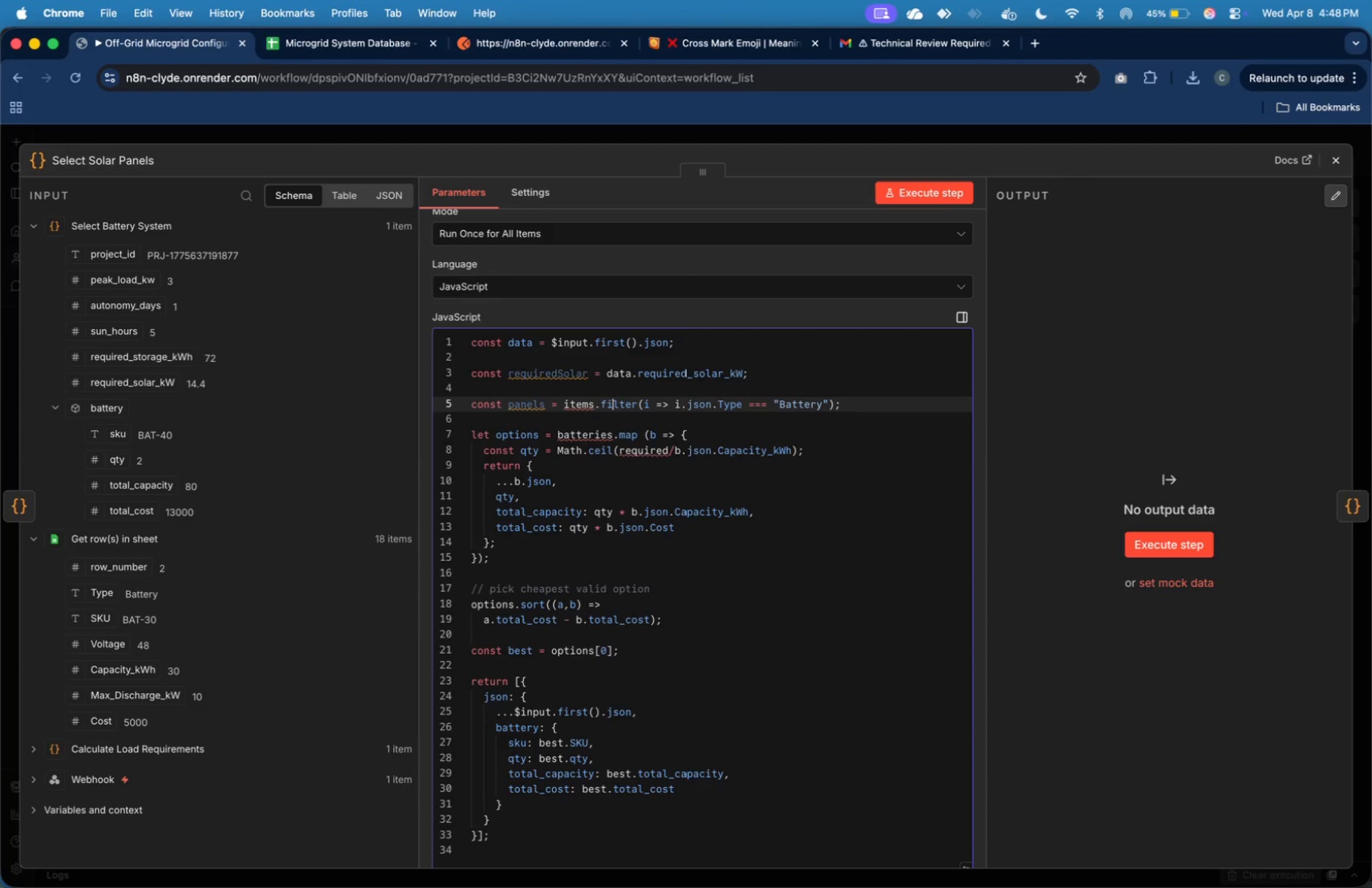 
key(ArrowRight)
 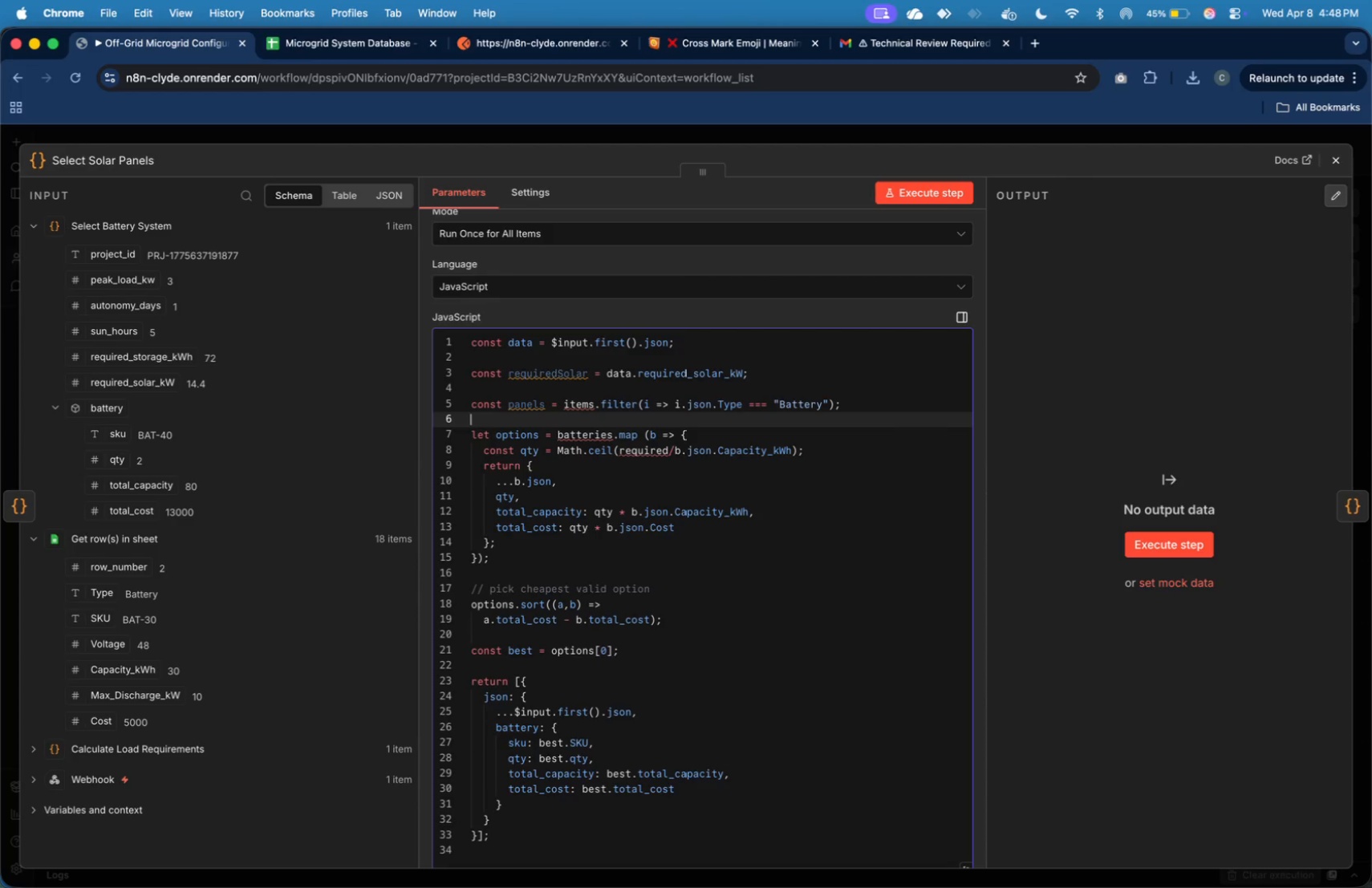 
key(ArrowDown)
 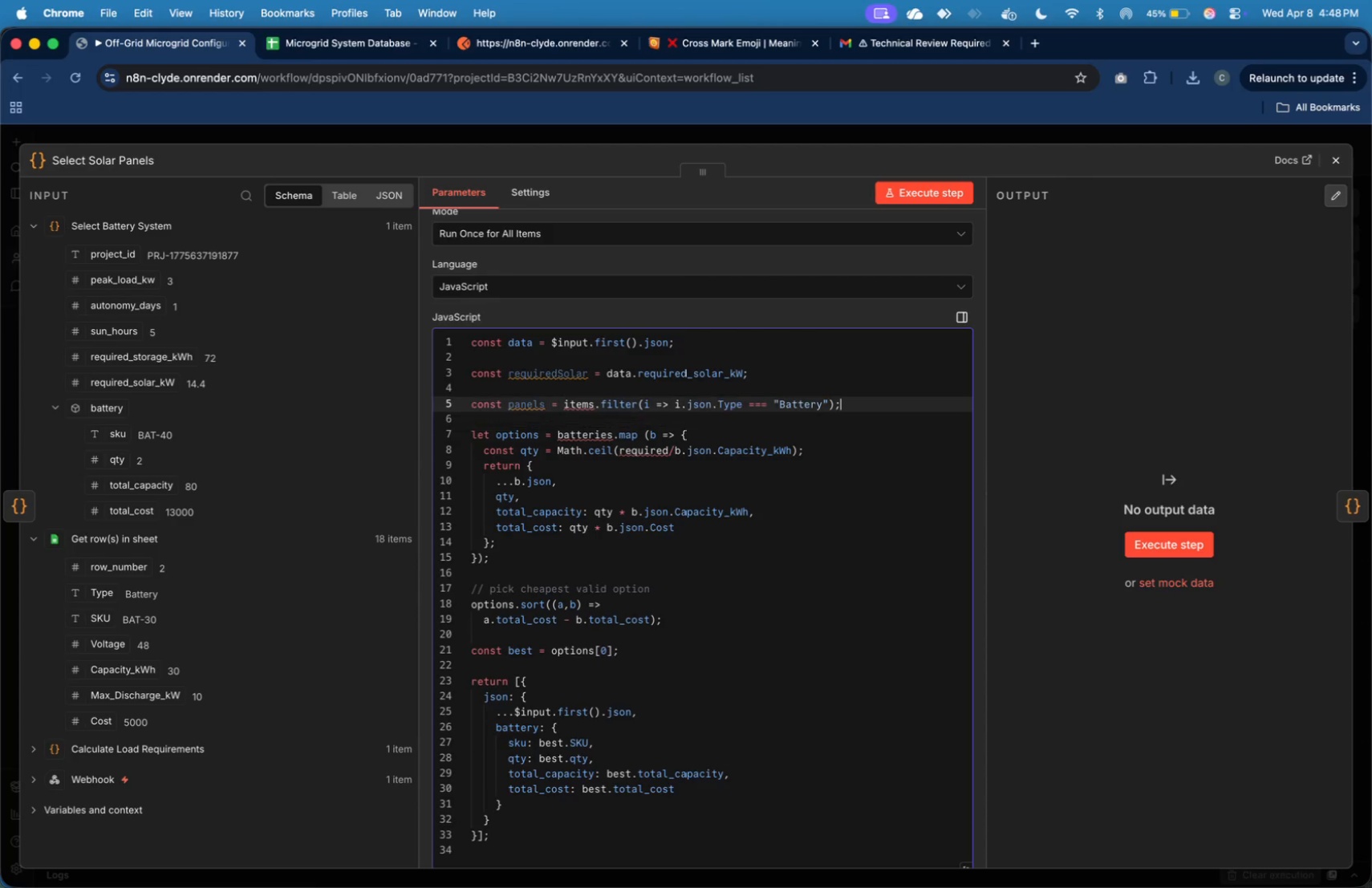 
key(ArrowLeft)
 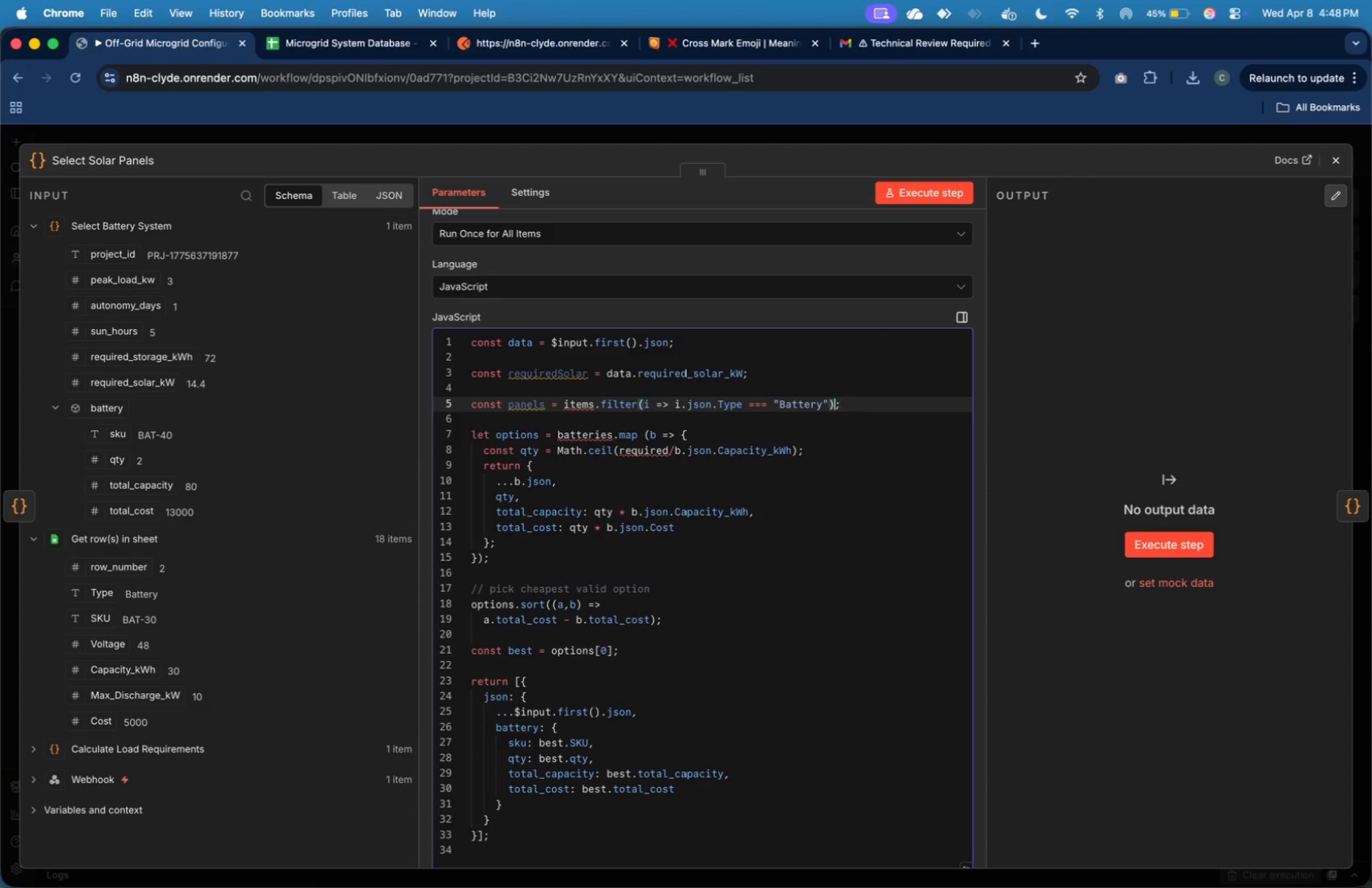 
key(ArrowLeft)
 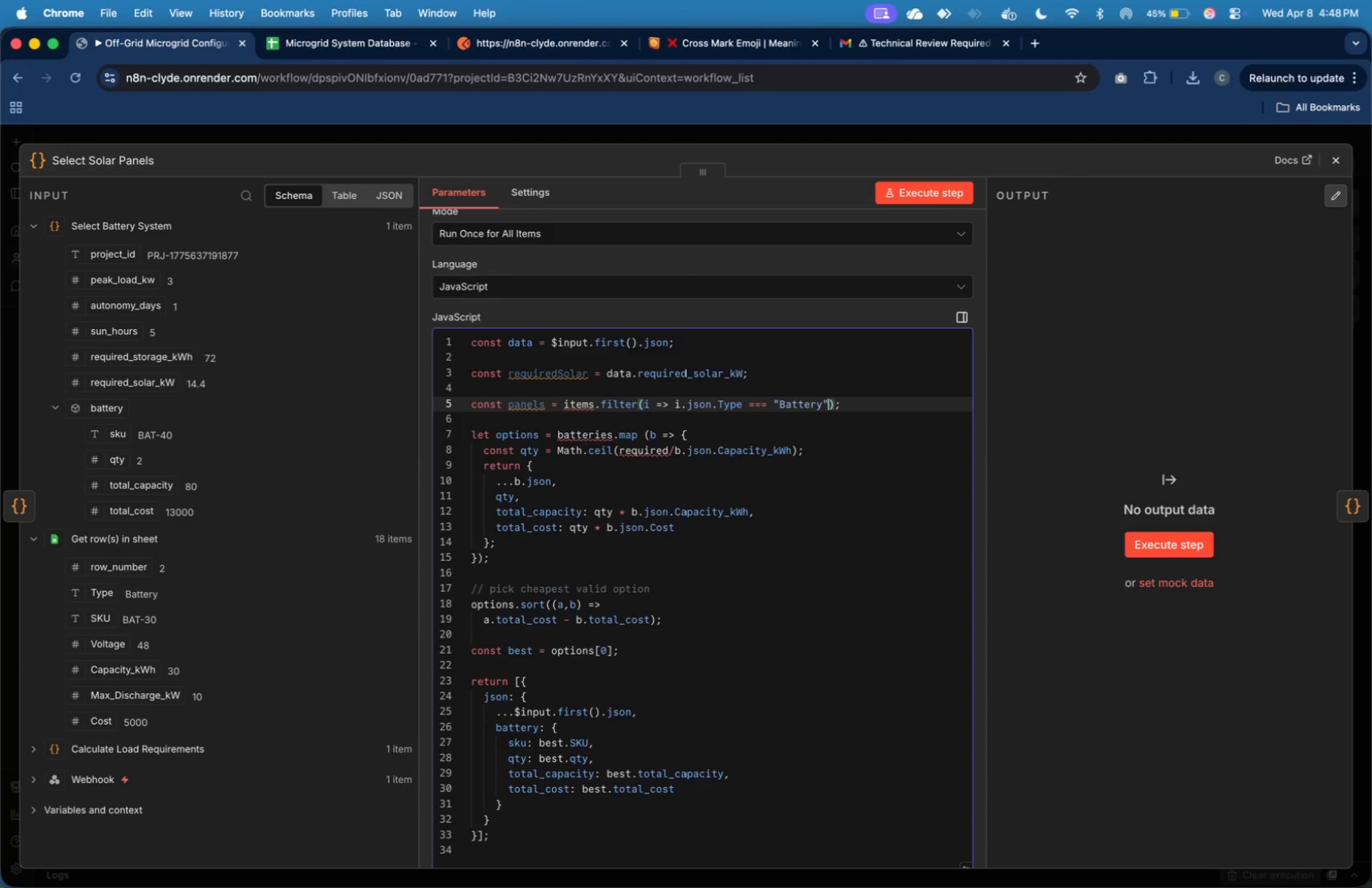 
key(ArrowLeft)
 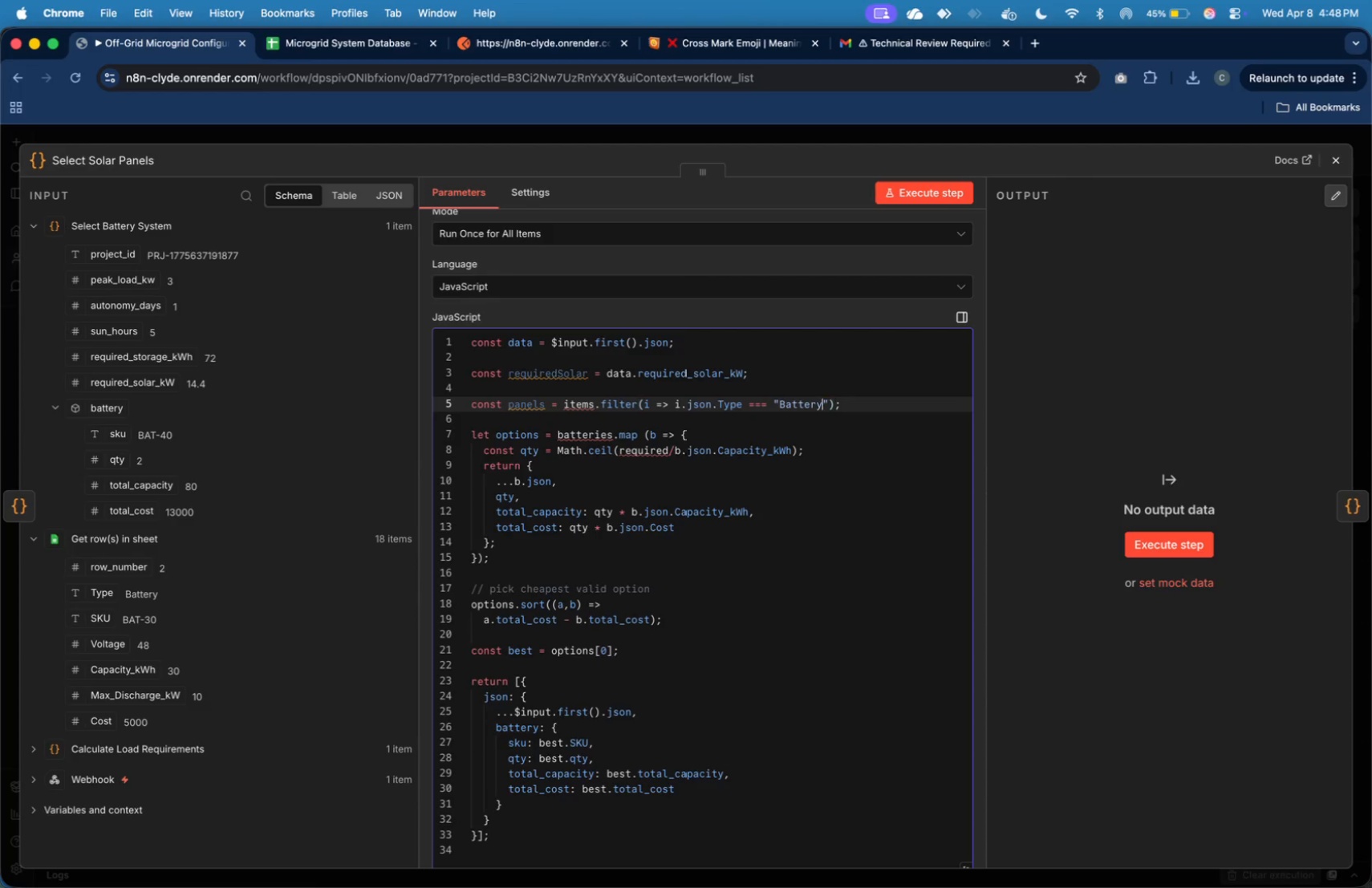 
key(ArrowLeft)
 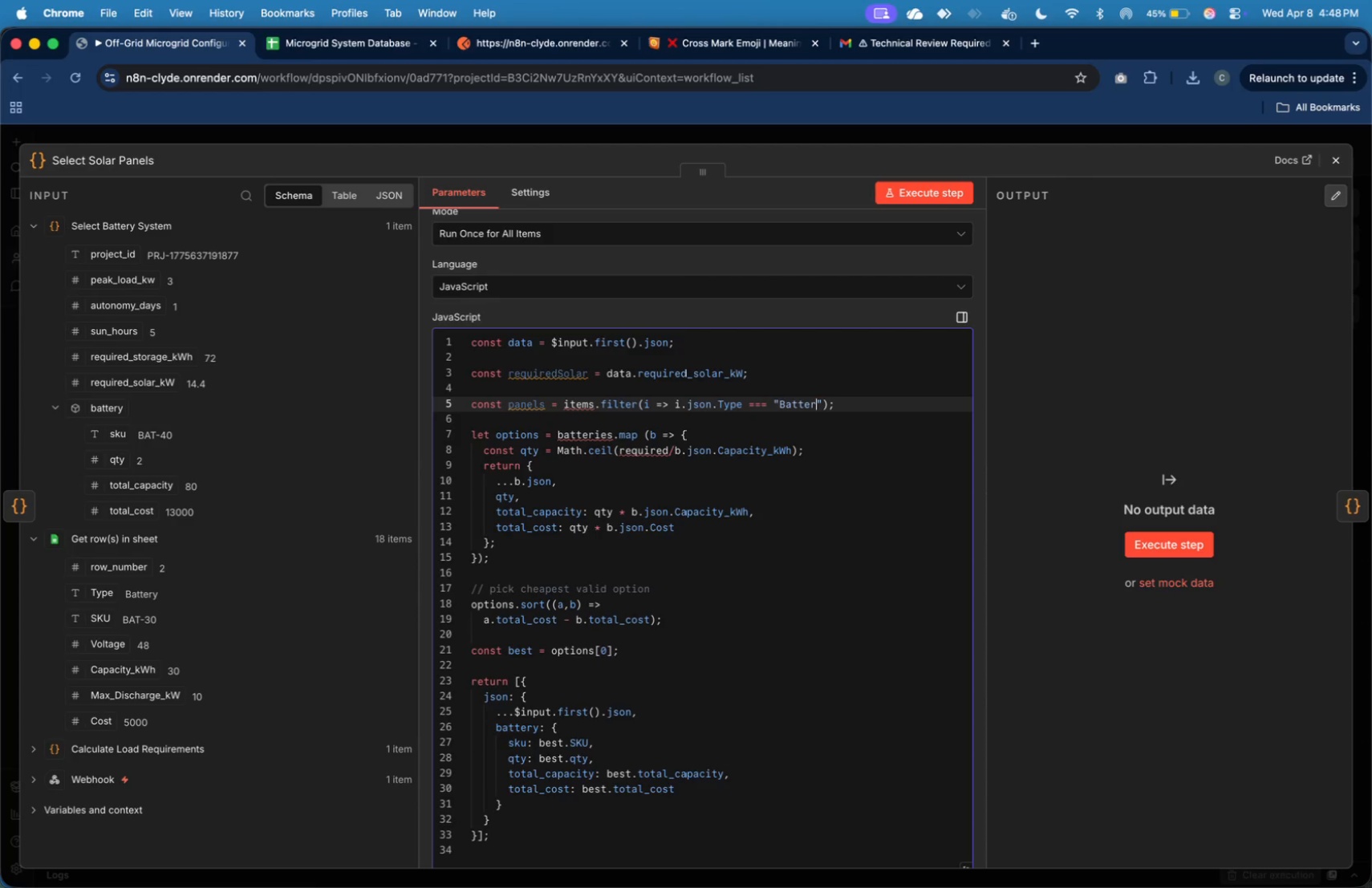 
key(Backspace)
key(Backspace)
key(Backspace)
key(Backspace)
key(Backspace)
key(Backspace)
key(Backspace)
type(Panel)
 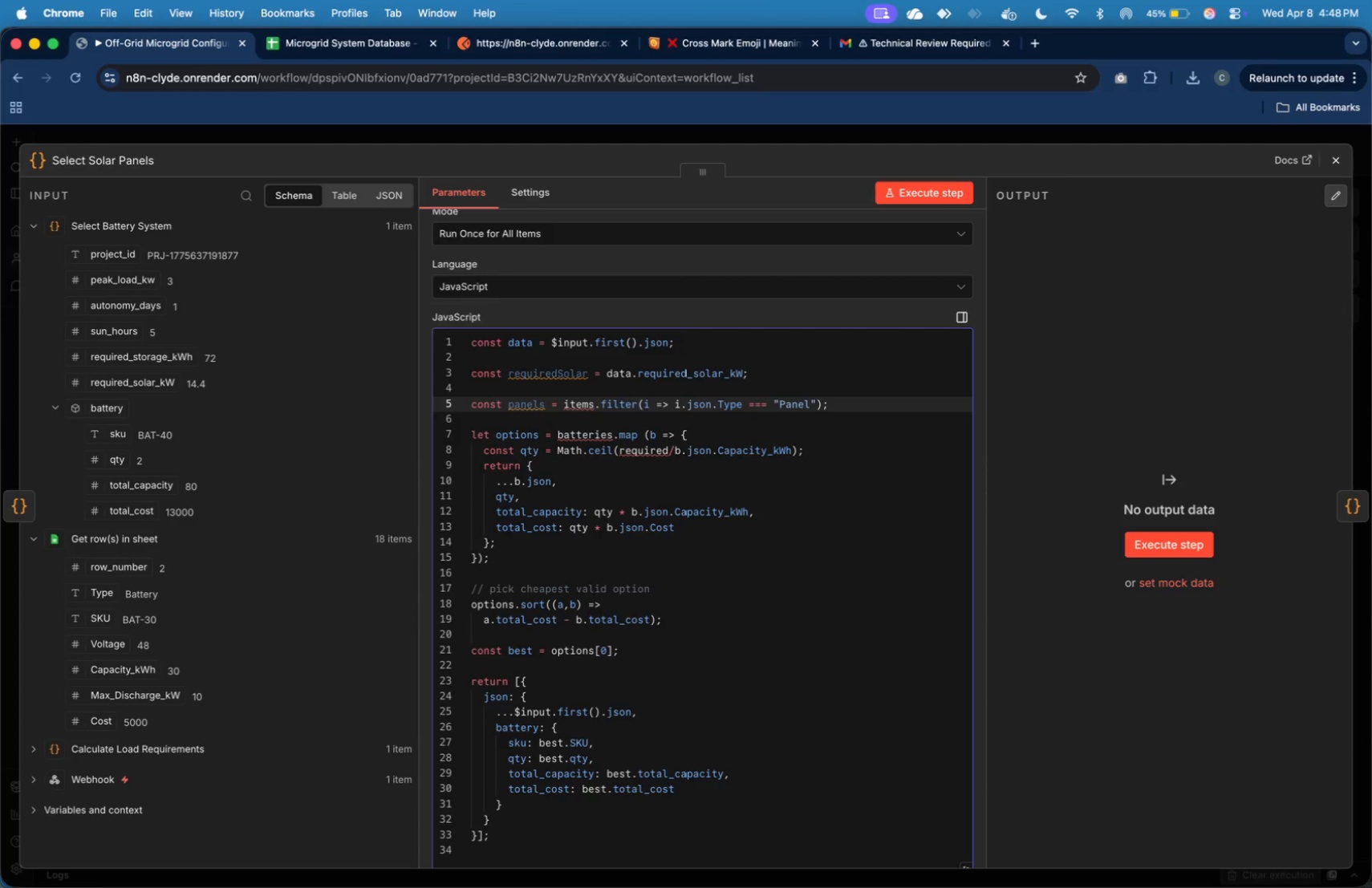 
key(ArrowDown)
 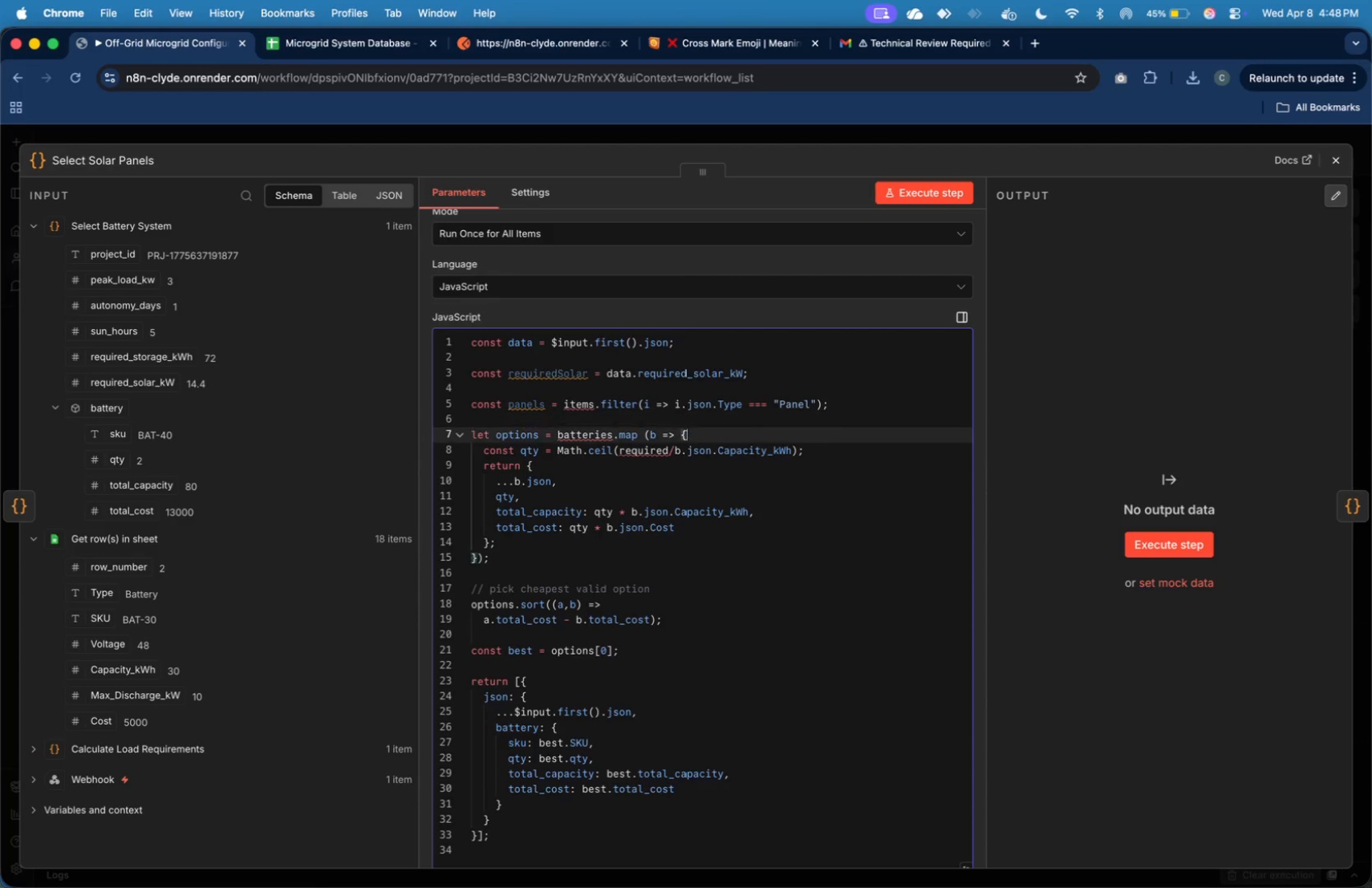 
key(ArrowDown)
 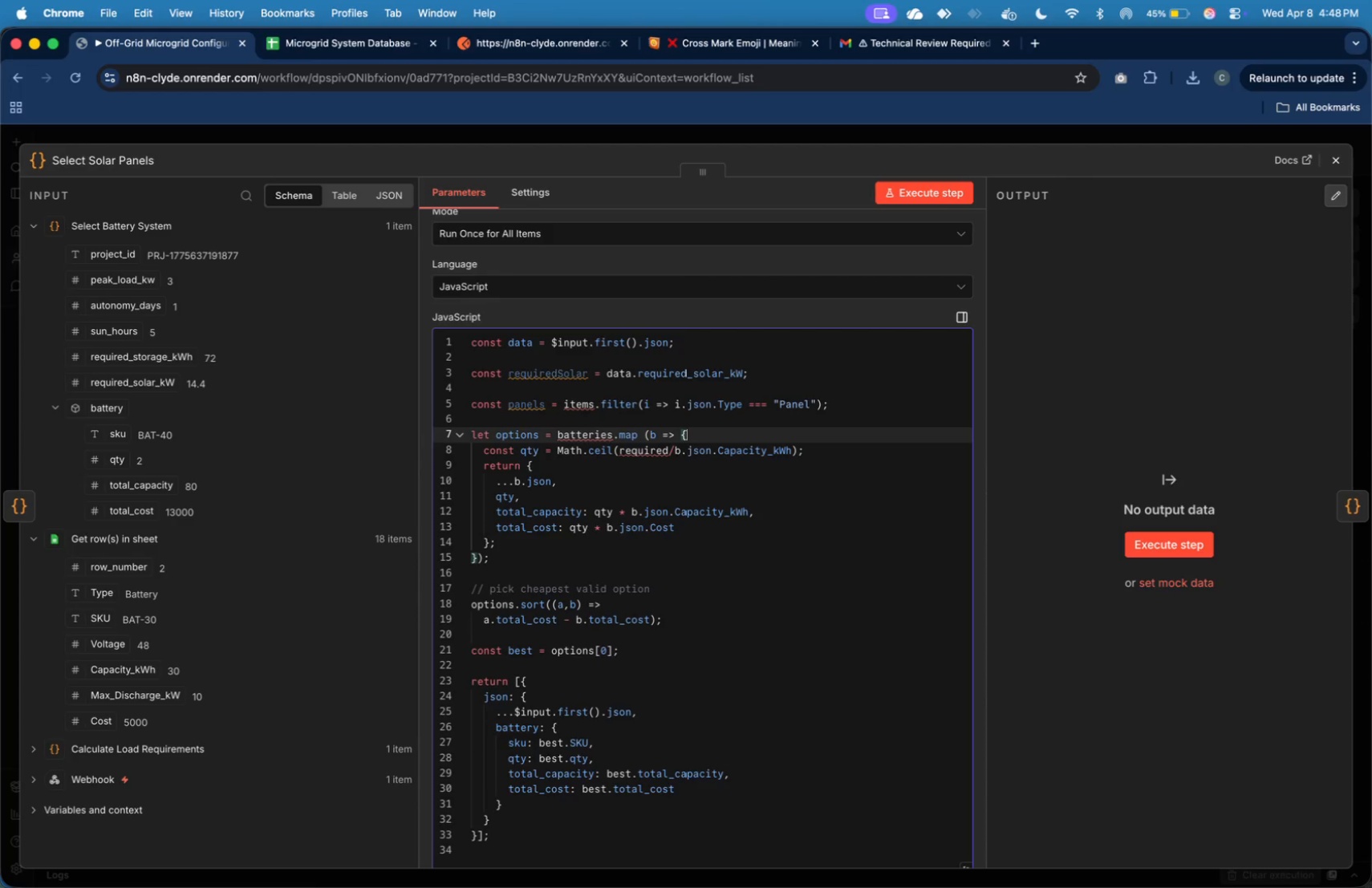 
key(ArrowDown)
 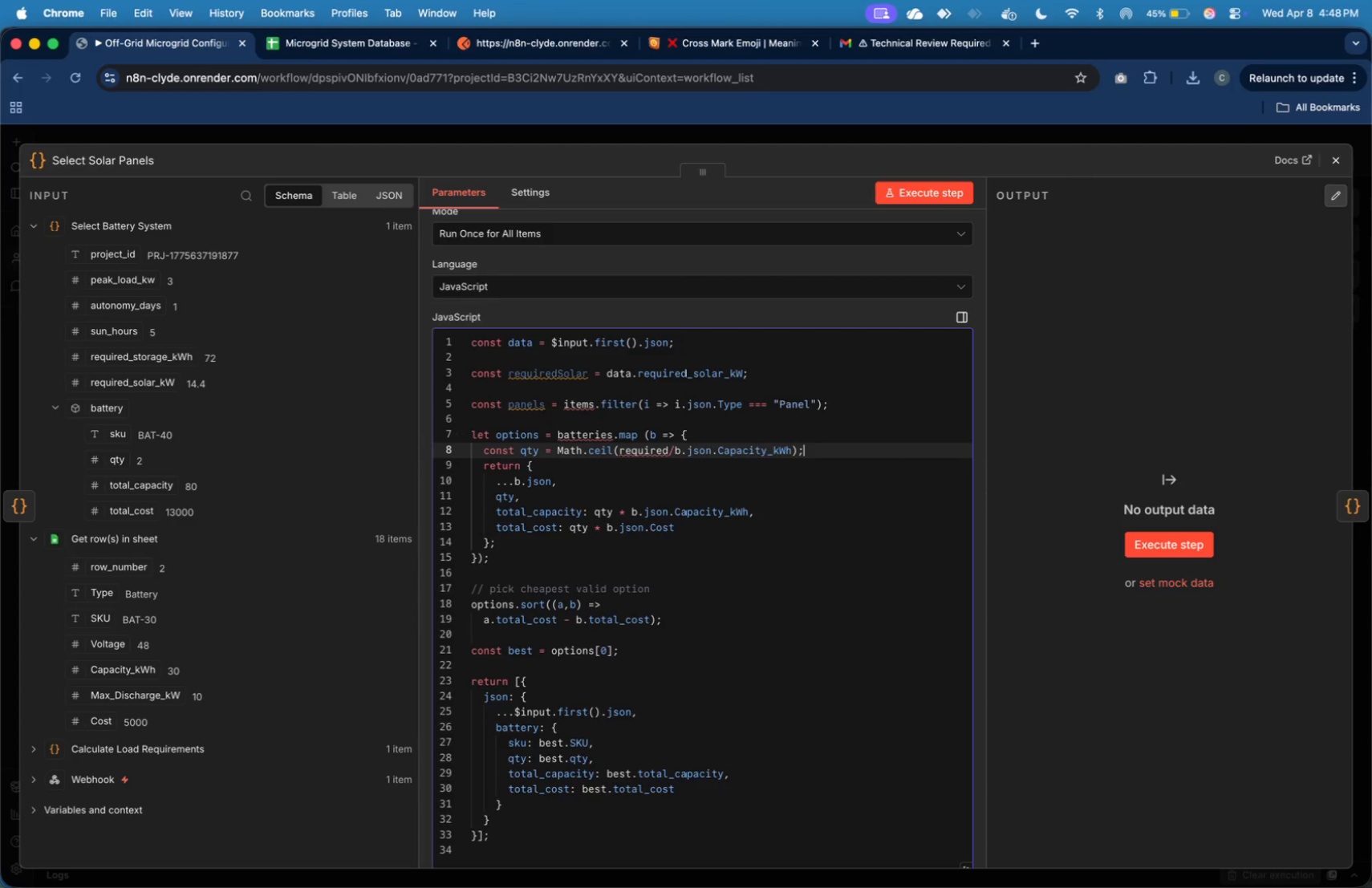 
hold_key(key=ArrowLeft, duration=0.79)
 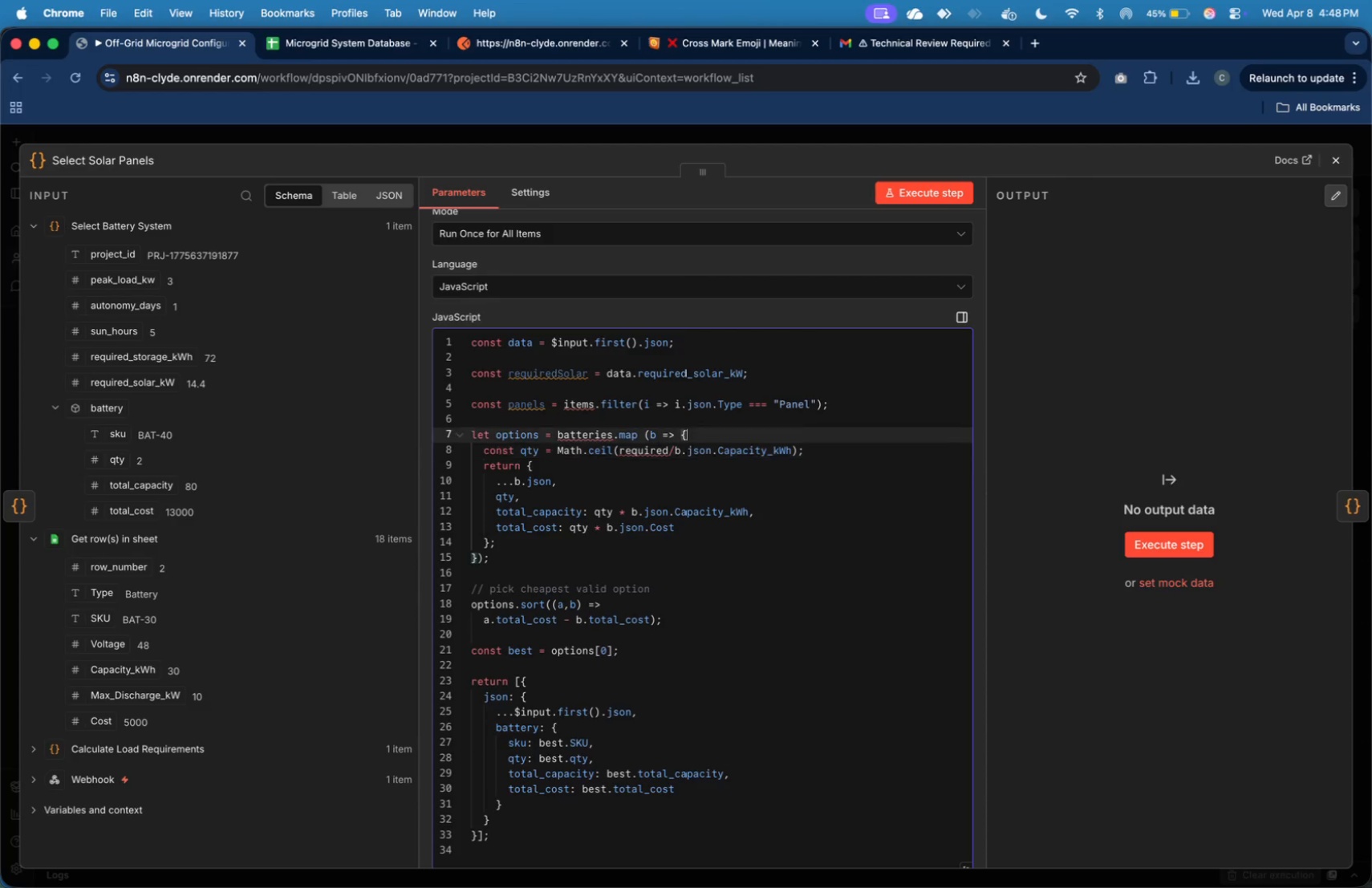 
key(ArrowUp)
 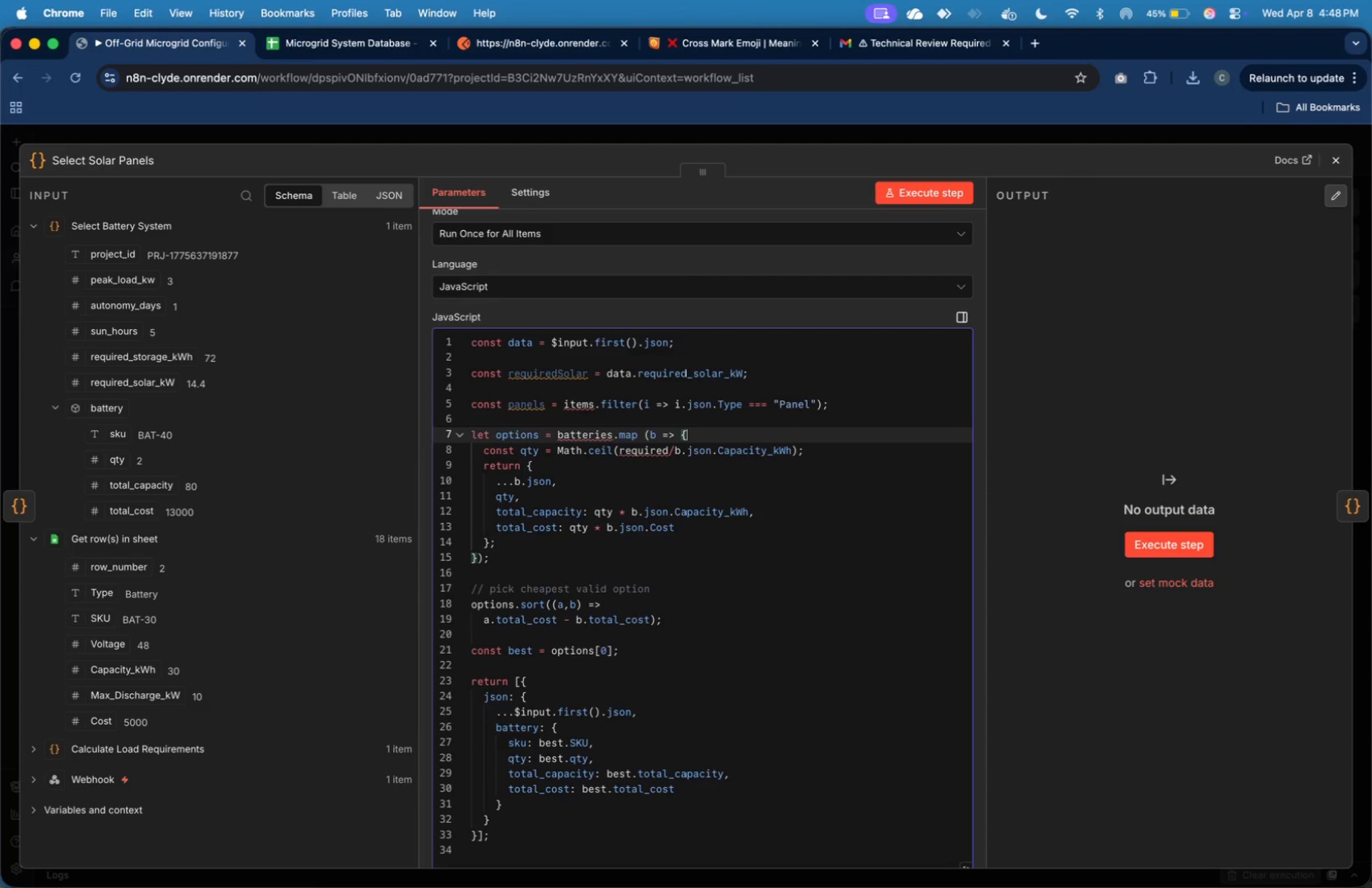 
key(ArrowUp)
 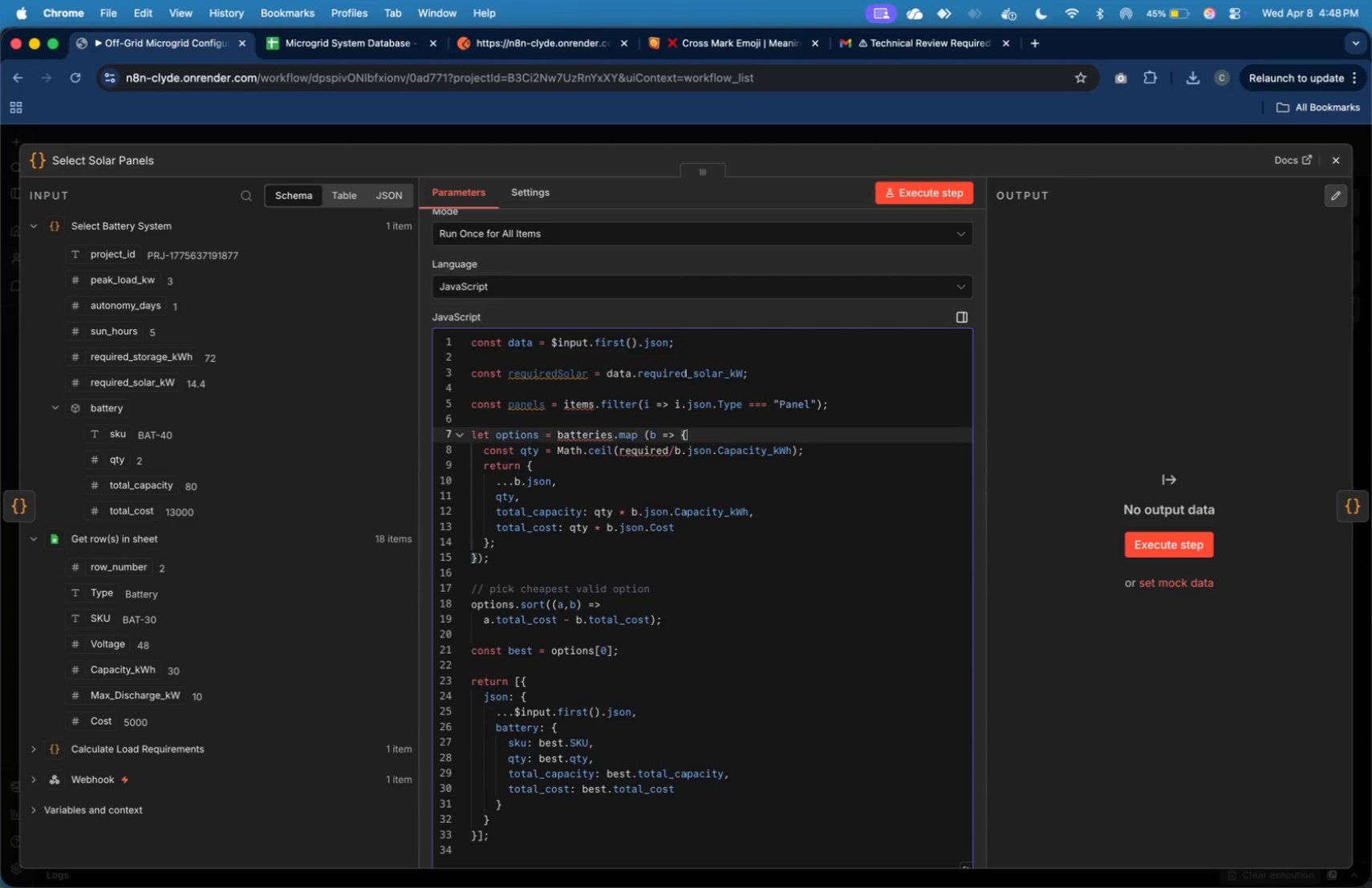 
key(ArrowDown)
 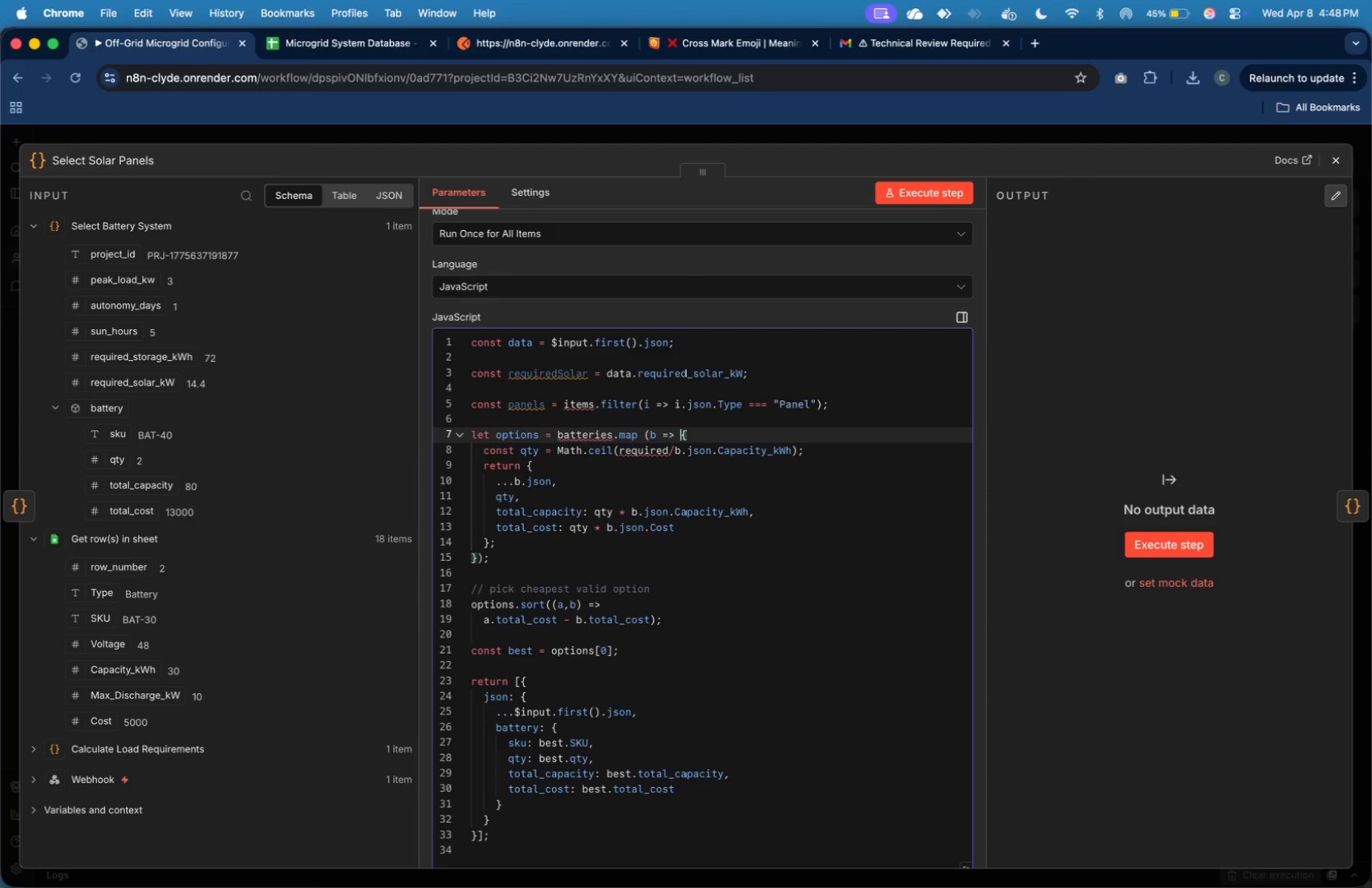 
hold_key(key=ArrowLeft, duration=1.5)
 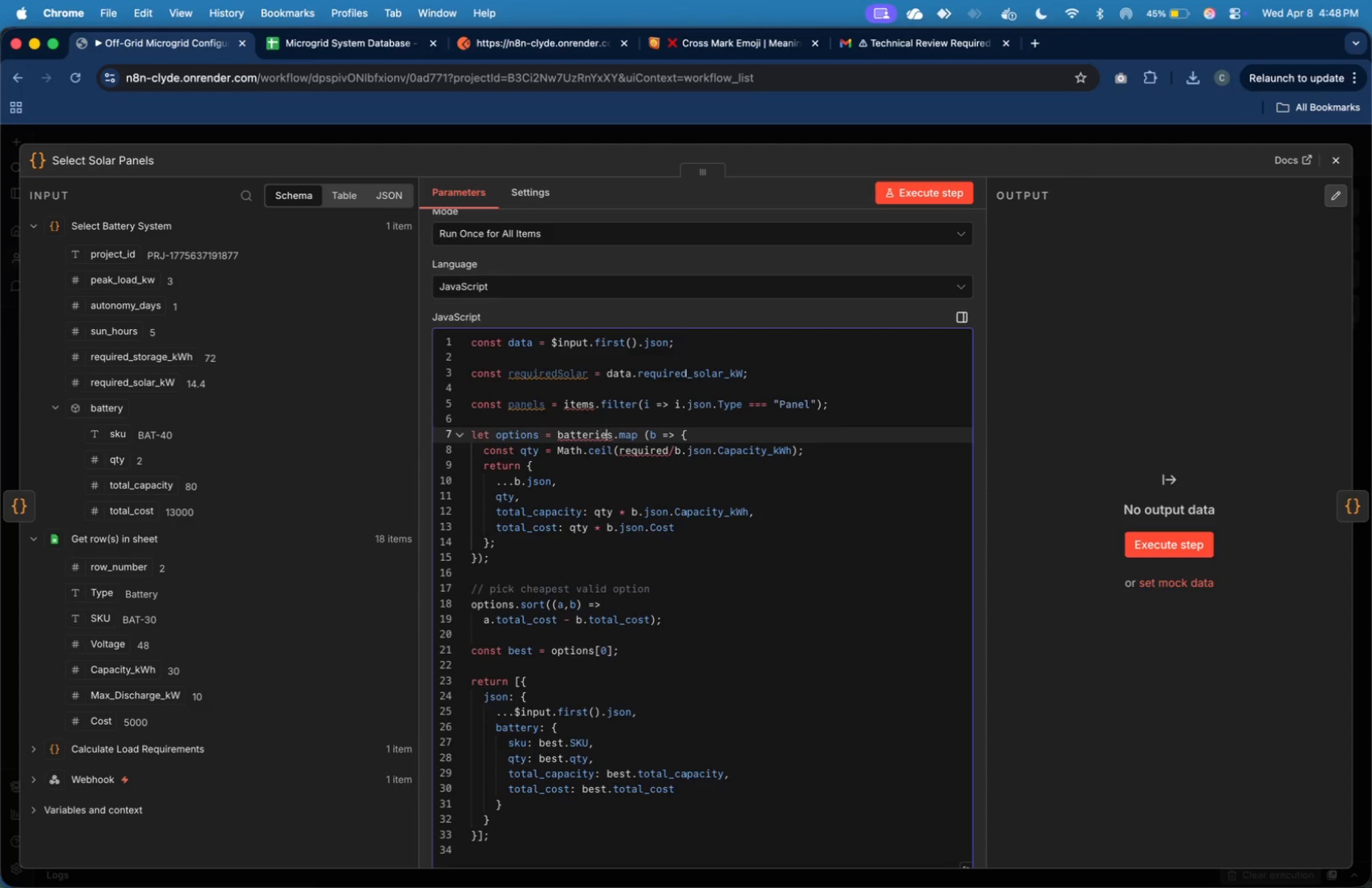 
key(ArrowRight)
 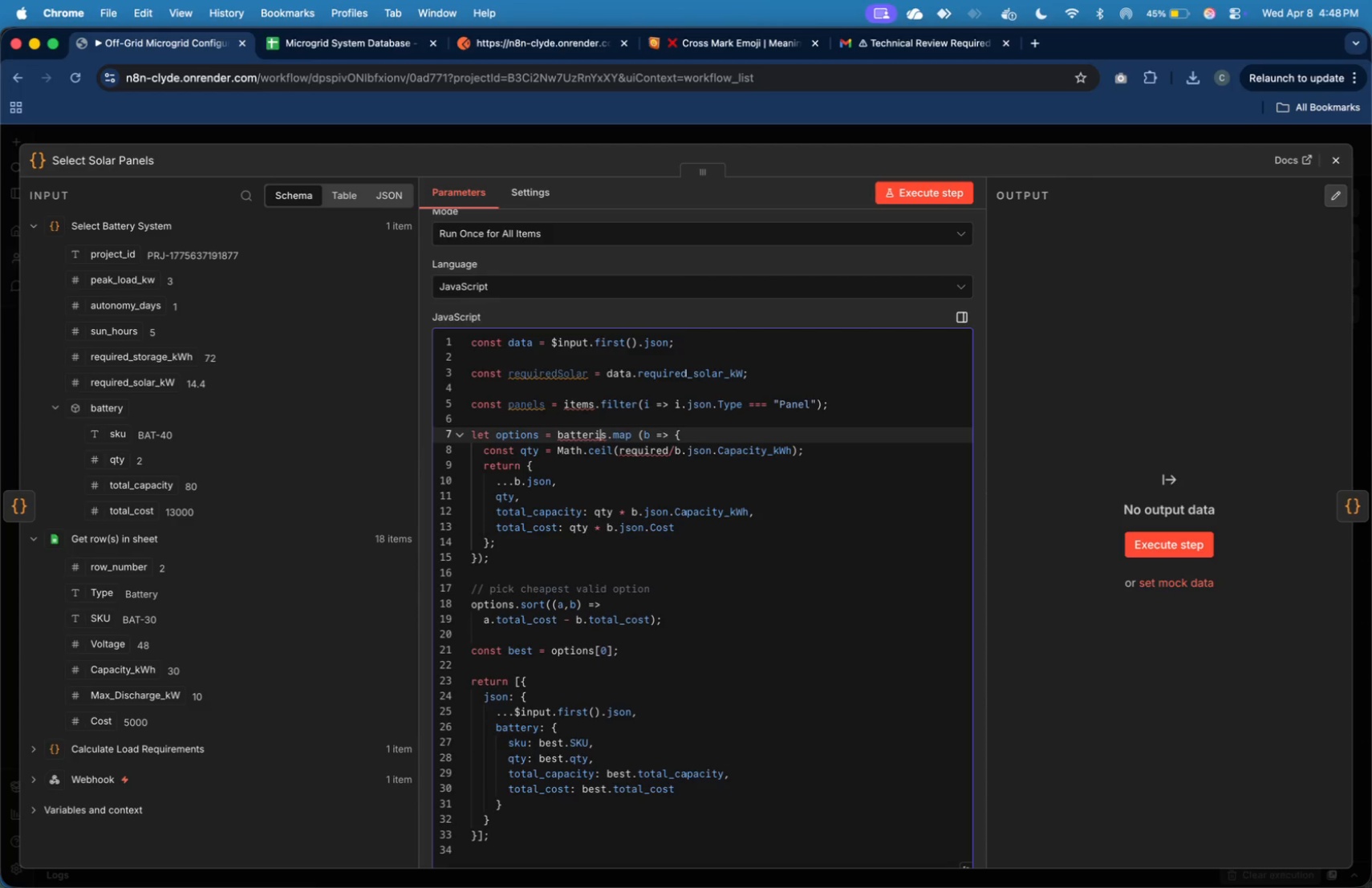 
key(Backspace)
key(Backspace)
key(Backspace)
key(Backspace)
key(Backspace)
key(Backspace)
key(Backspace)
key(Backspace)
type(panel)
 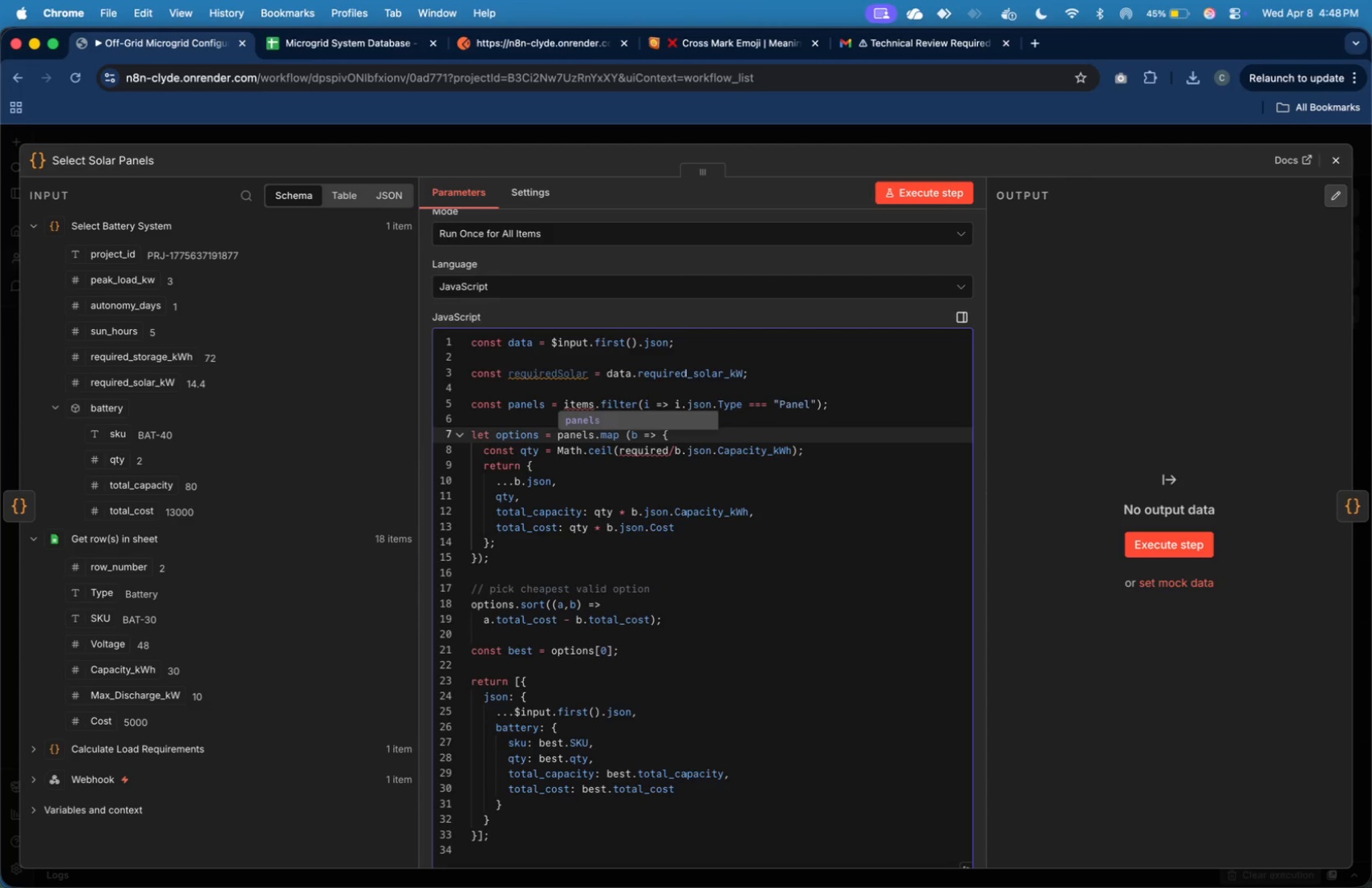 
key(ArrowRight)
 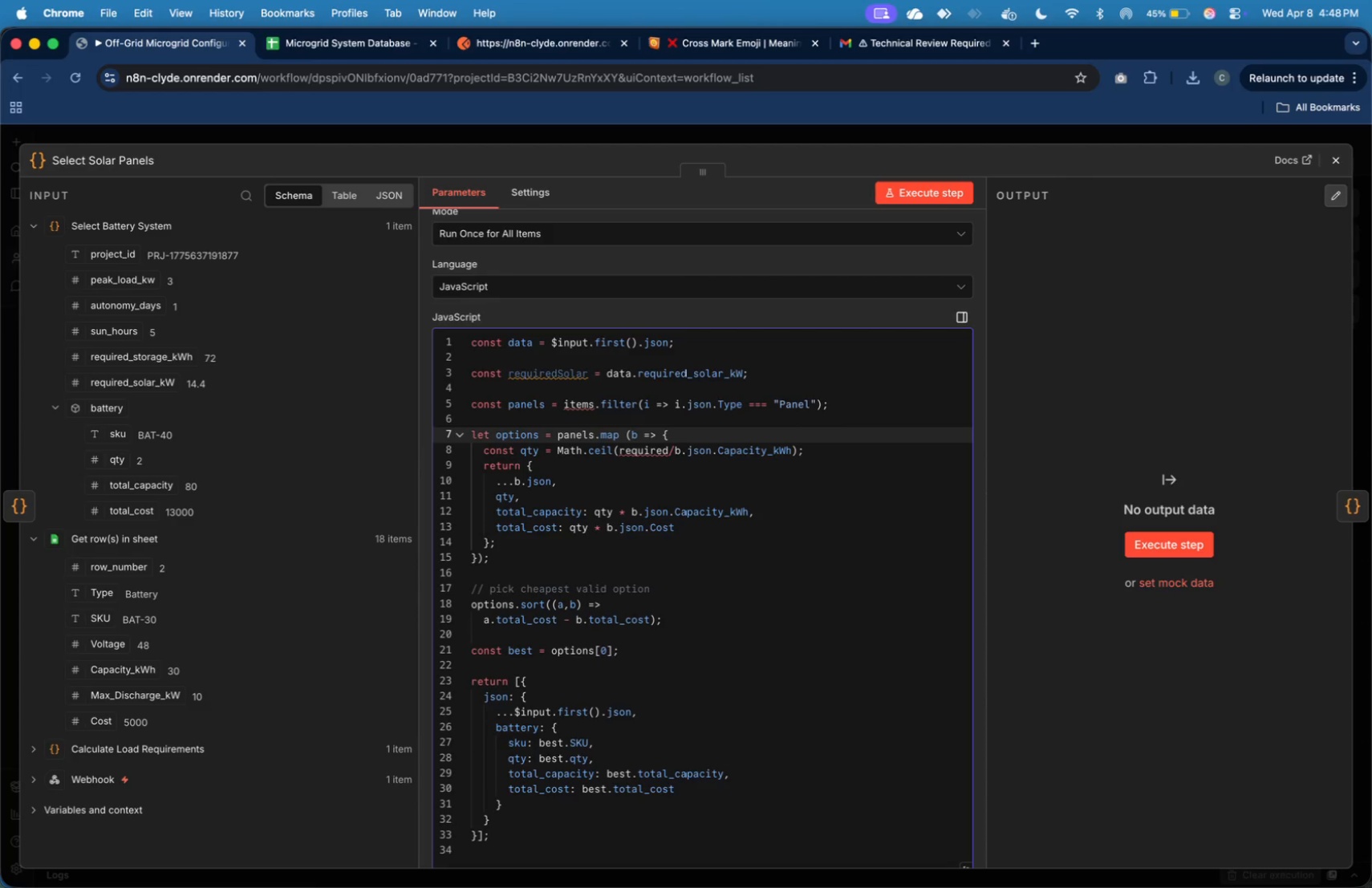 
key(ArrowRight)
 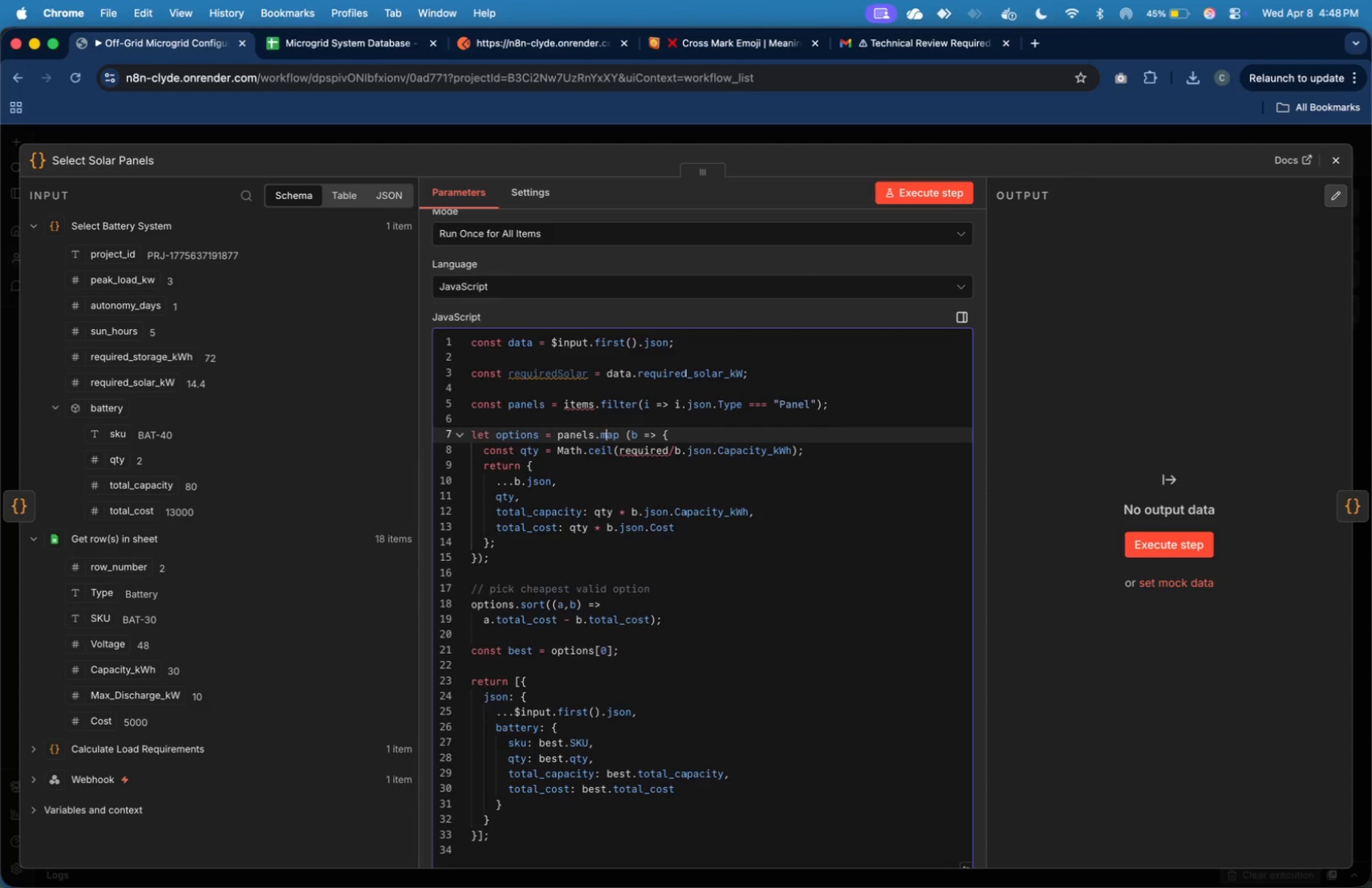 
key(ArrowRight)
 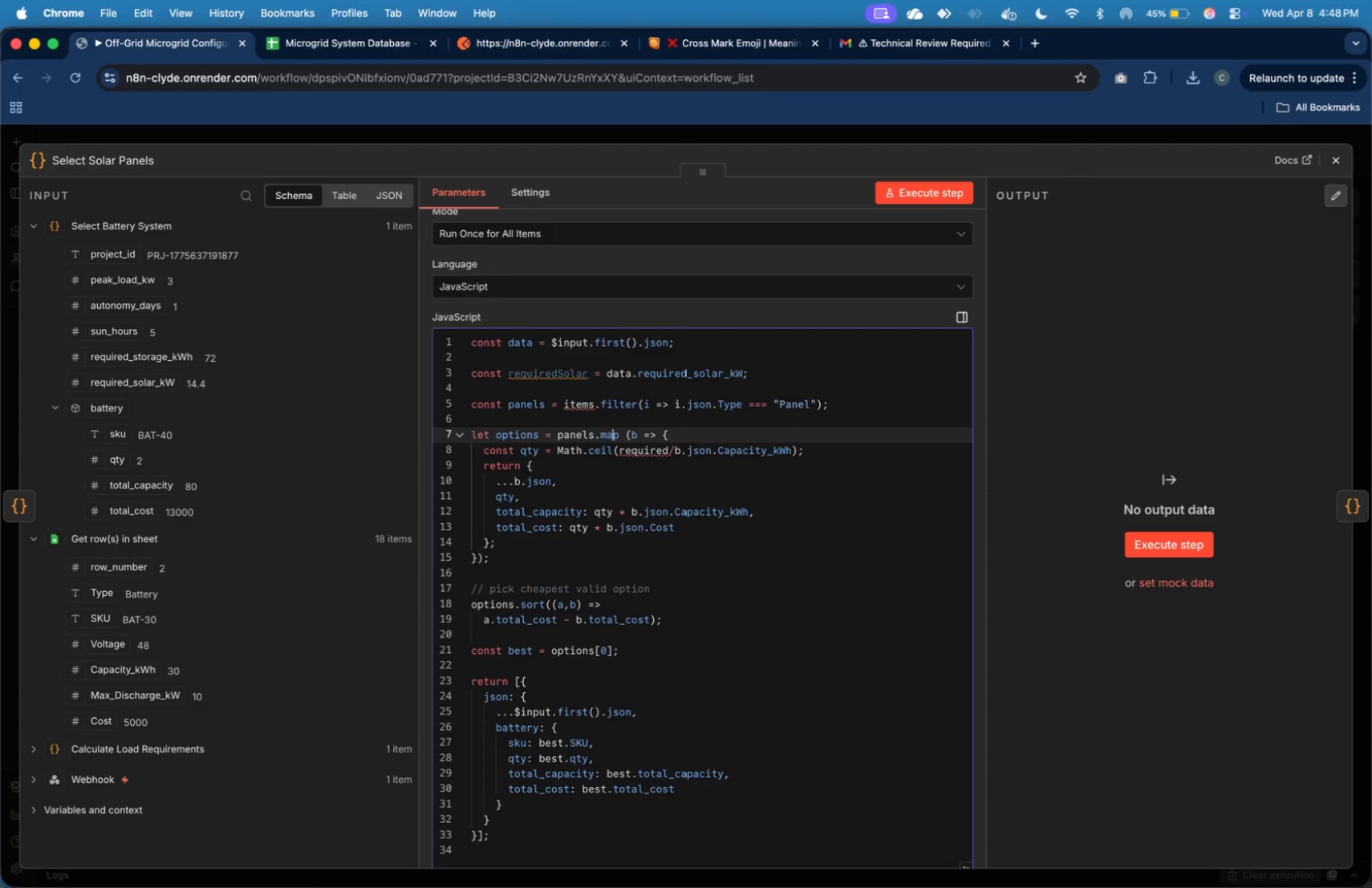 
key(ArrowRight)
 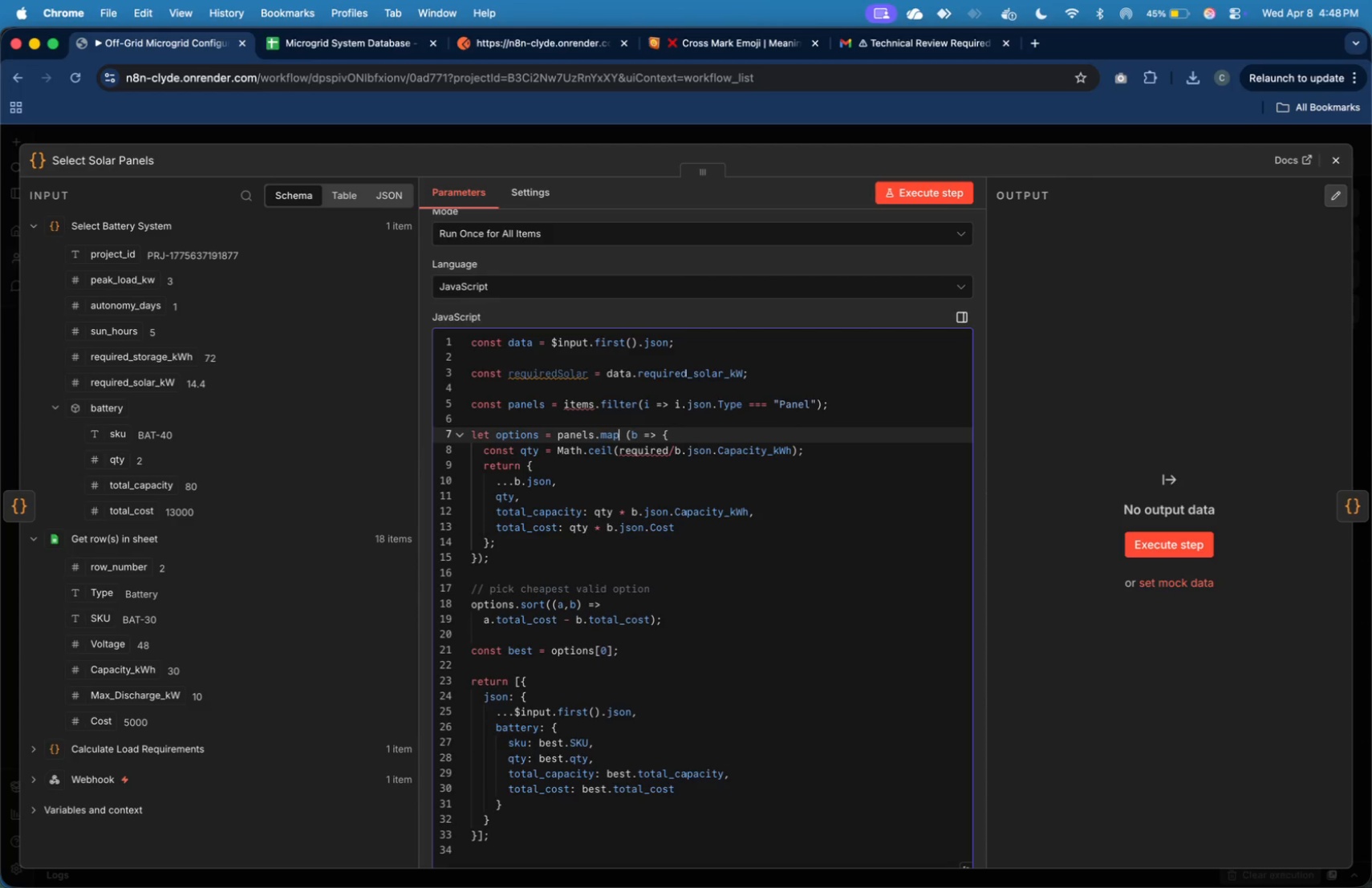 
key(ArrowRight)
 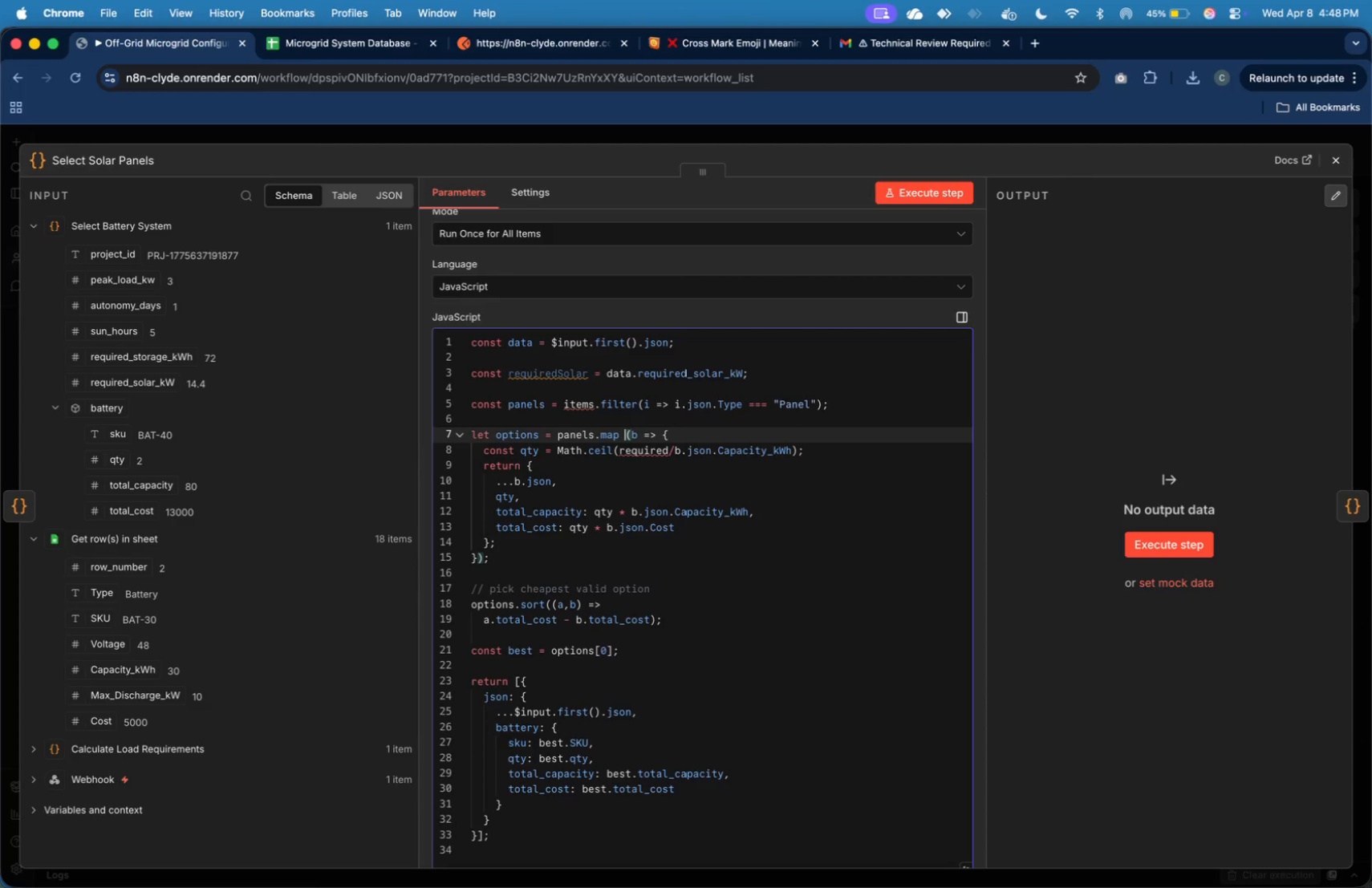 
key(ArrowRight)
 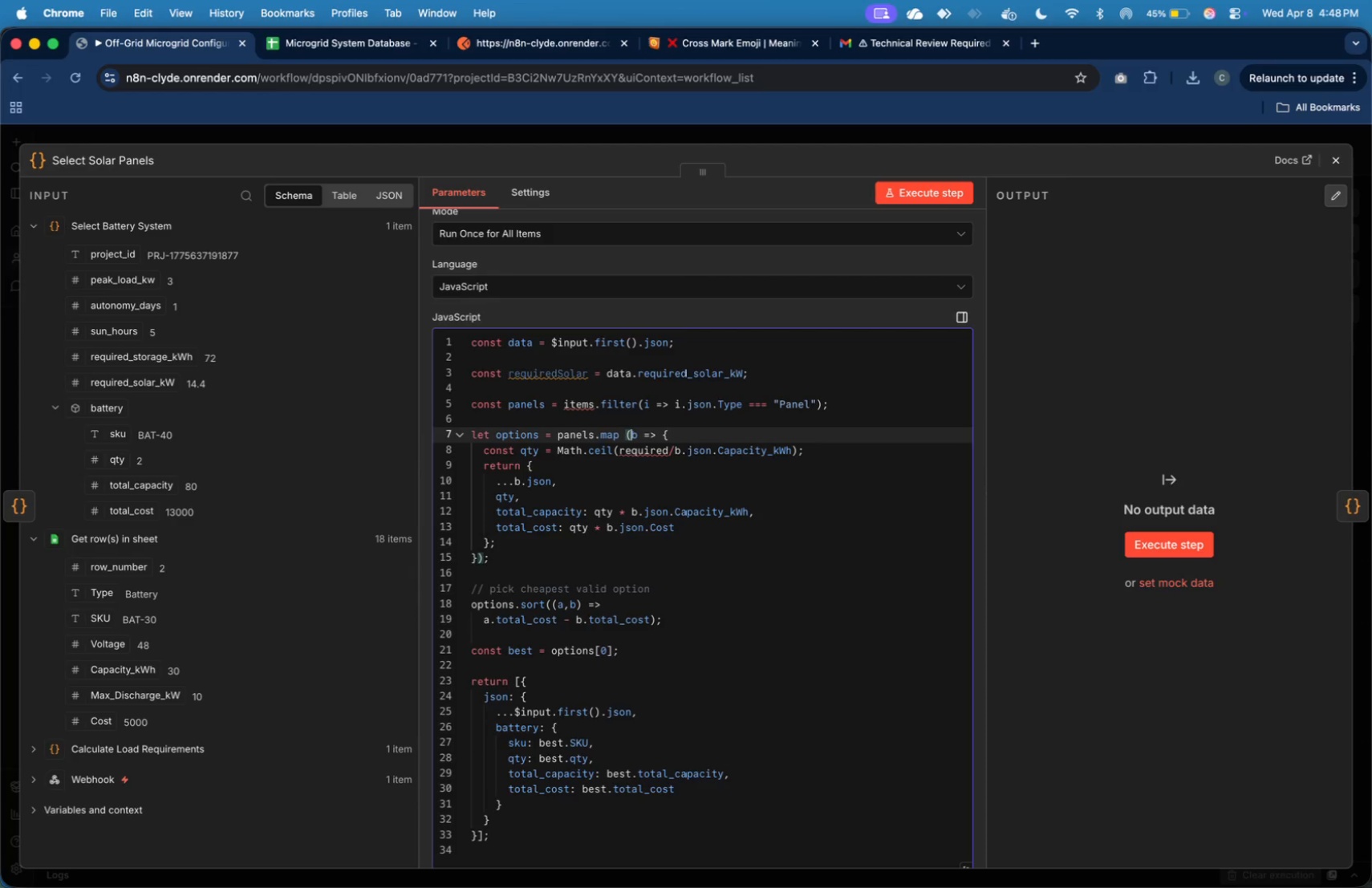 
key(ArrowRight)
 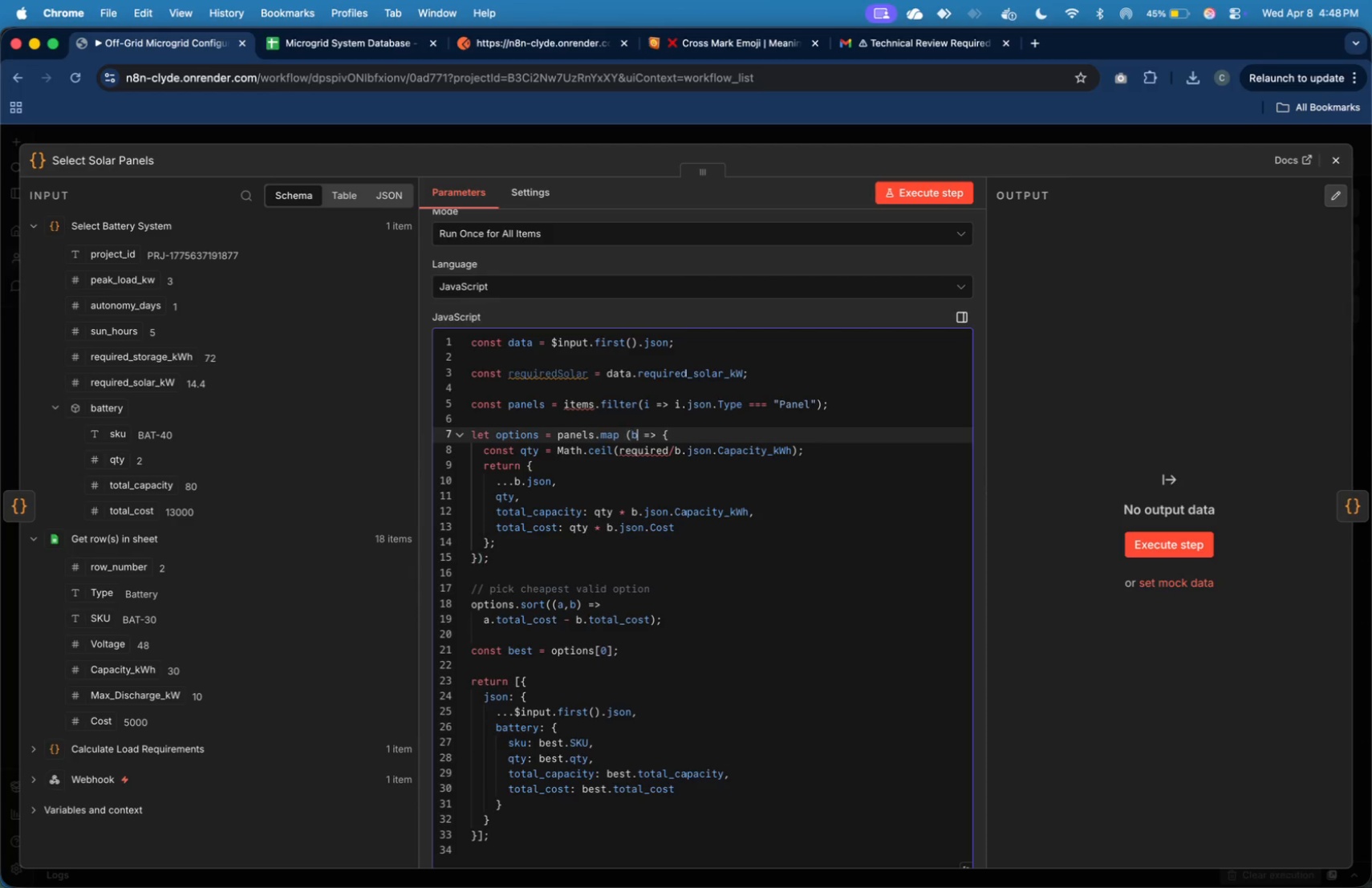 
key(ArrowRight)
 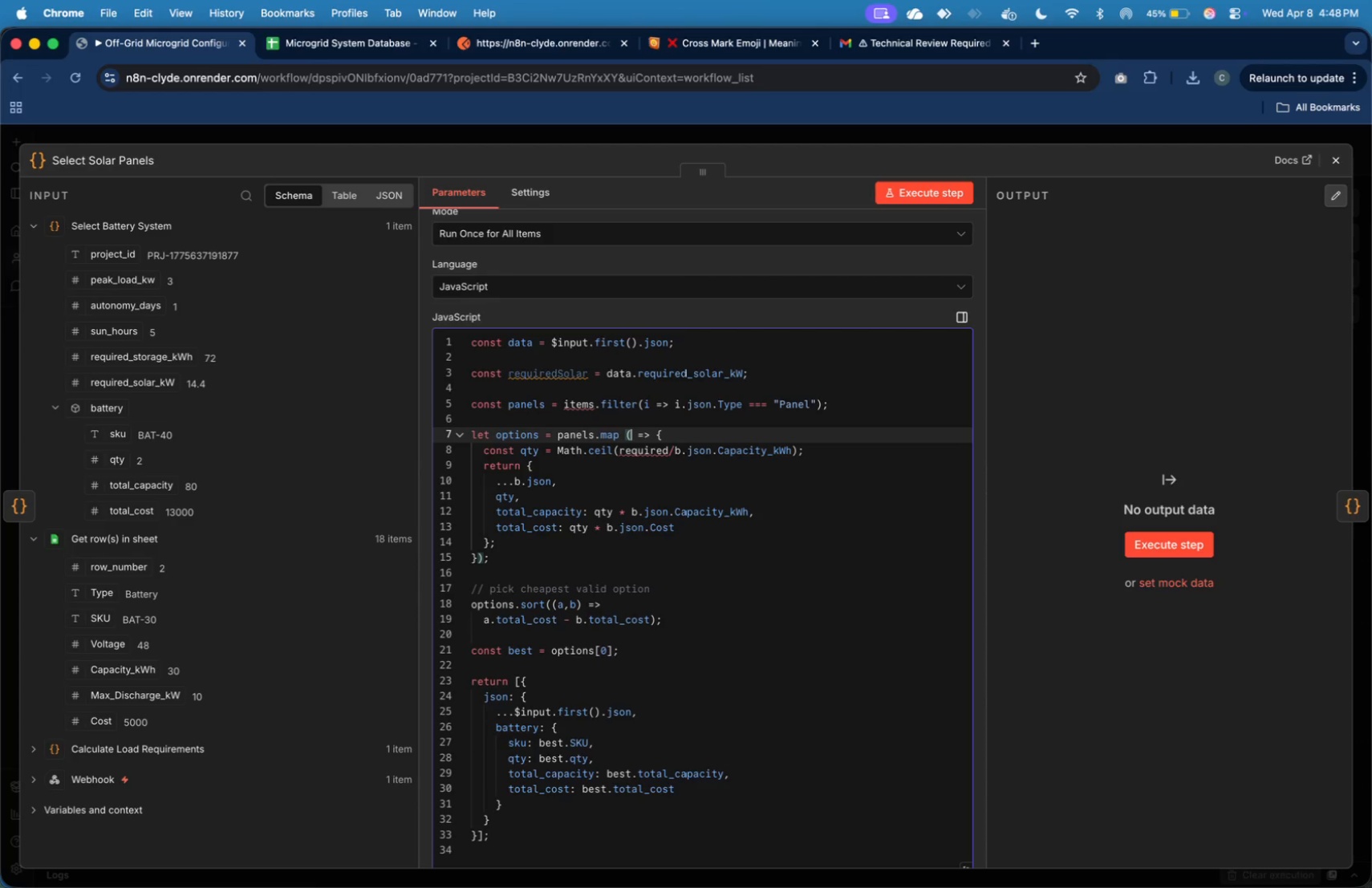 
key(Backspace)
 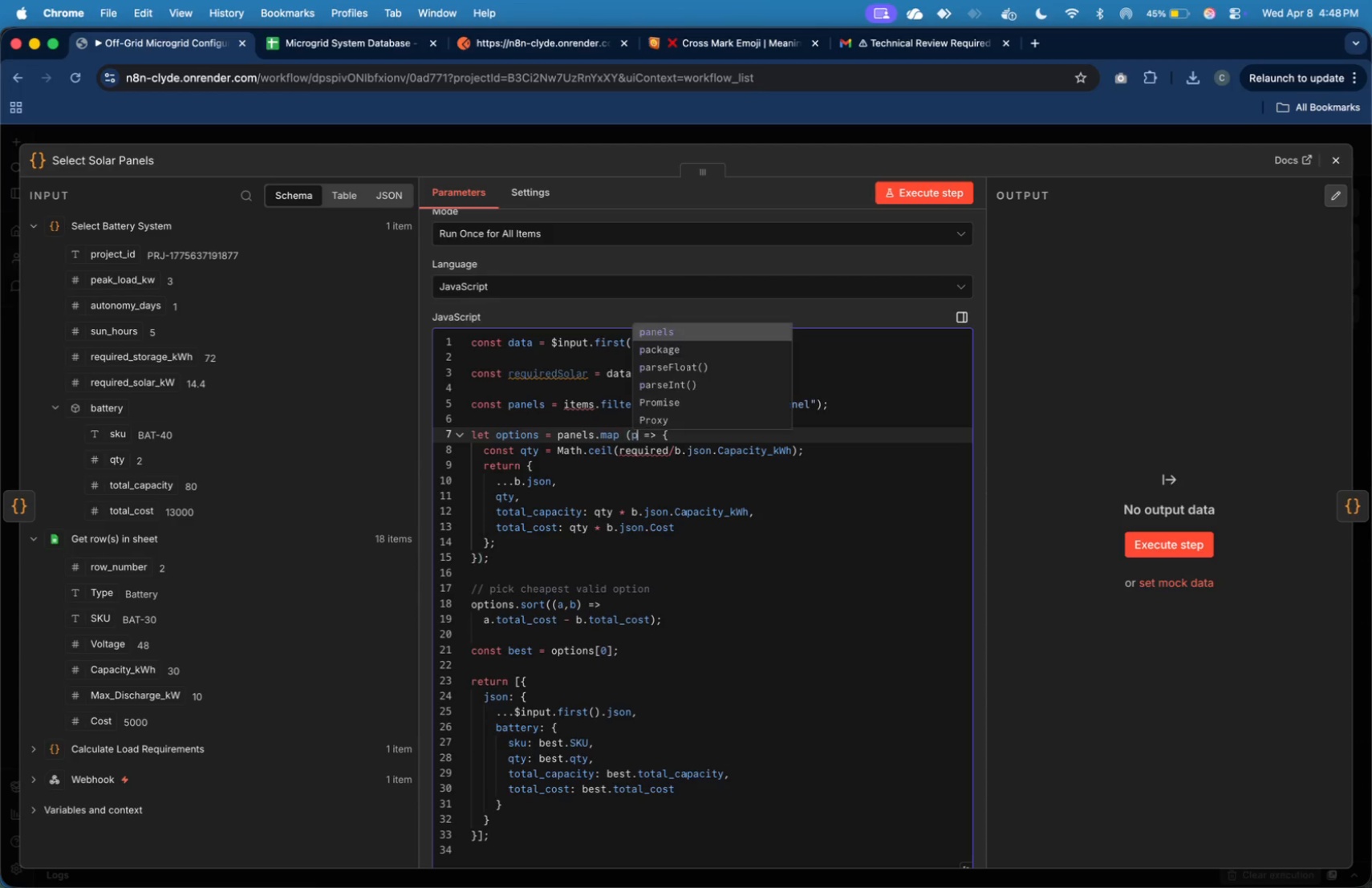 
key(P)
 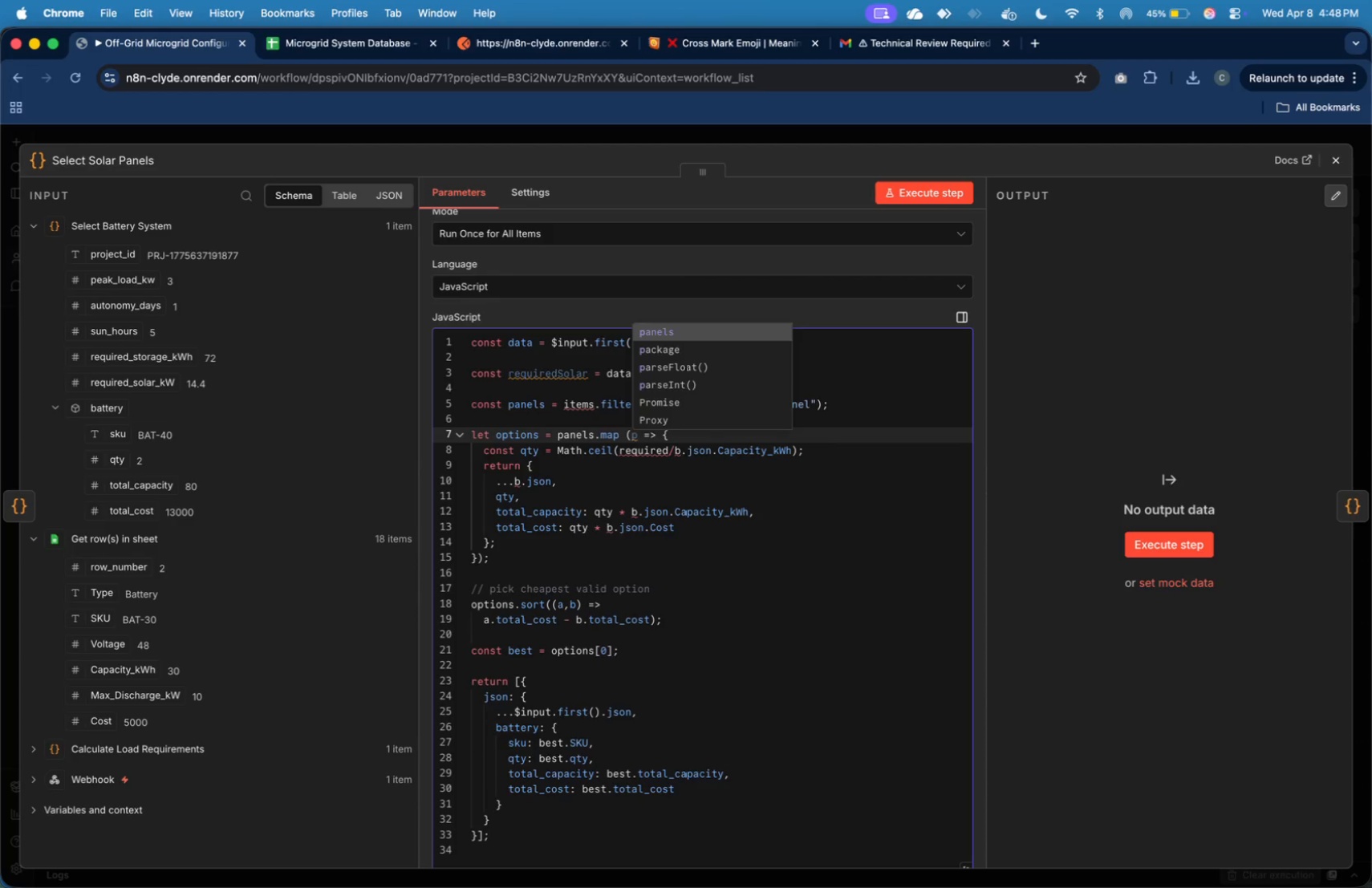 
key(ArrowLeft)
 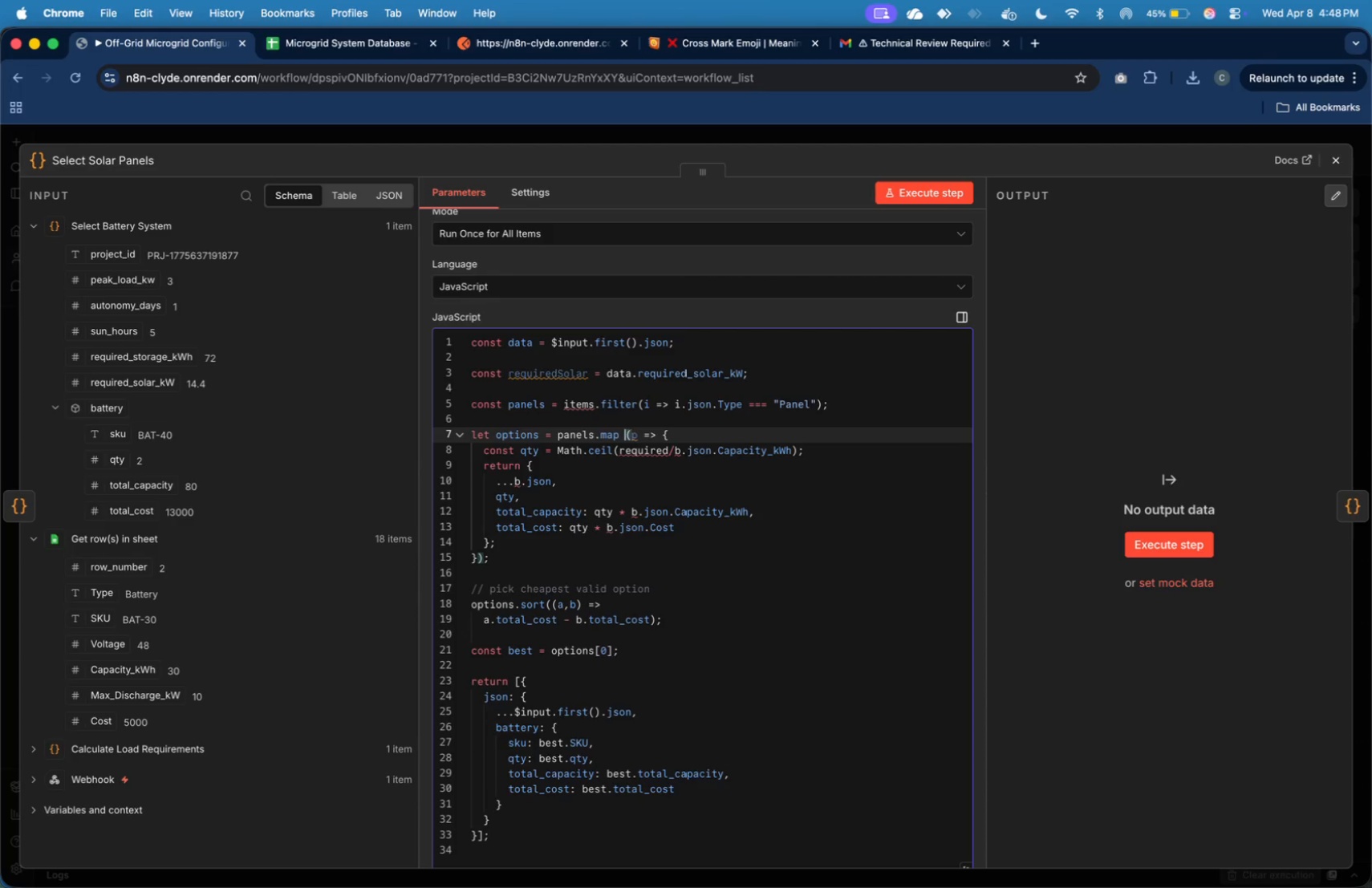 
hold_key(key=ArrowLeft, duration=0.79)
 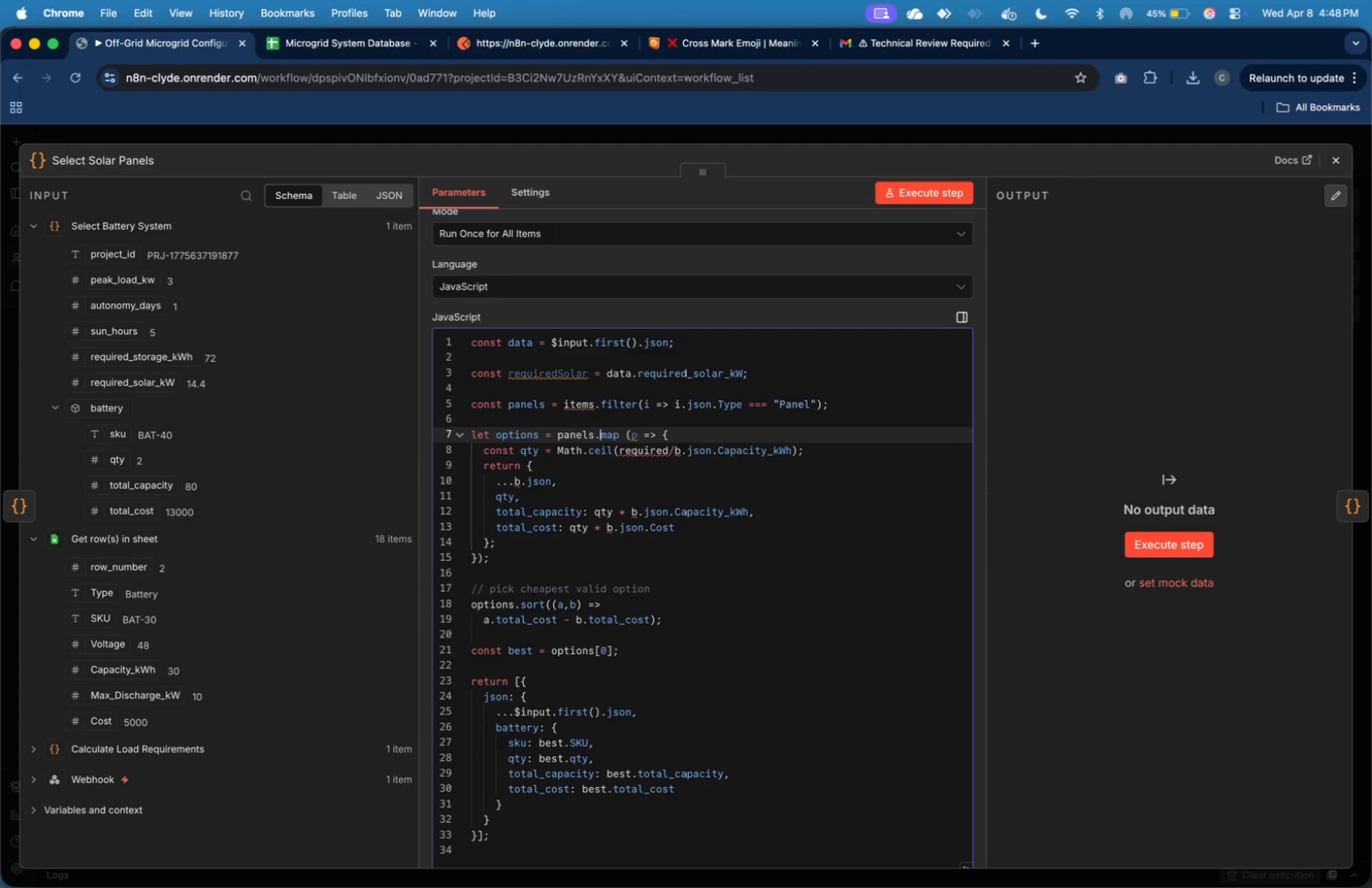 
key(ArrowDown)
 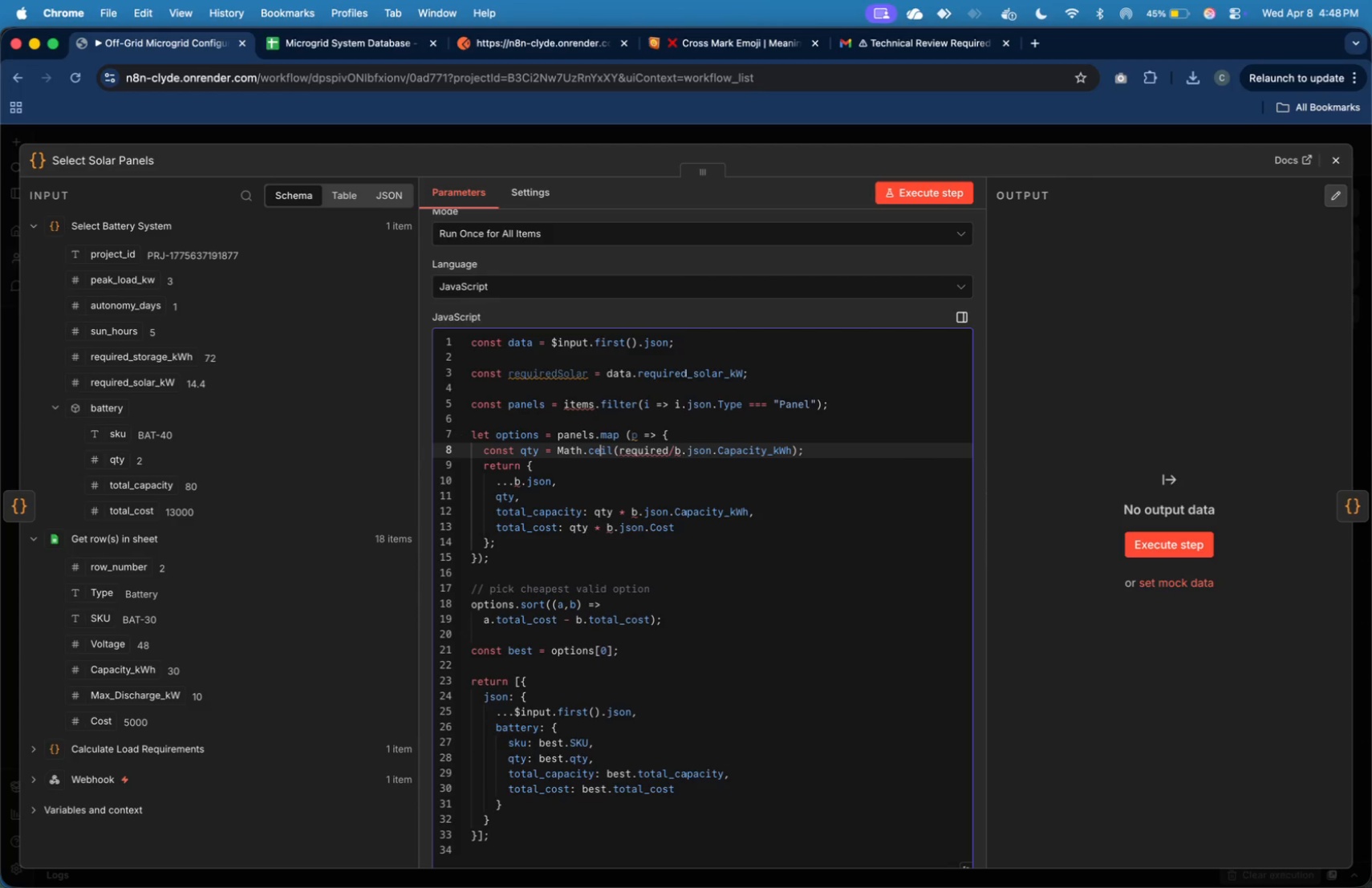 
hold_key(key=ArrowLeft, duration=1.11)
 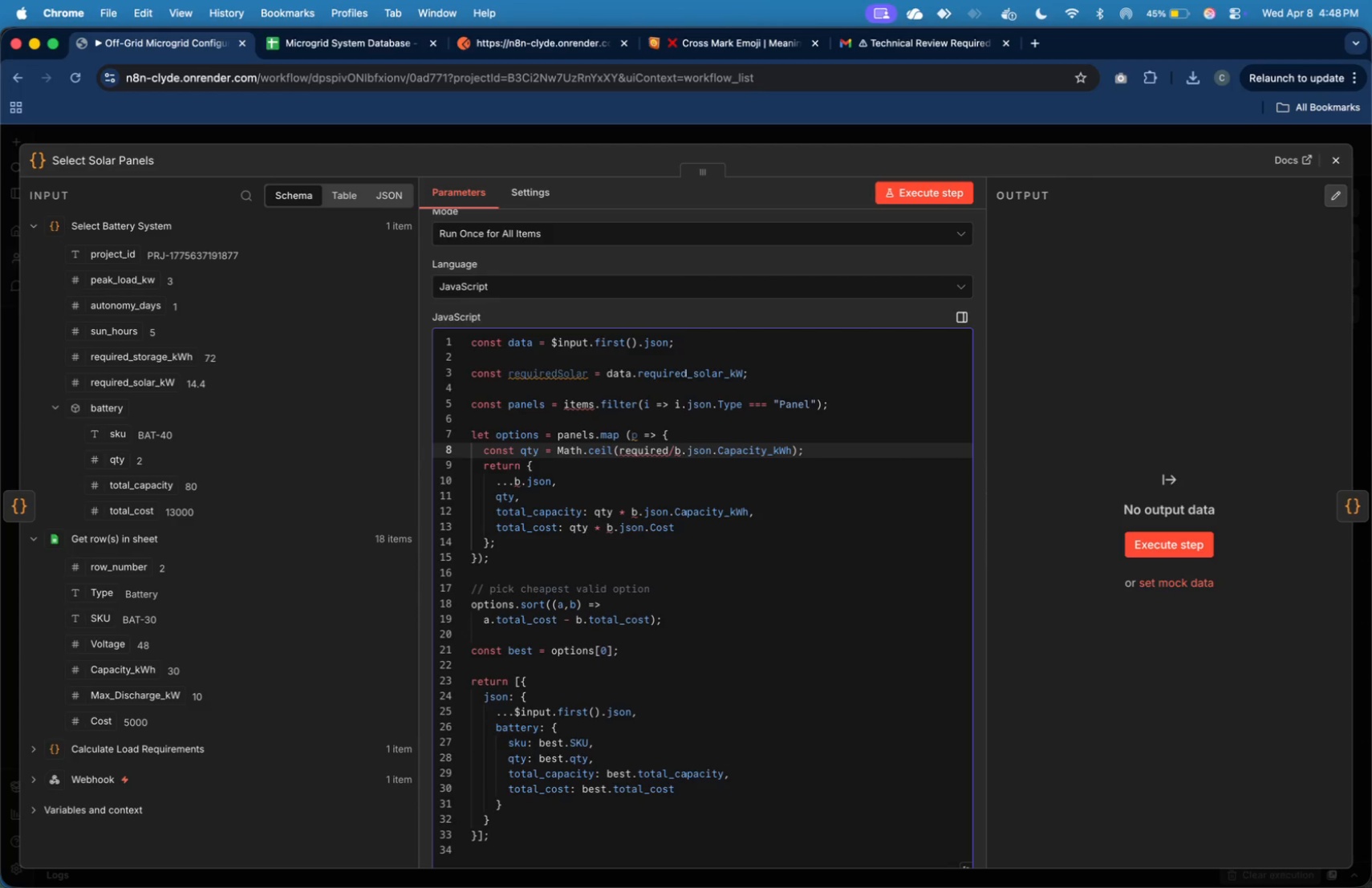 
key(ArrowLeft)
 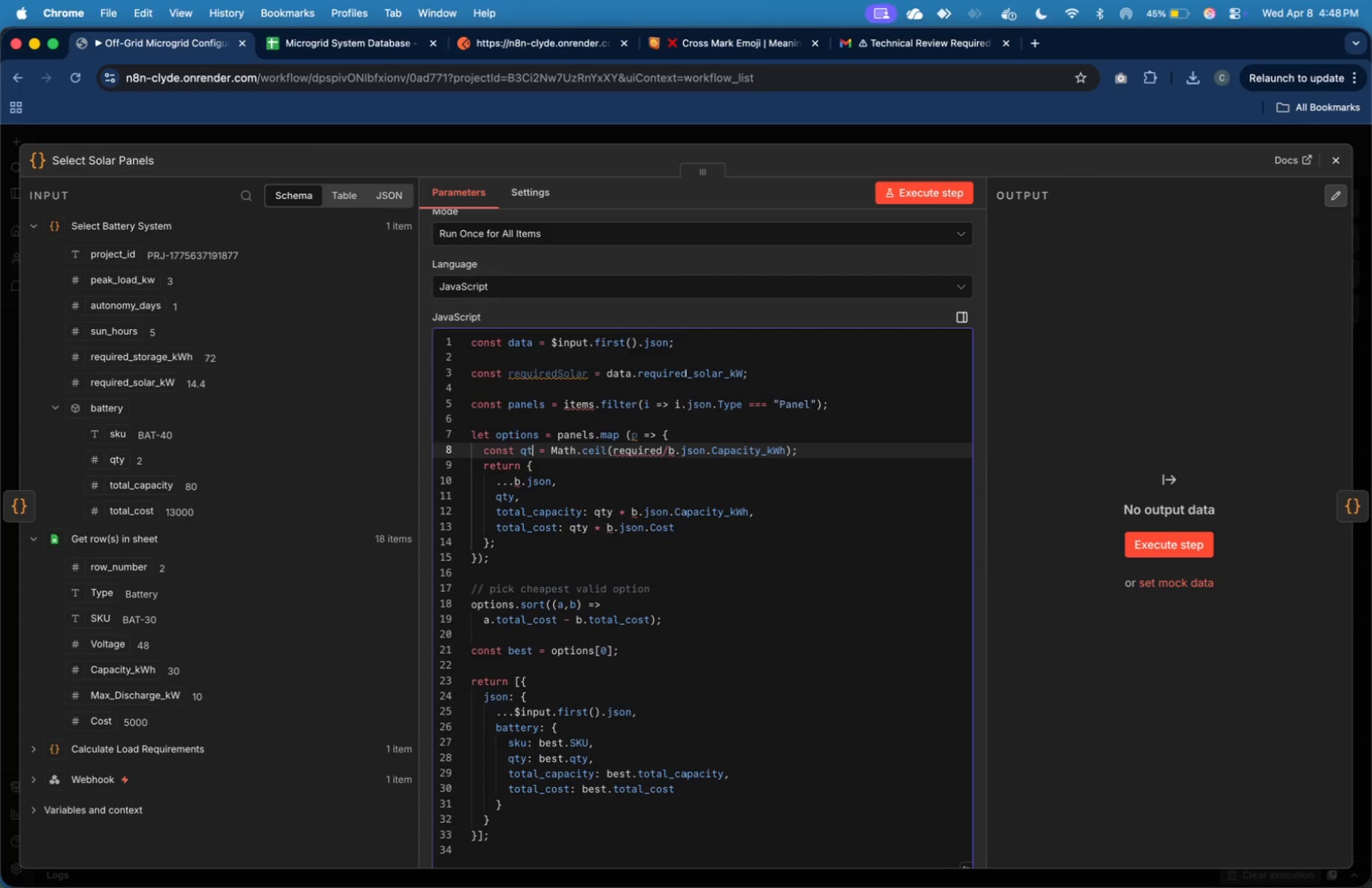 
key(Backspace)
key(Backspace)
key(Backspace)
type(panelPower)
 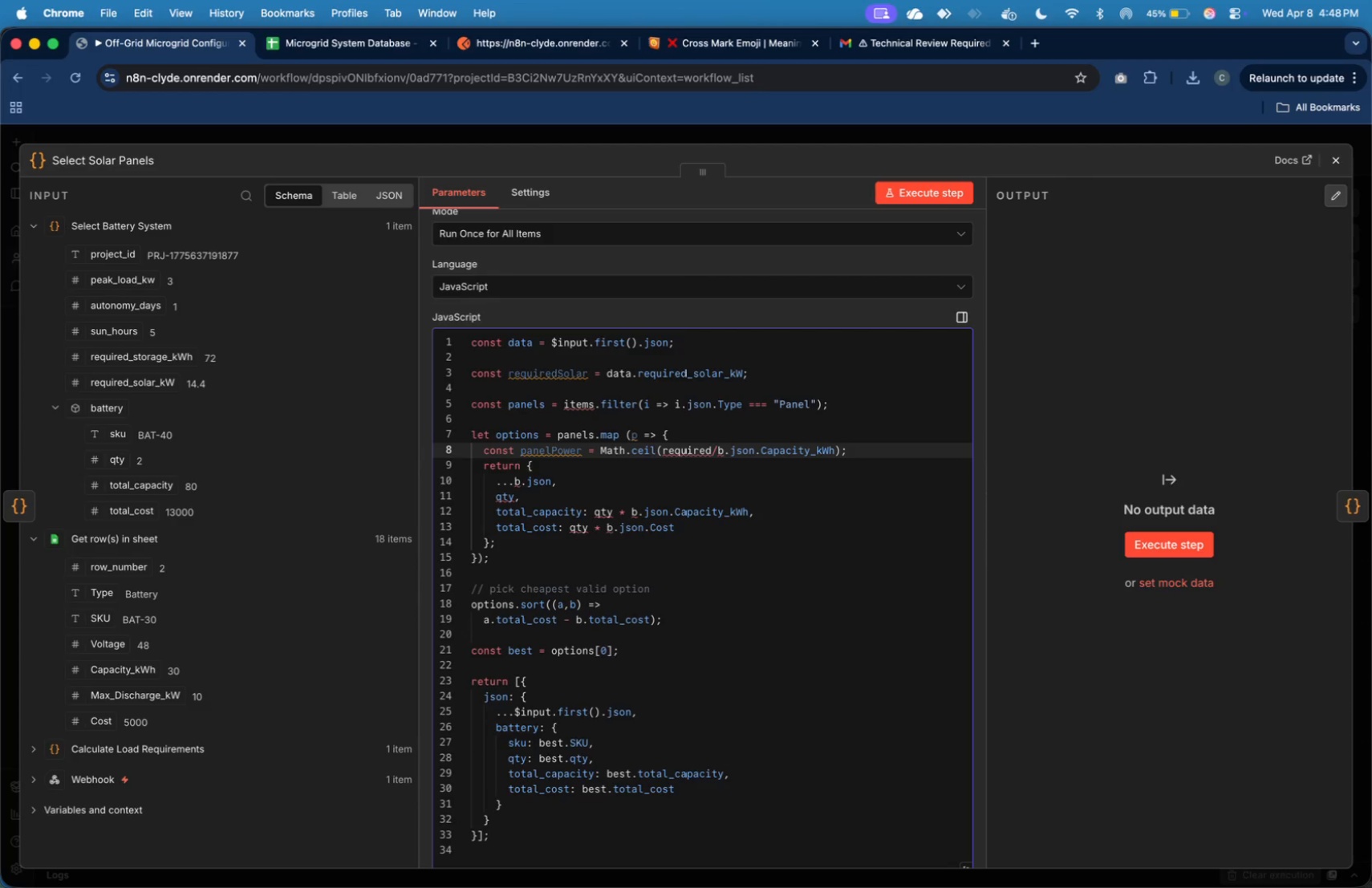 
hold_key(key=ArrowRight, duration=0.66)
 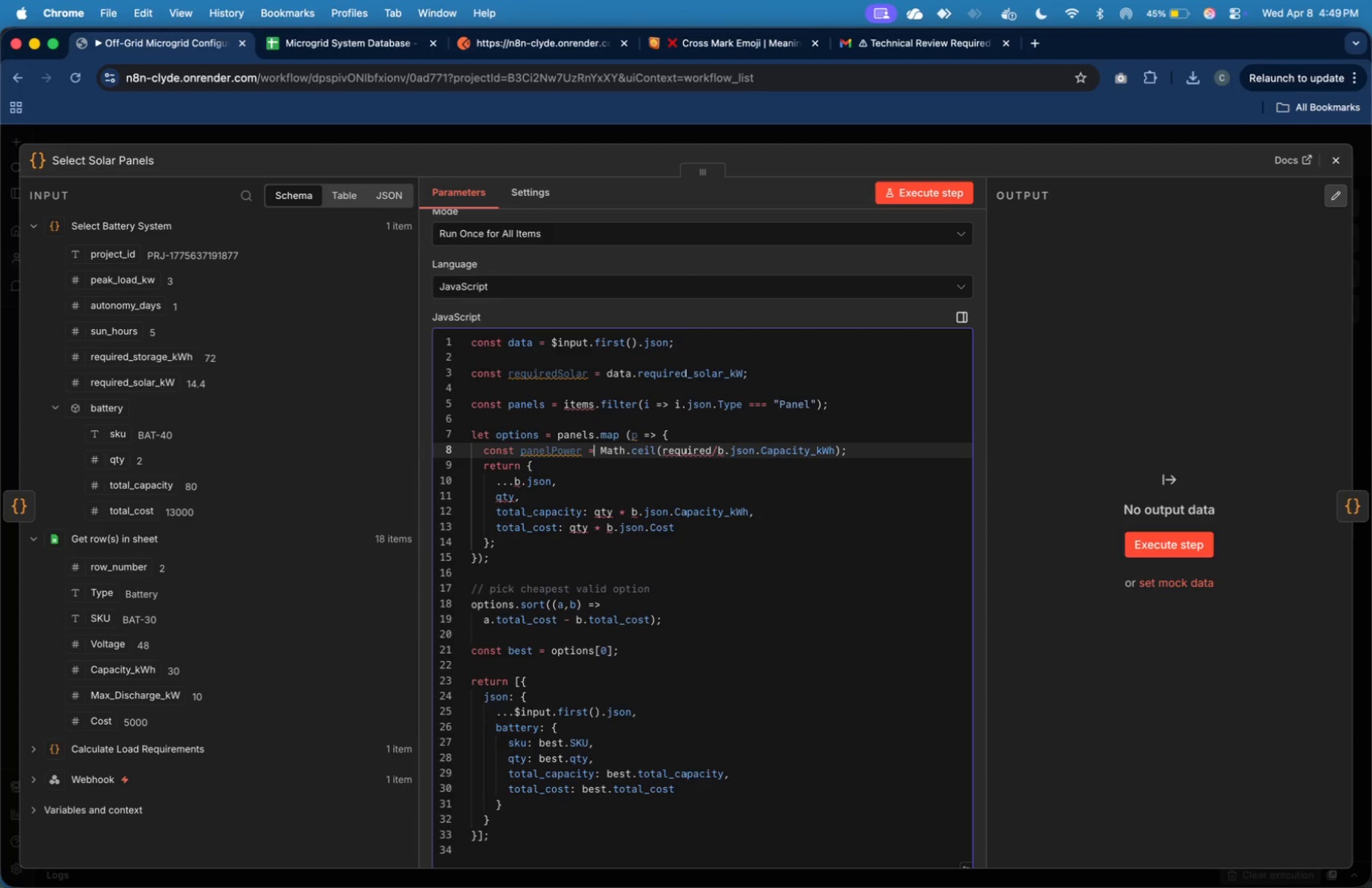 
key(ArrowLeft)
 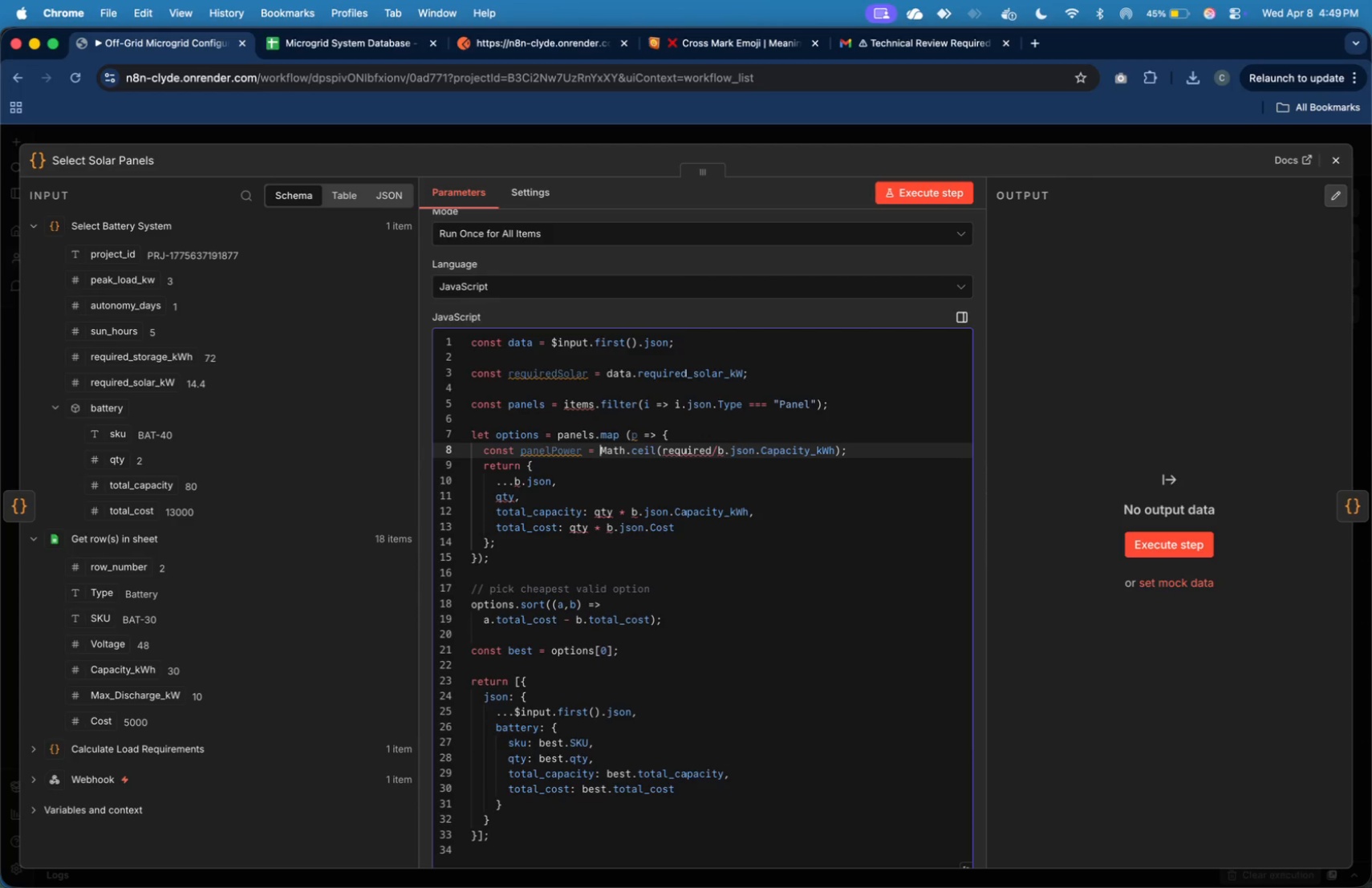 
key(ArrowRight)
 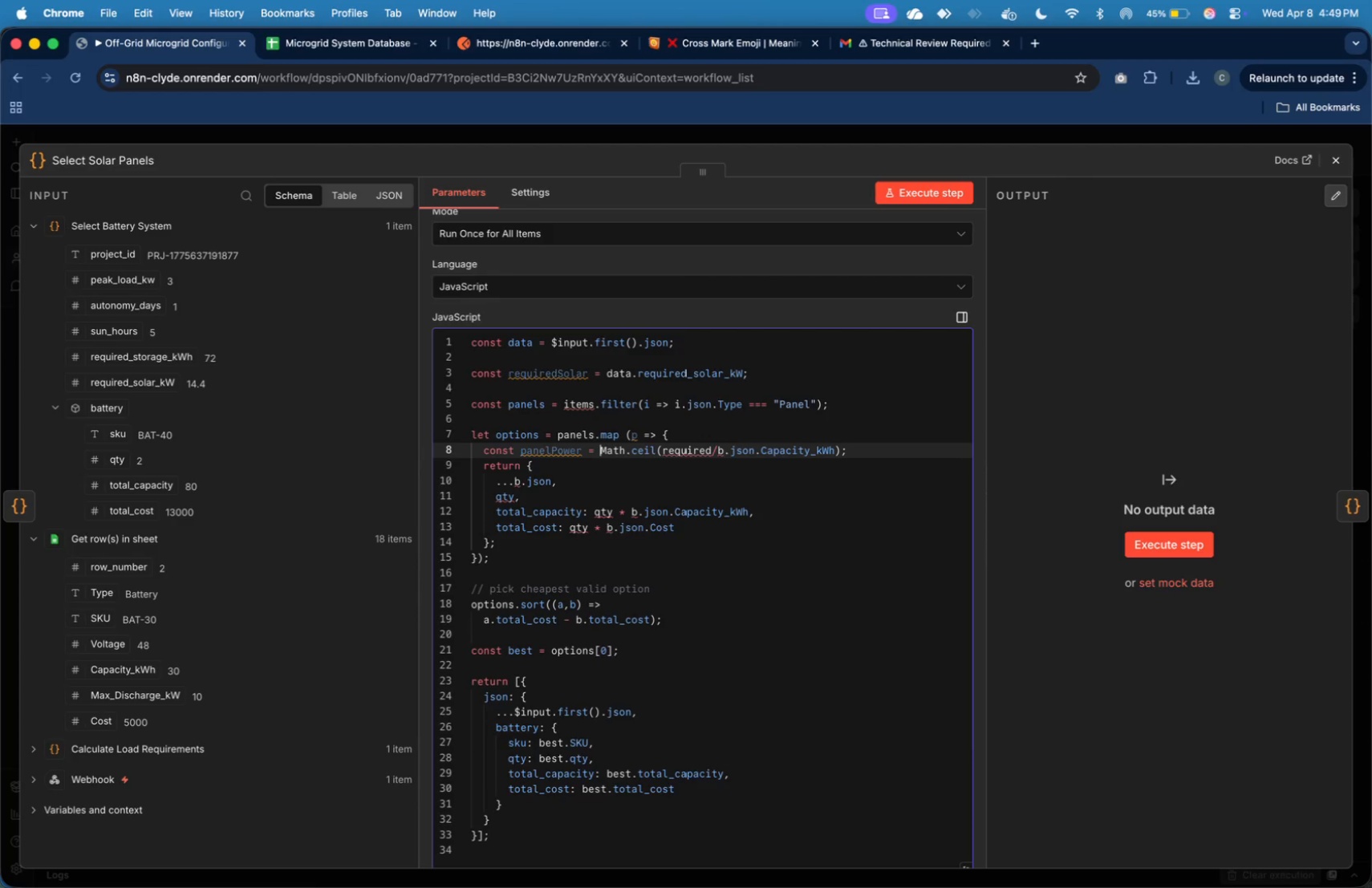 
wait(5.18)
 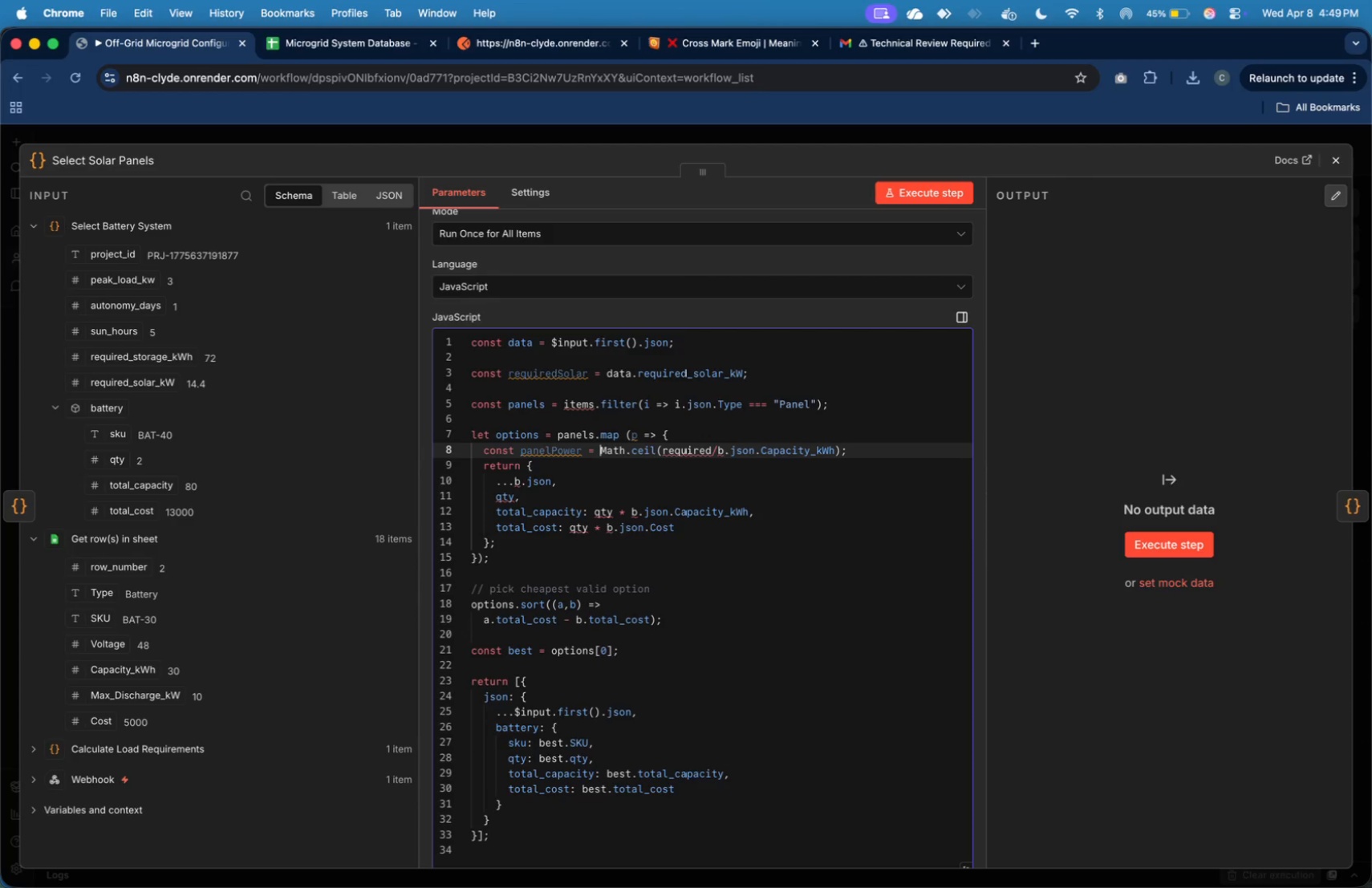 
key(Shift+ArrowDown)
 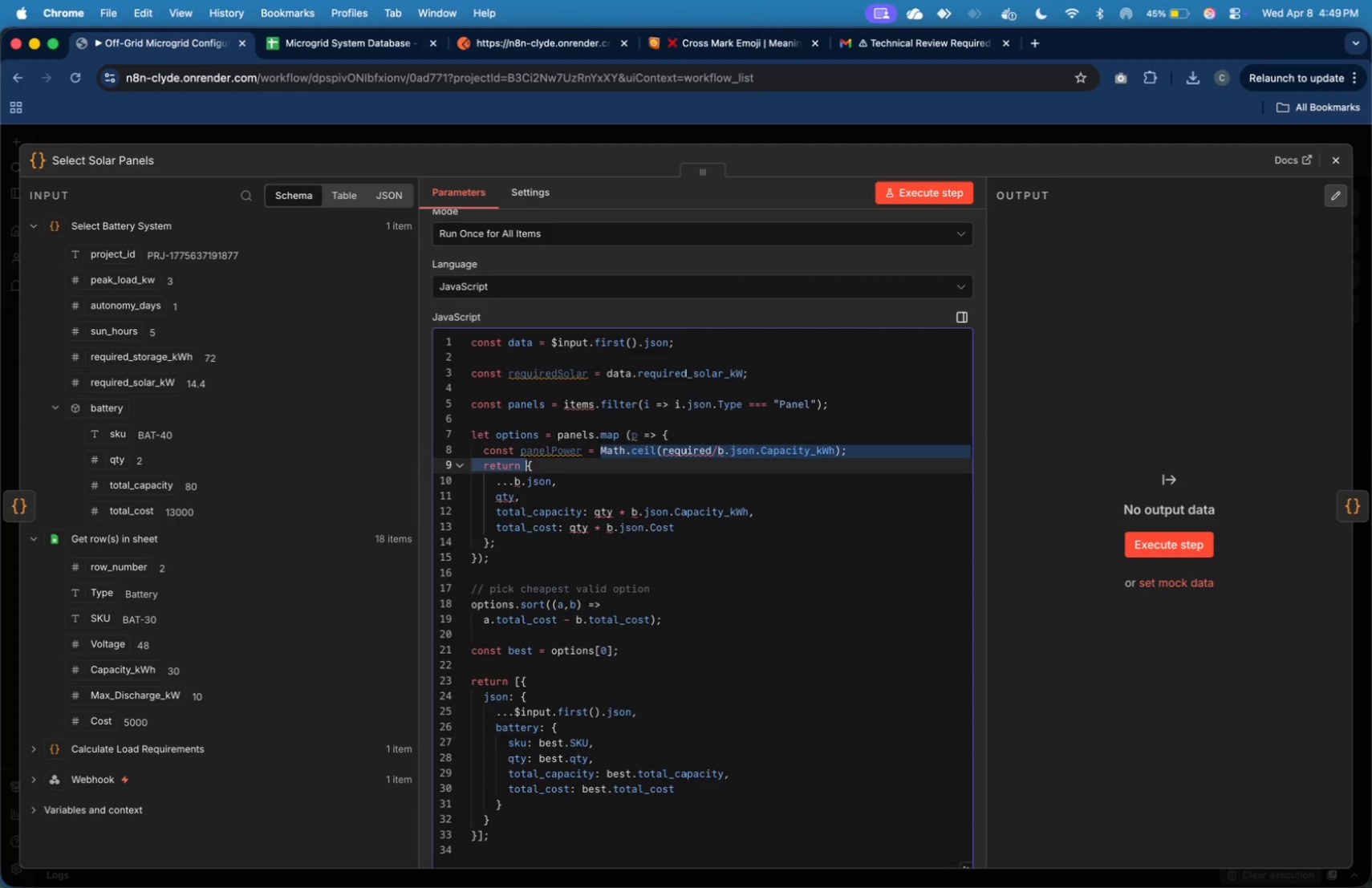 
hold_key(key=ArrowLeft, duration=1.16)
 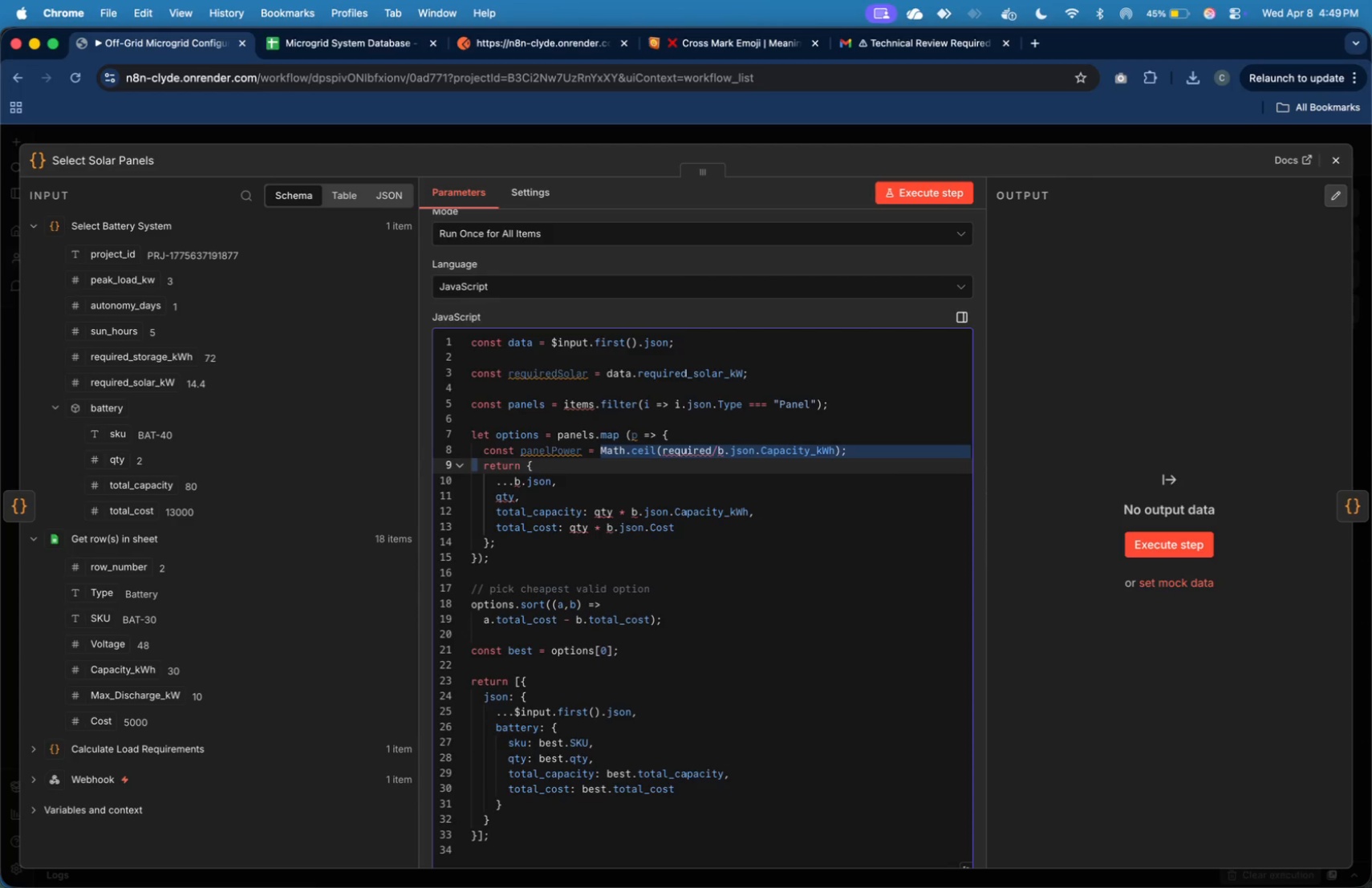 
key(ArrowUp)
 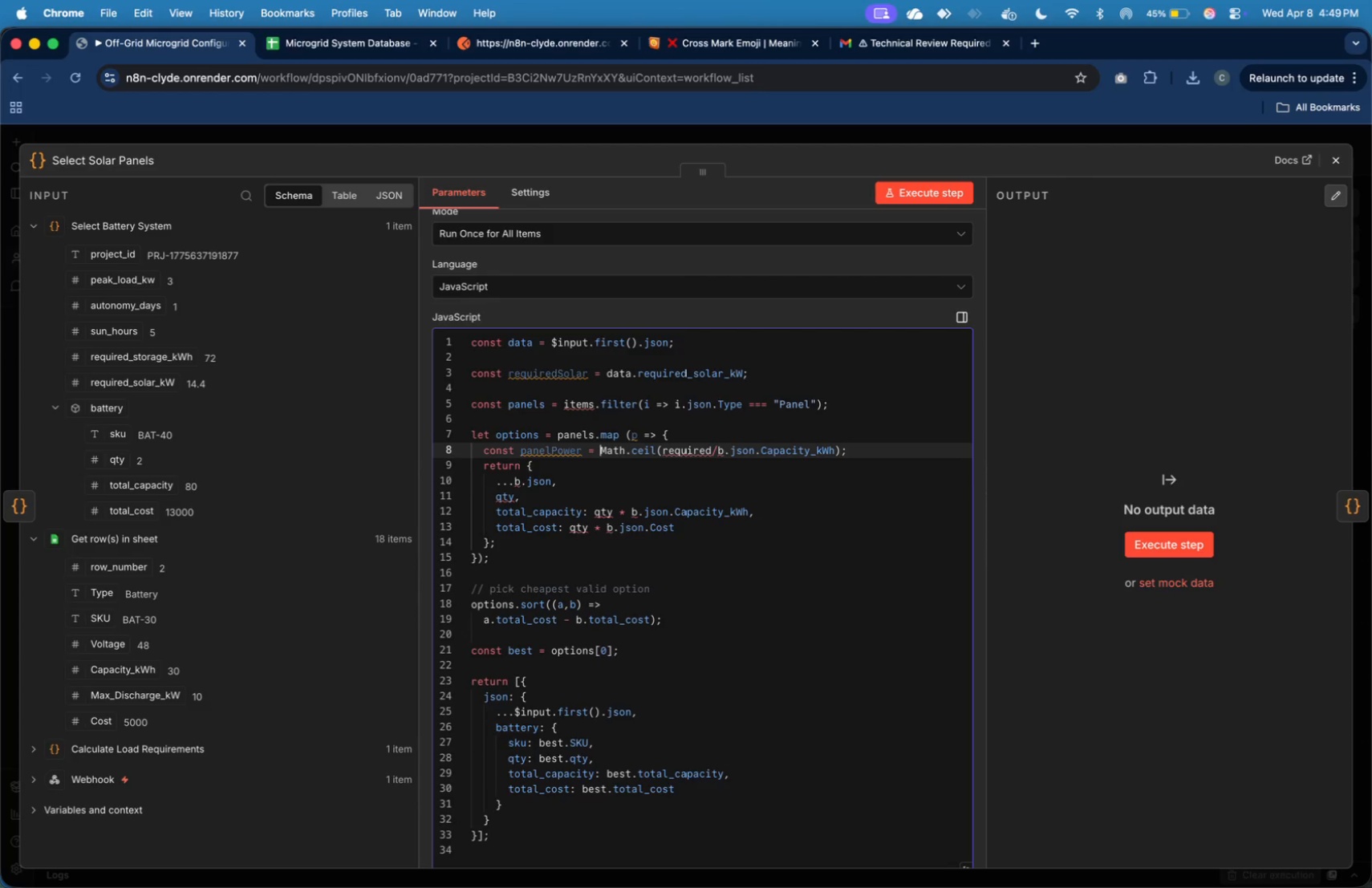 
key(Meta+Z)
 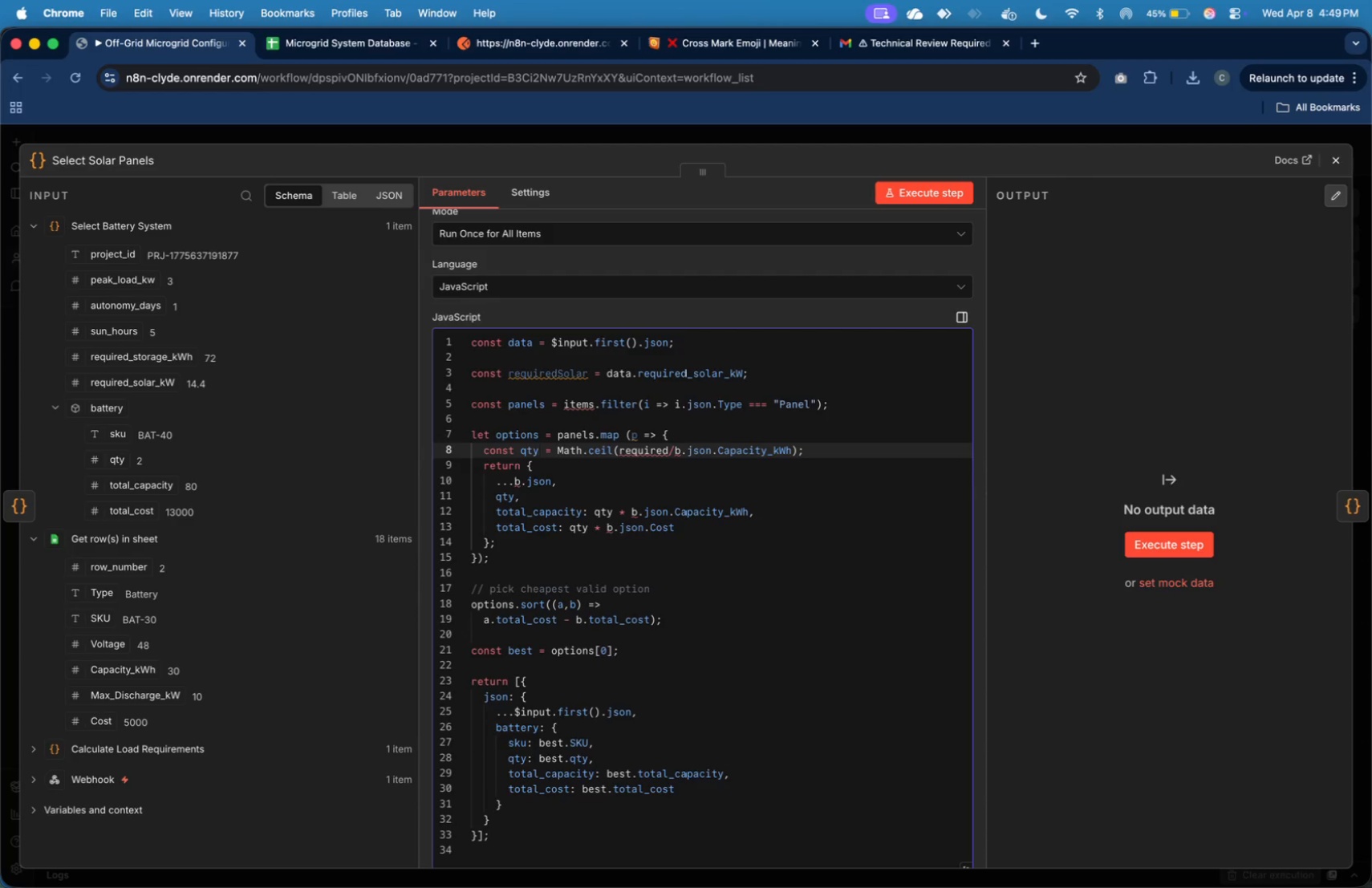 
key(ArrowUp)
 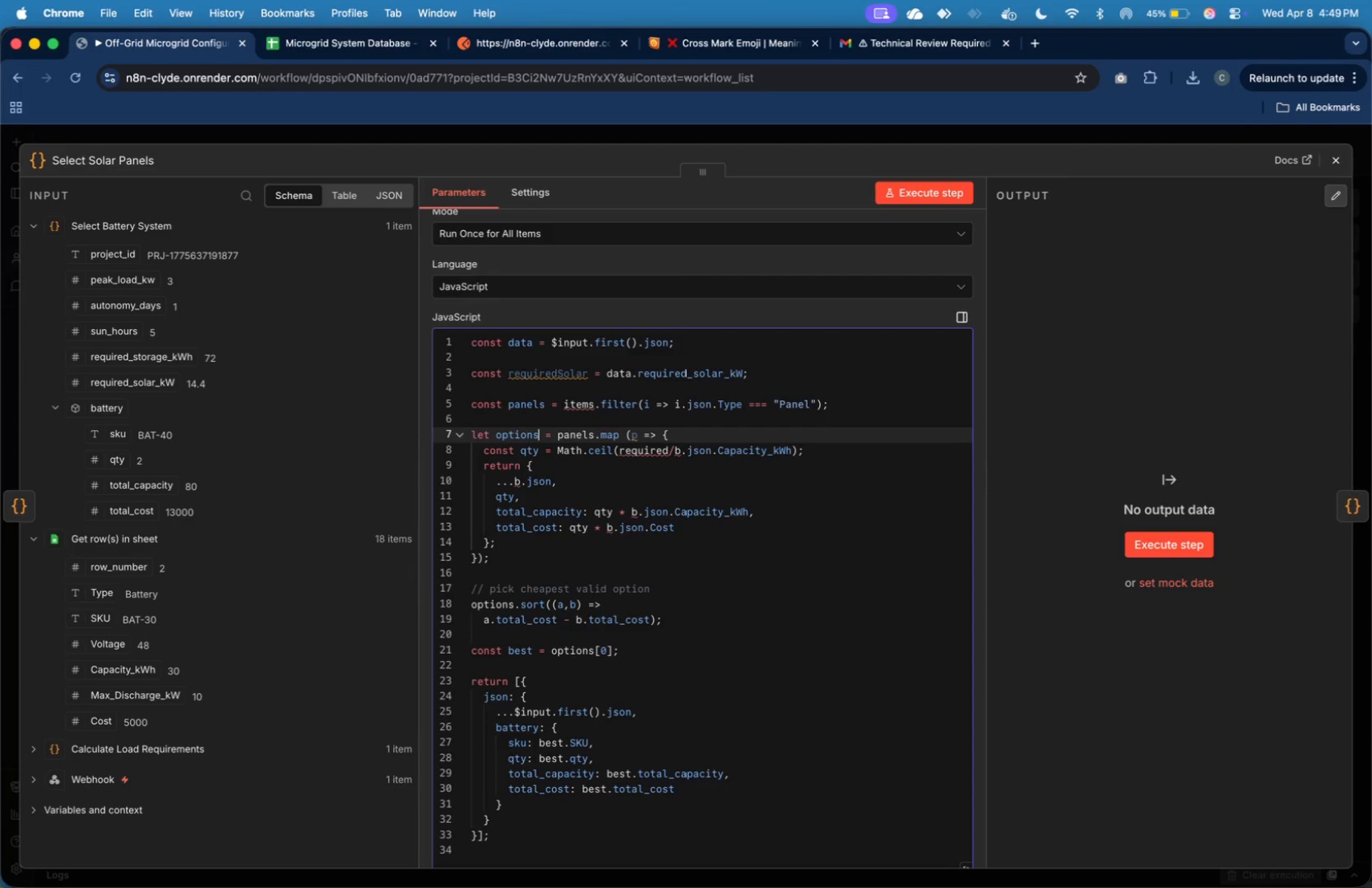 
hold_key(key=ArrowLeft, duration=1.0)
 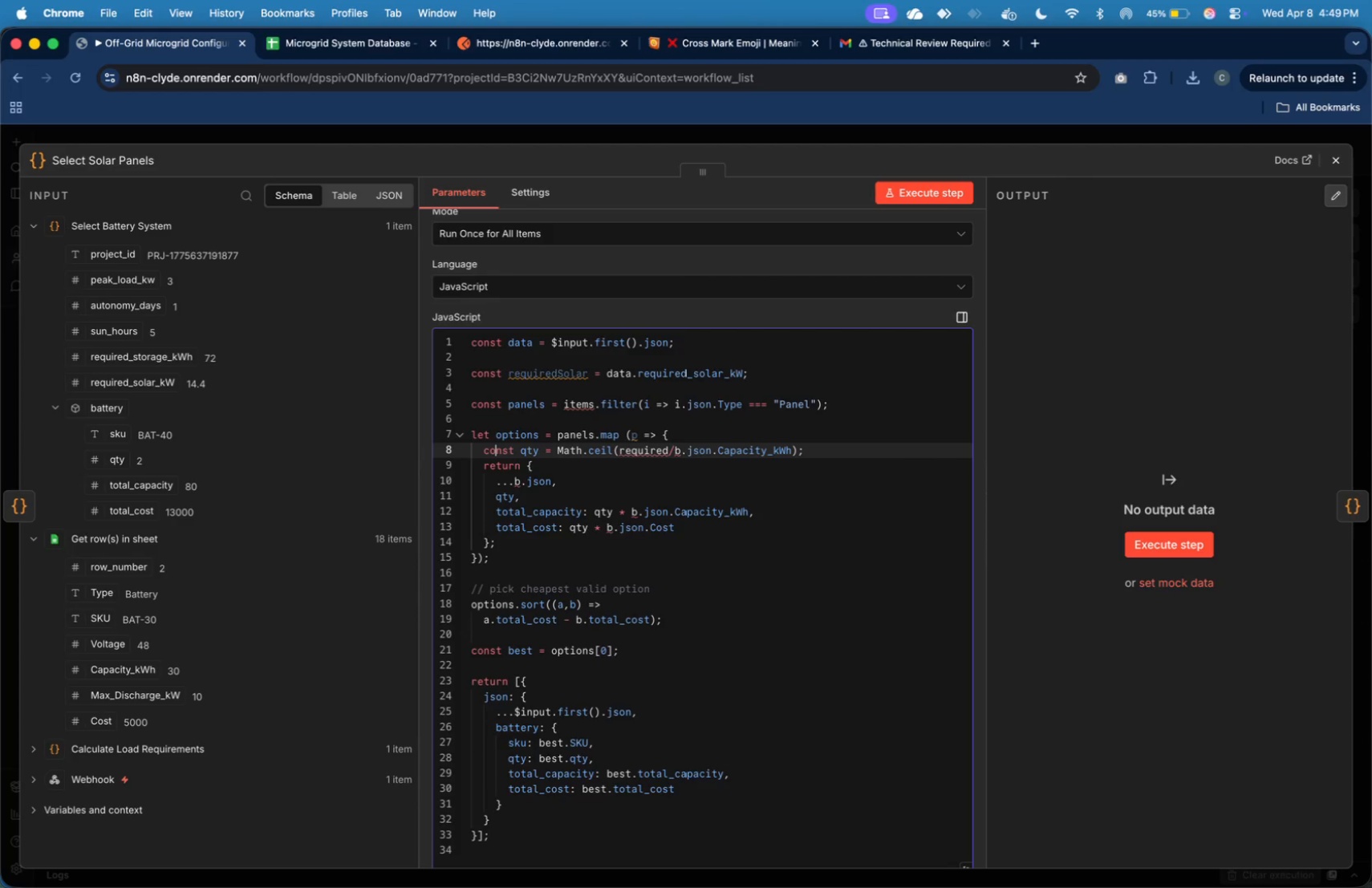 
key(ArrowDown)
 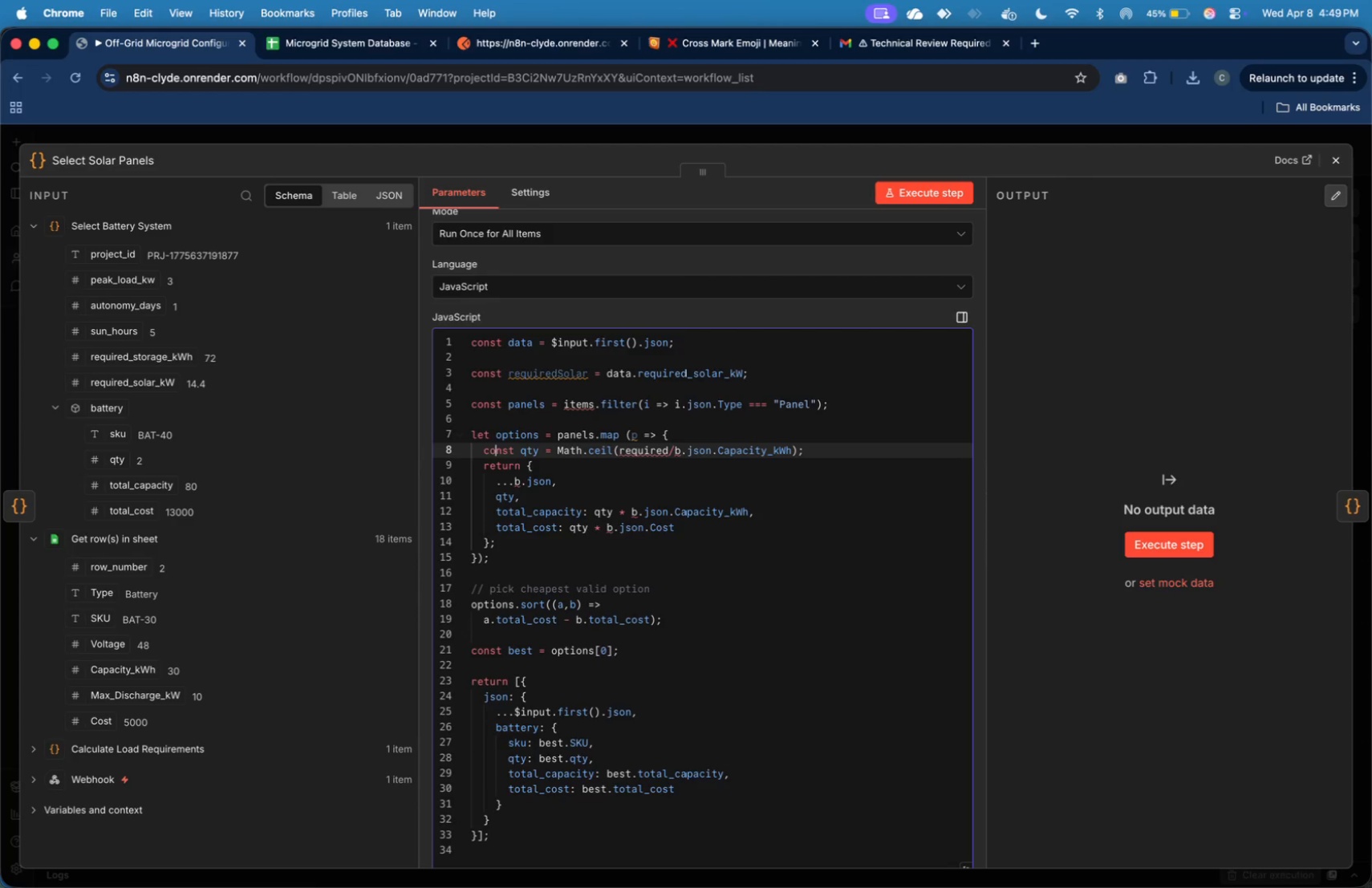 
key(ArrowLeft)
 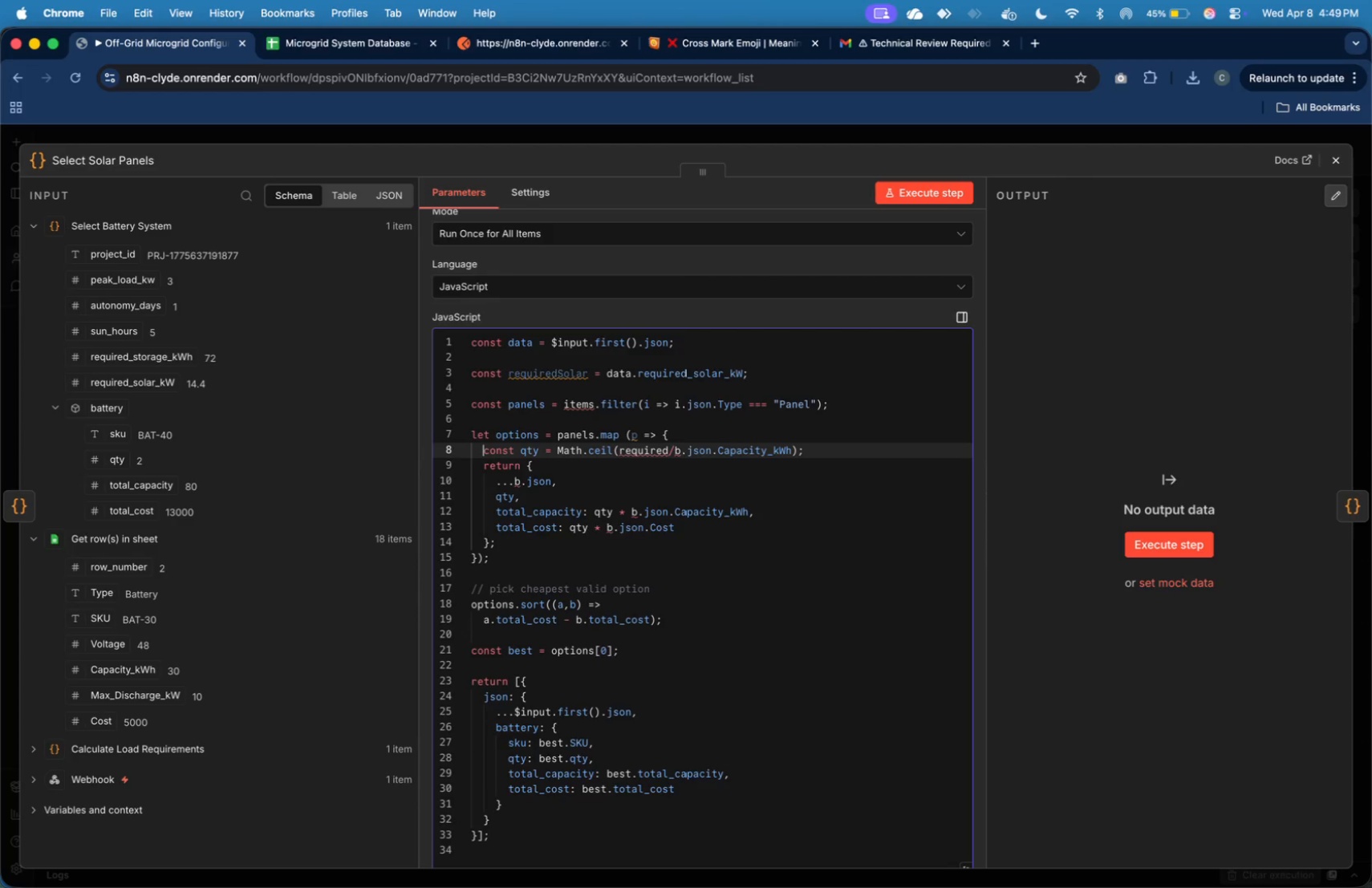 
key(ArrowLeft)
 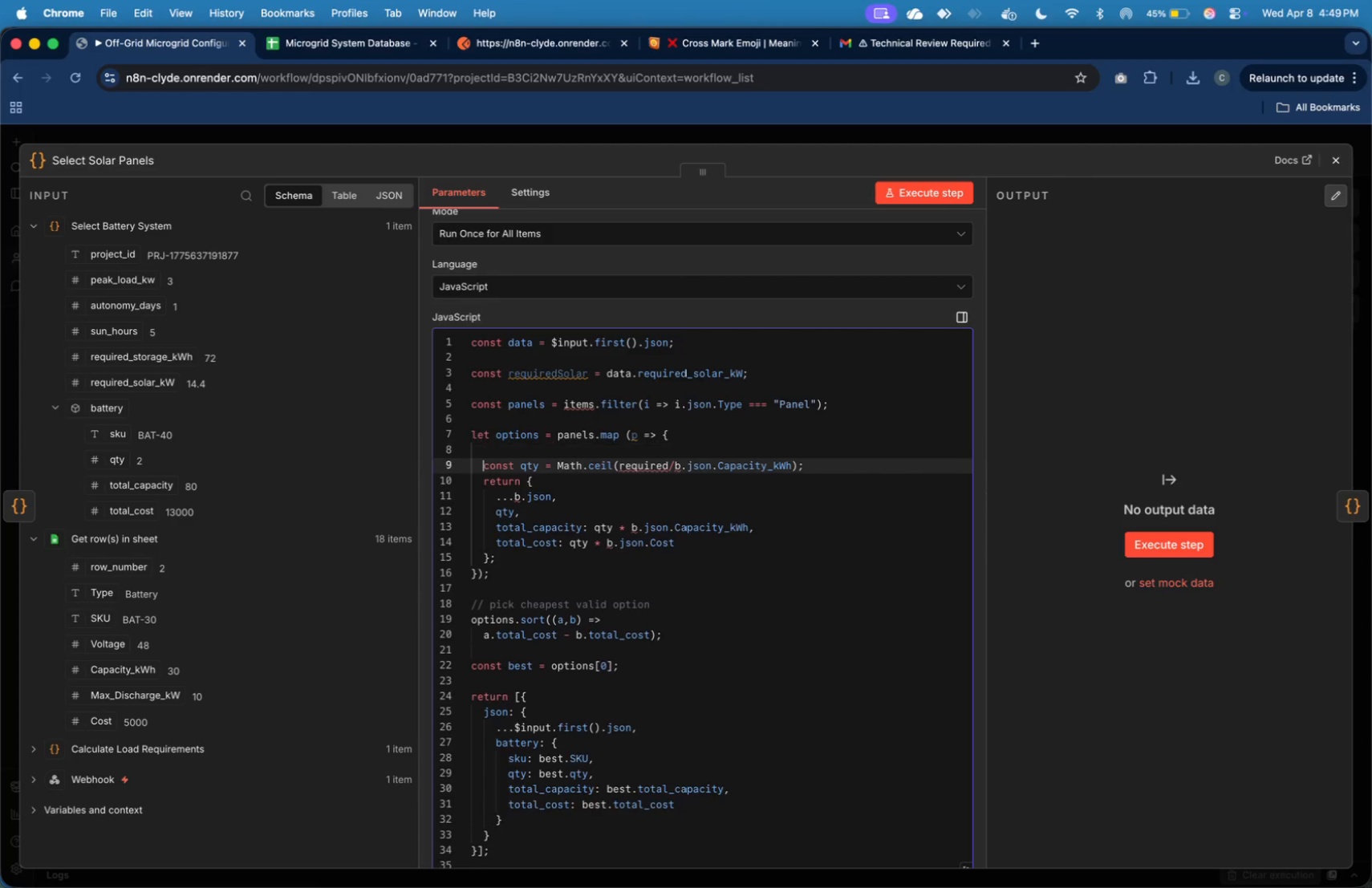 
key(Enter)
 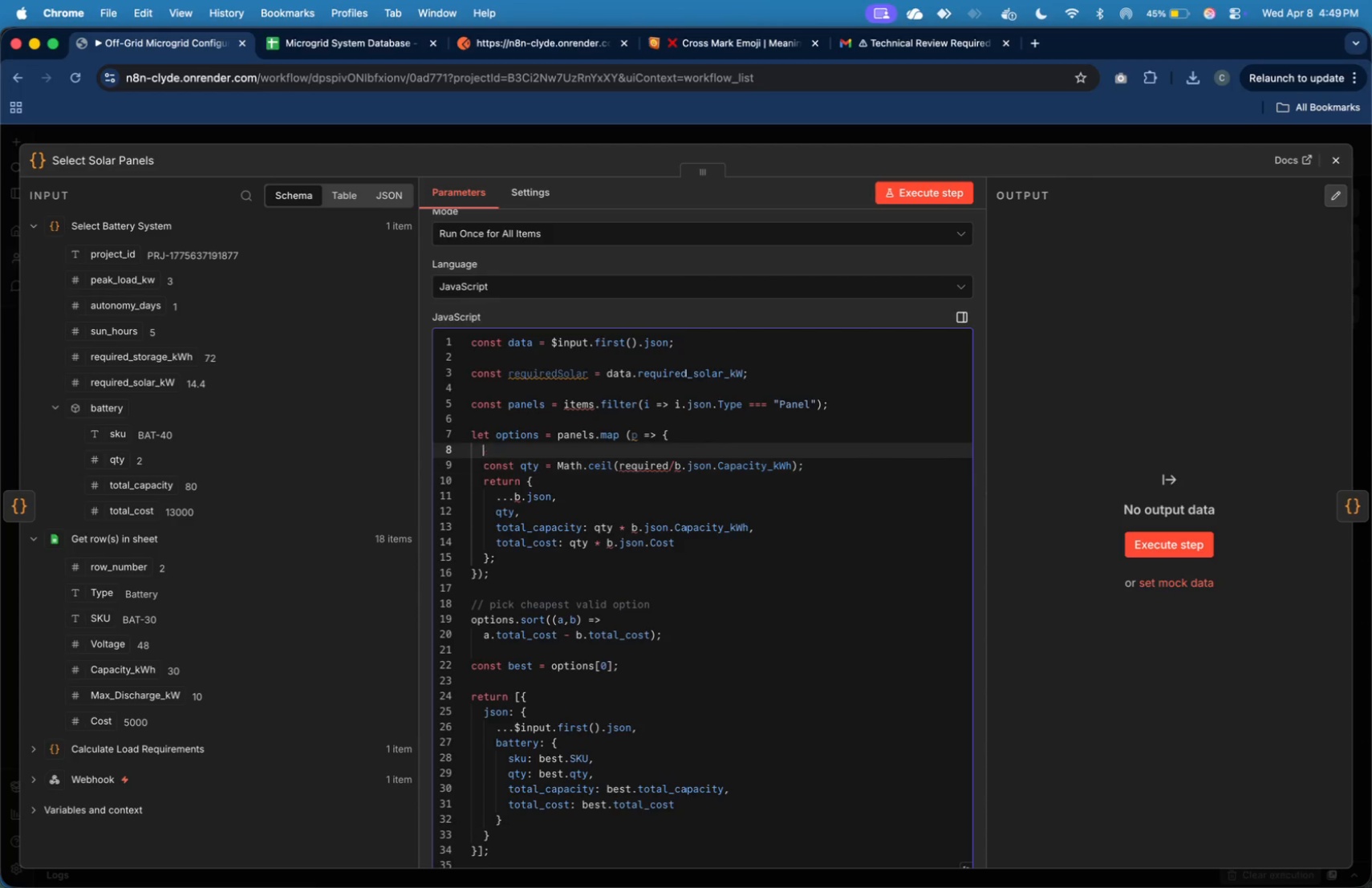 
key(ArrowUp)
 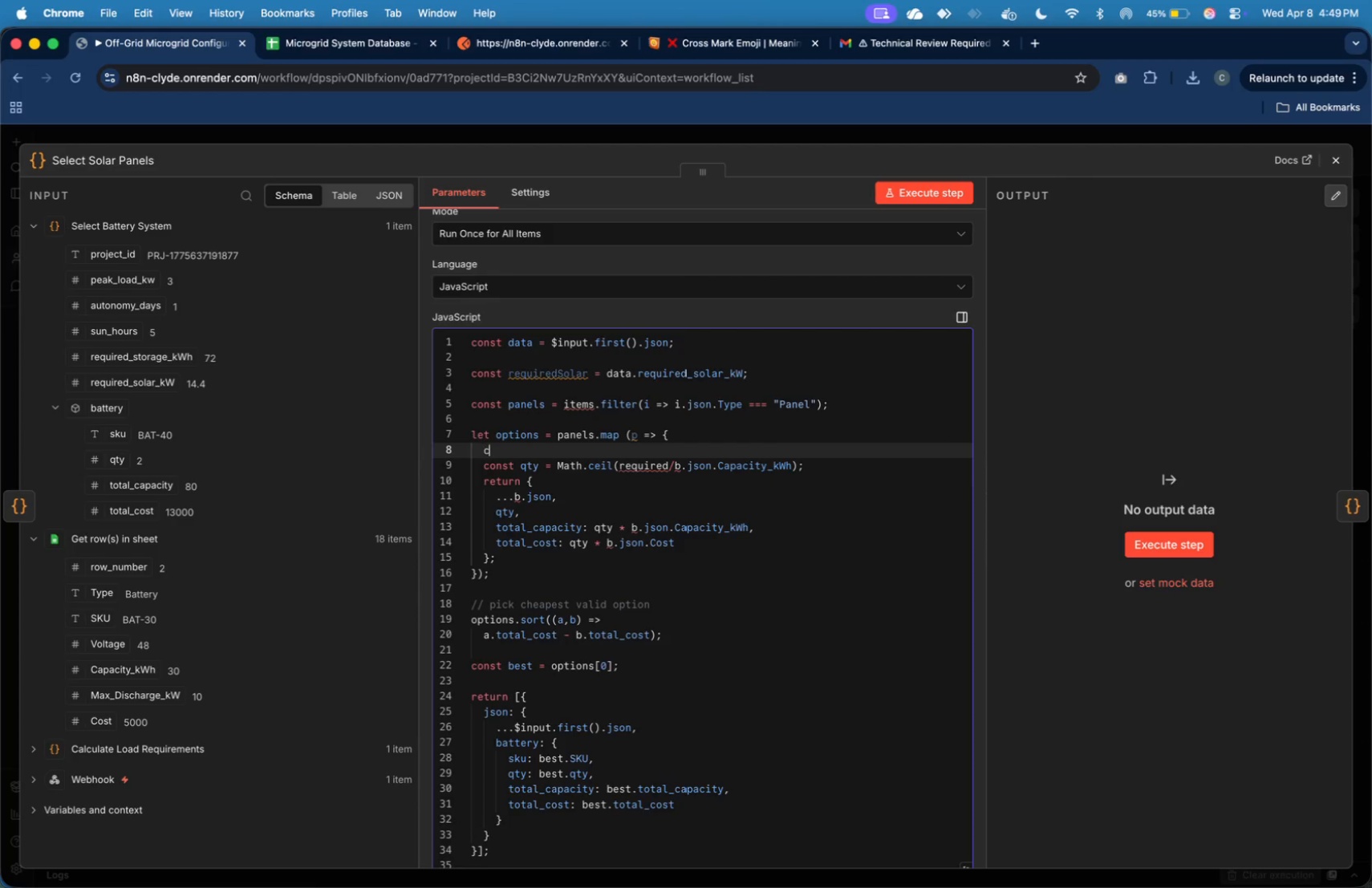 
type(const o)
key(Backspace)
type(panelPower = p.json.Cpa)
key(Backspace)
key(Backspace)
type(apc)
key(Backspace)
type(acity_kWh;)
 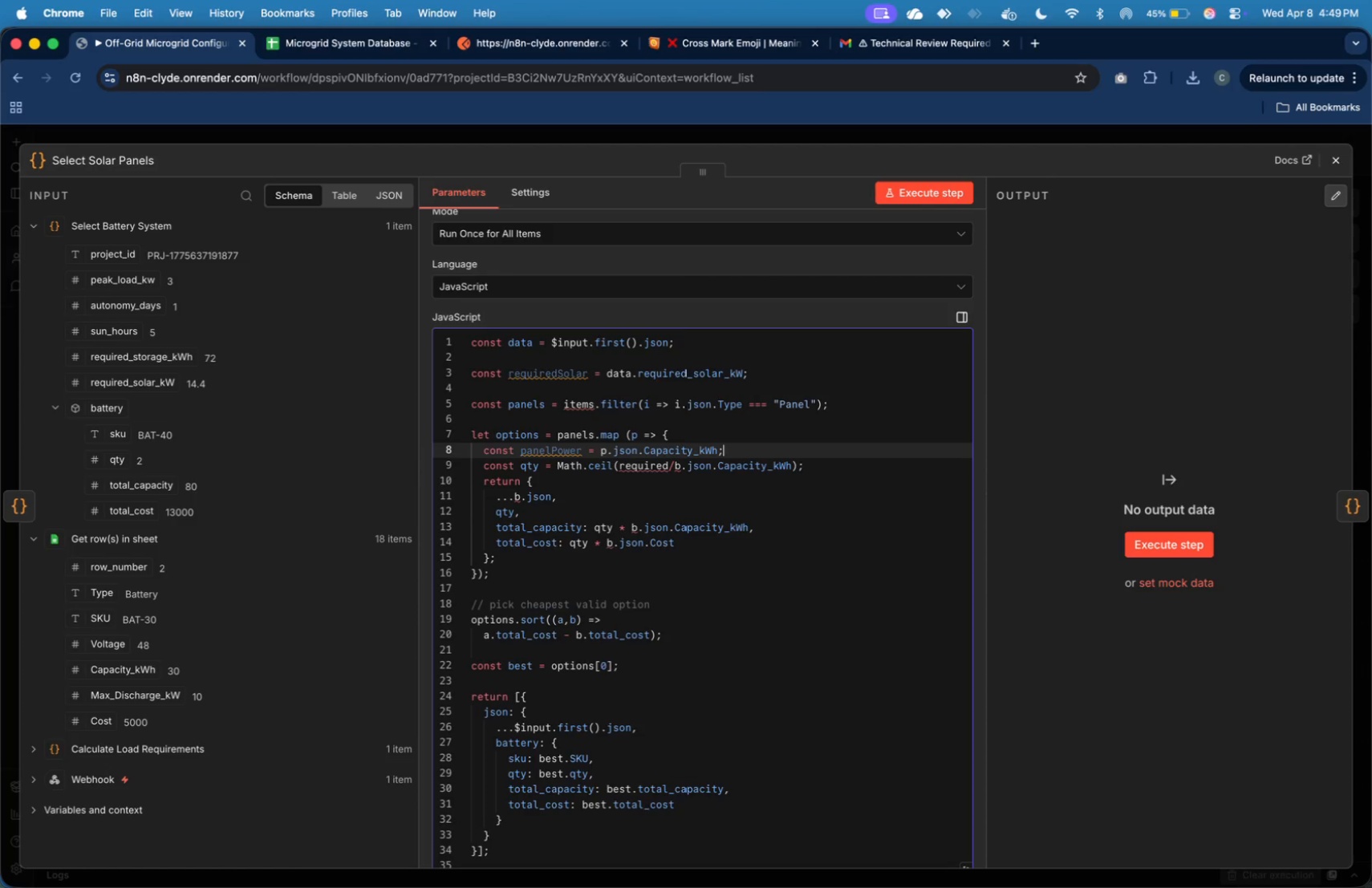 
type( // kW per panel)
 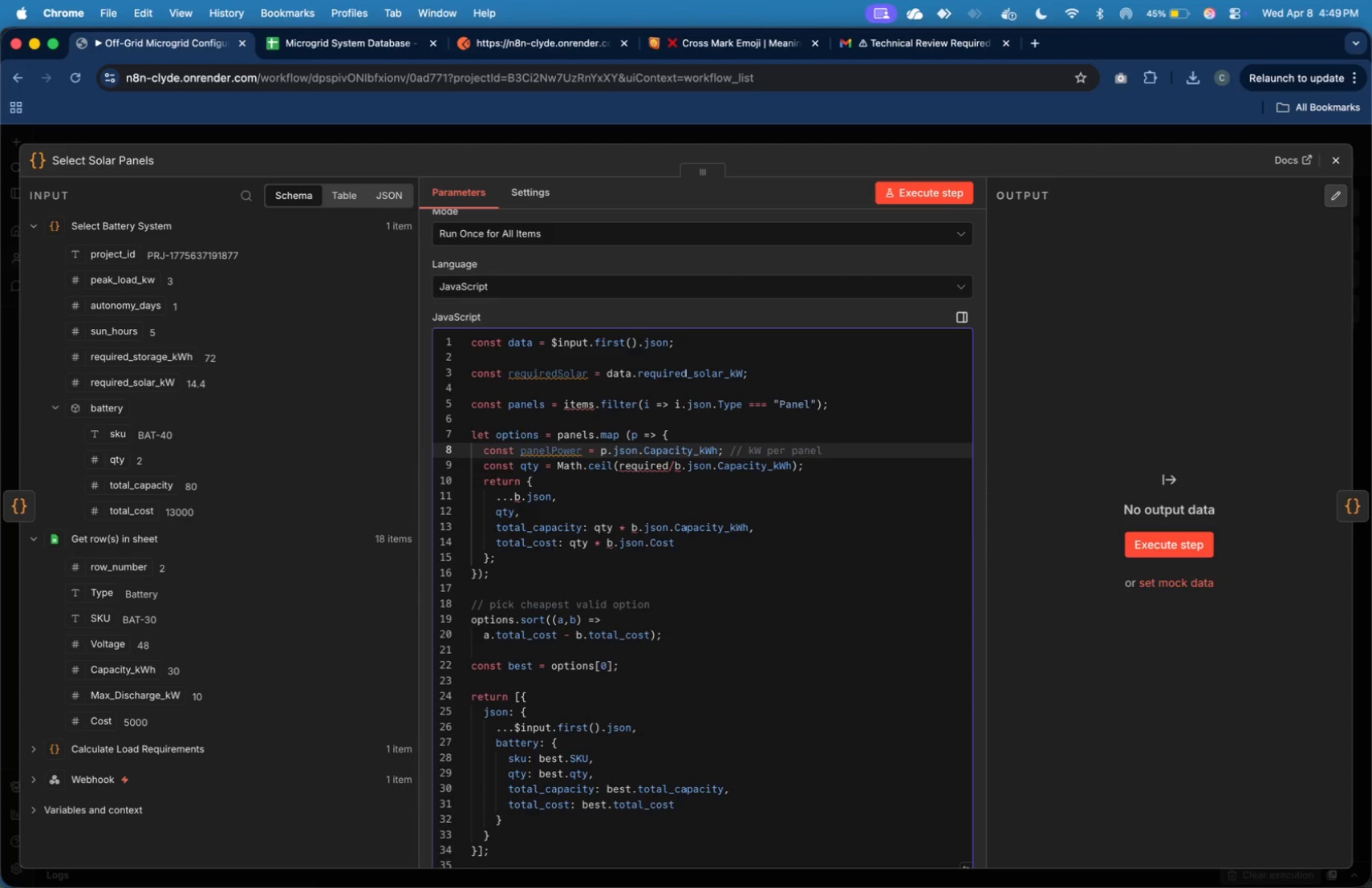 
key(ArrowDown)
 